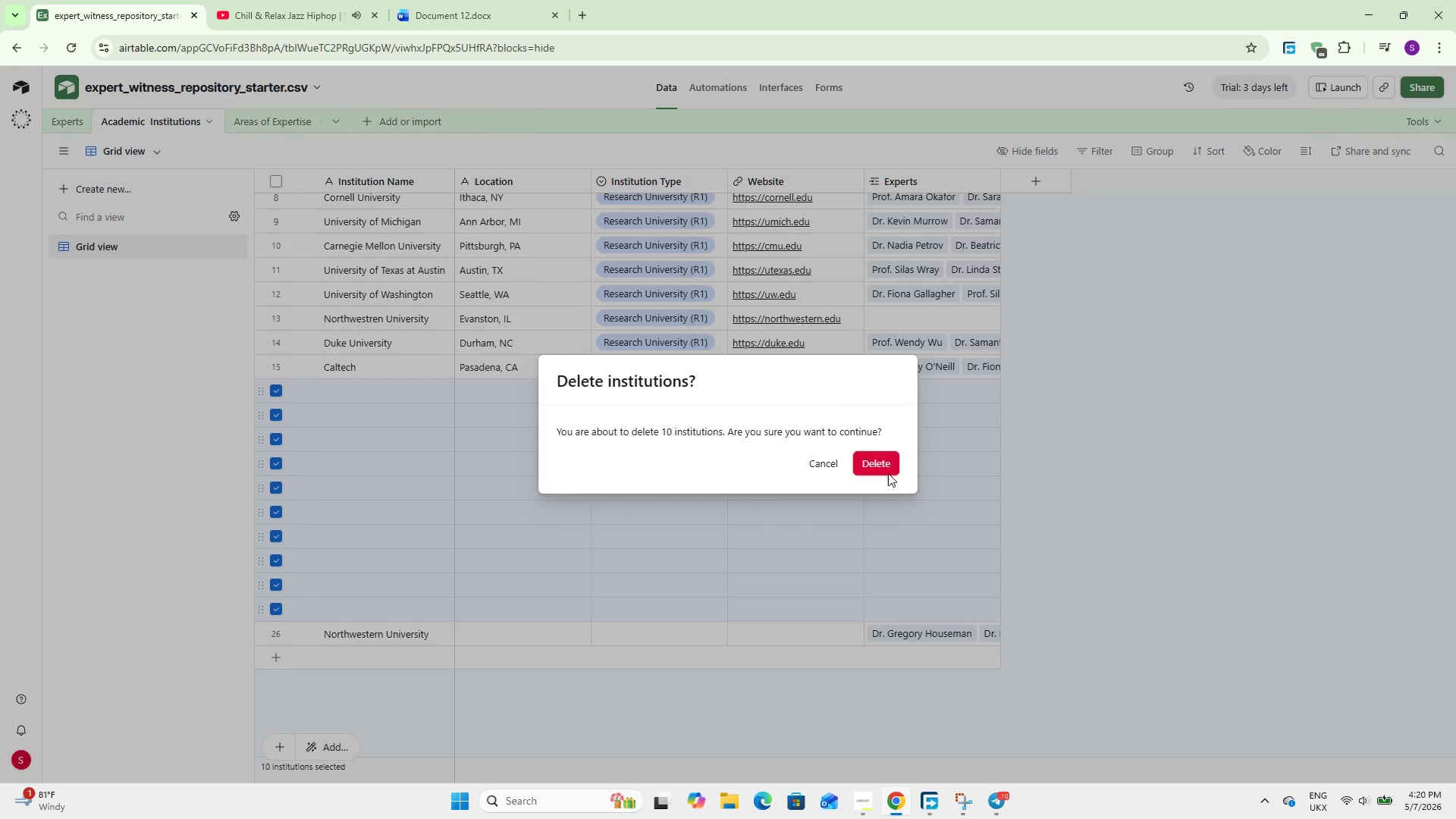 
left_click([875, 466])
 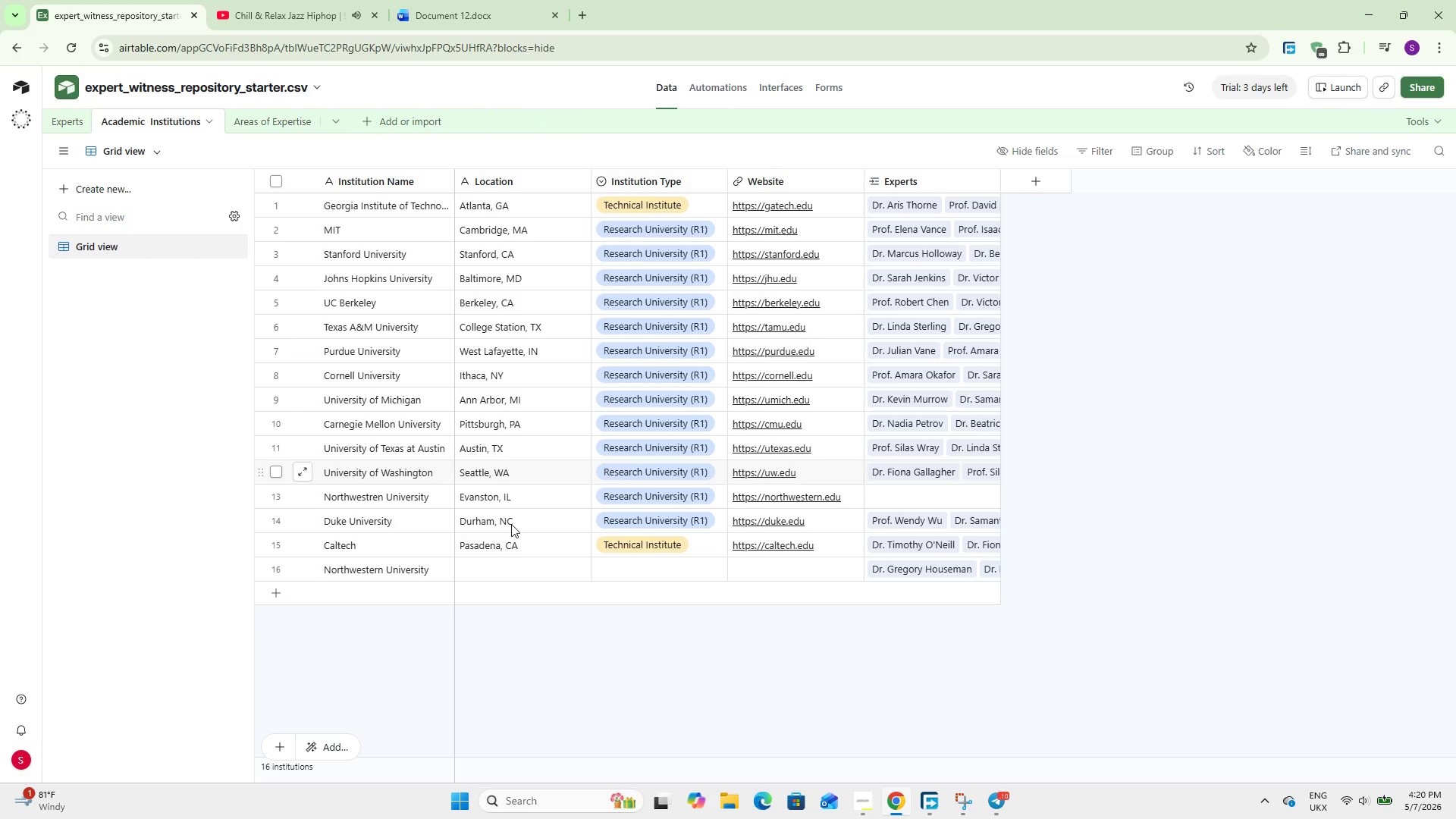 
wait(22.31)
 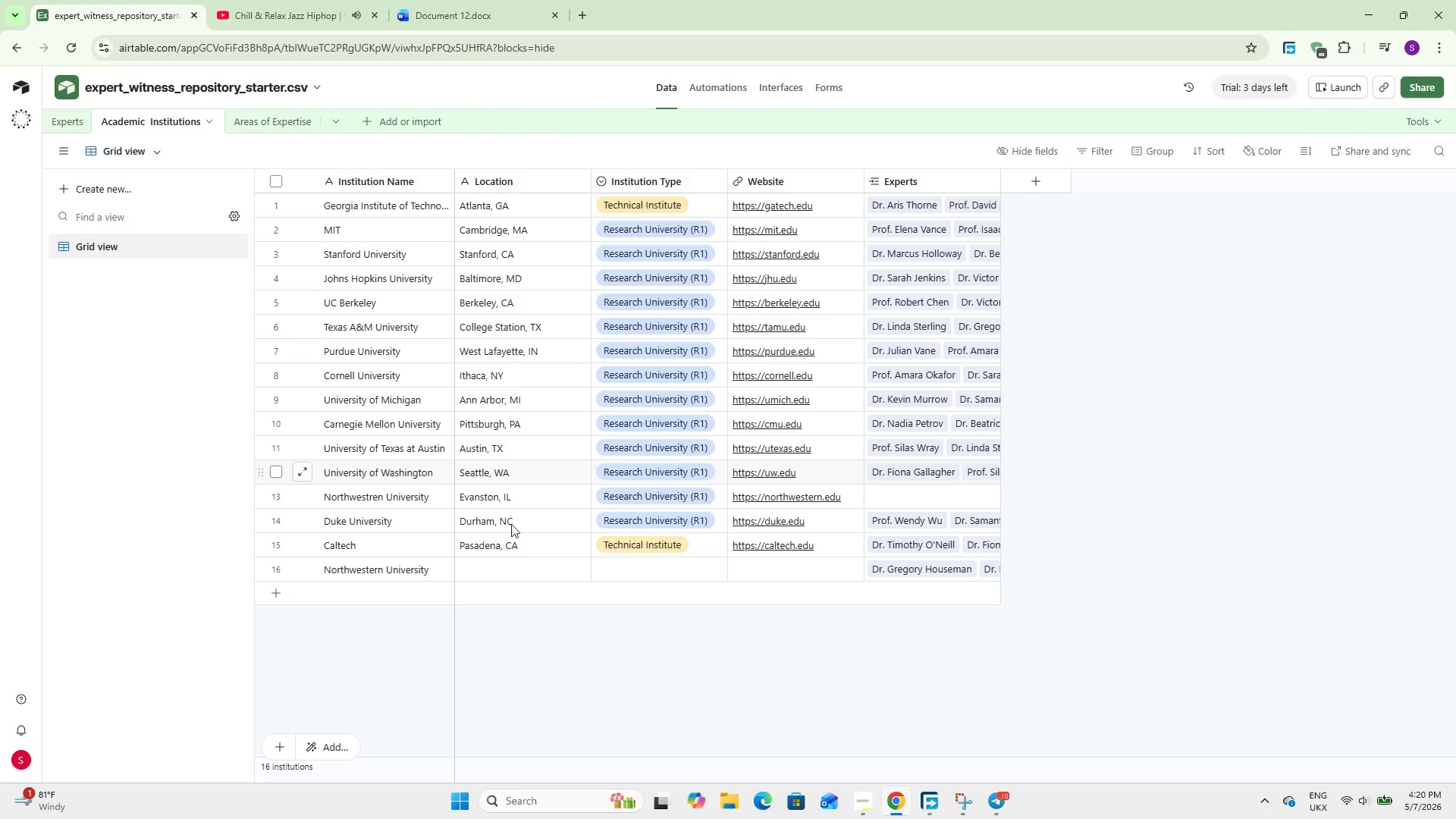 
left_click([549, 568])
 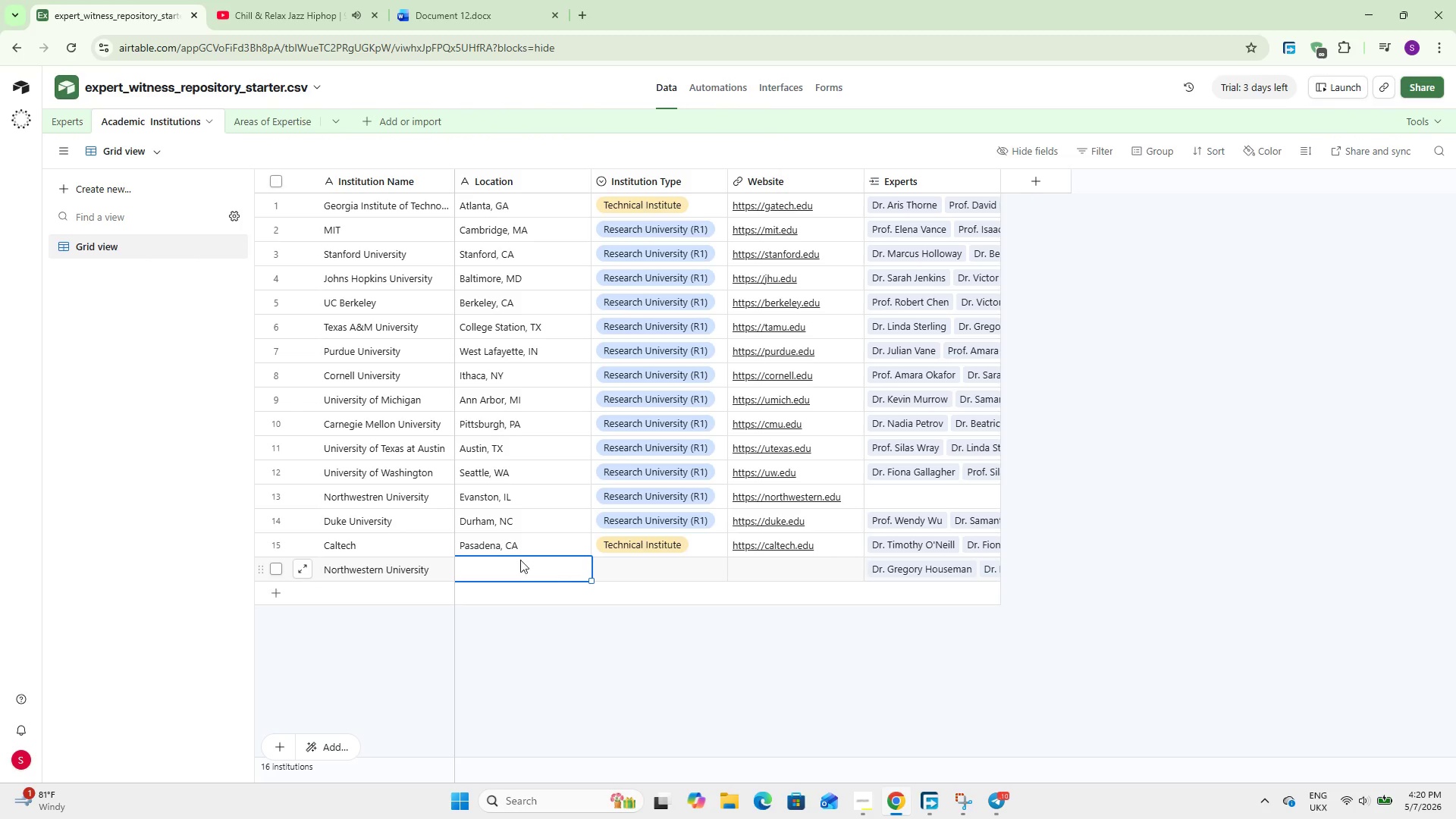 
double_click([509, 497])
 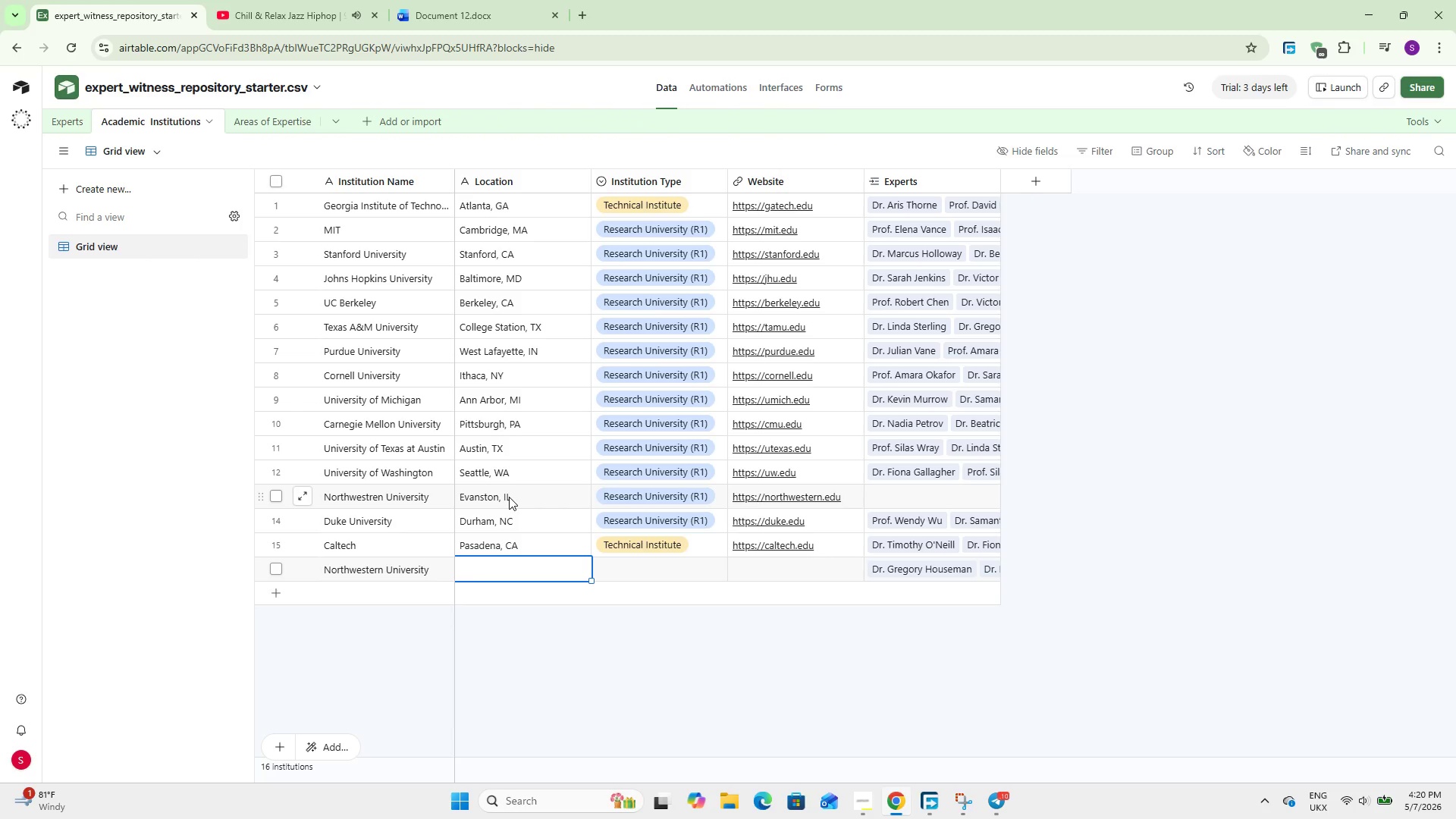 
triple_click([509, 497])
 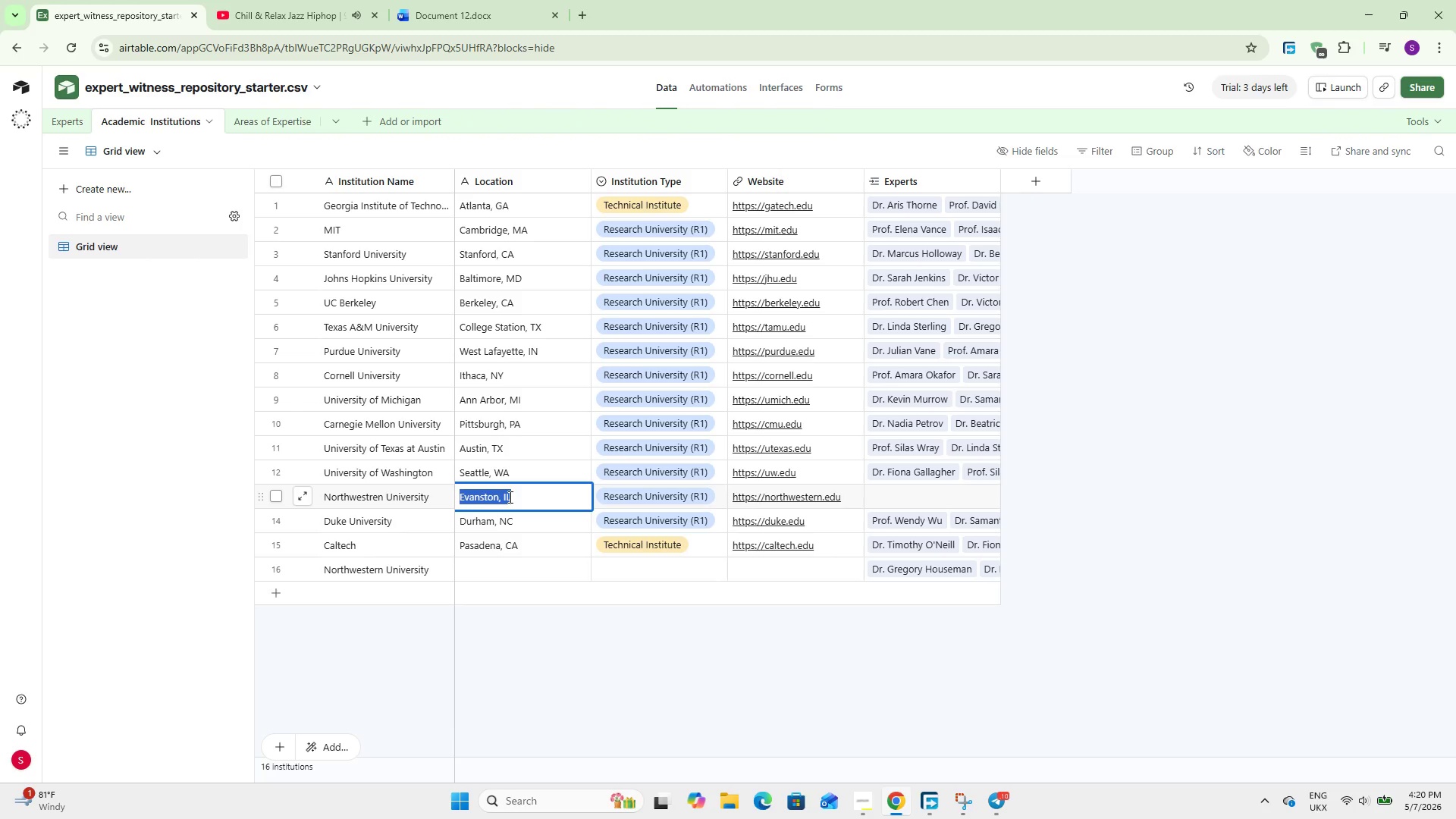 
key(Control+C)
 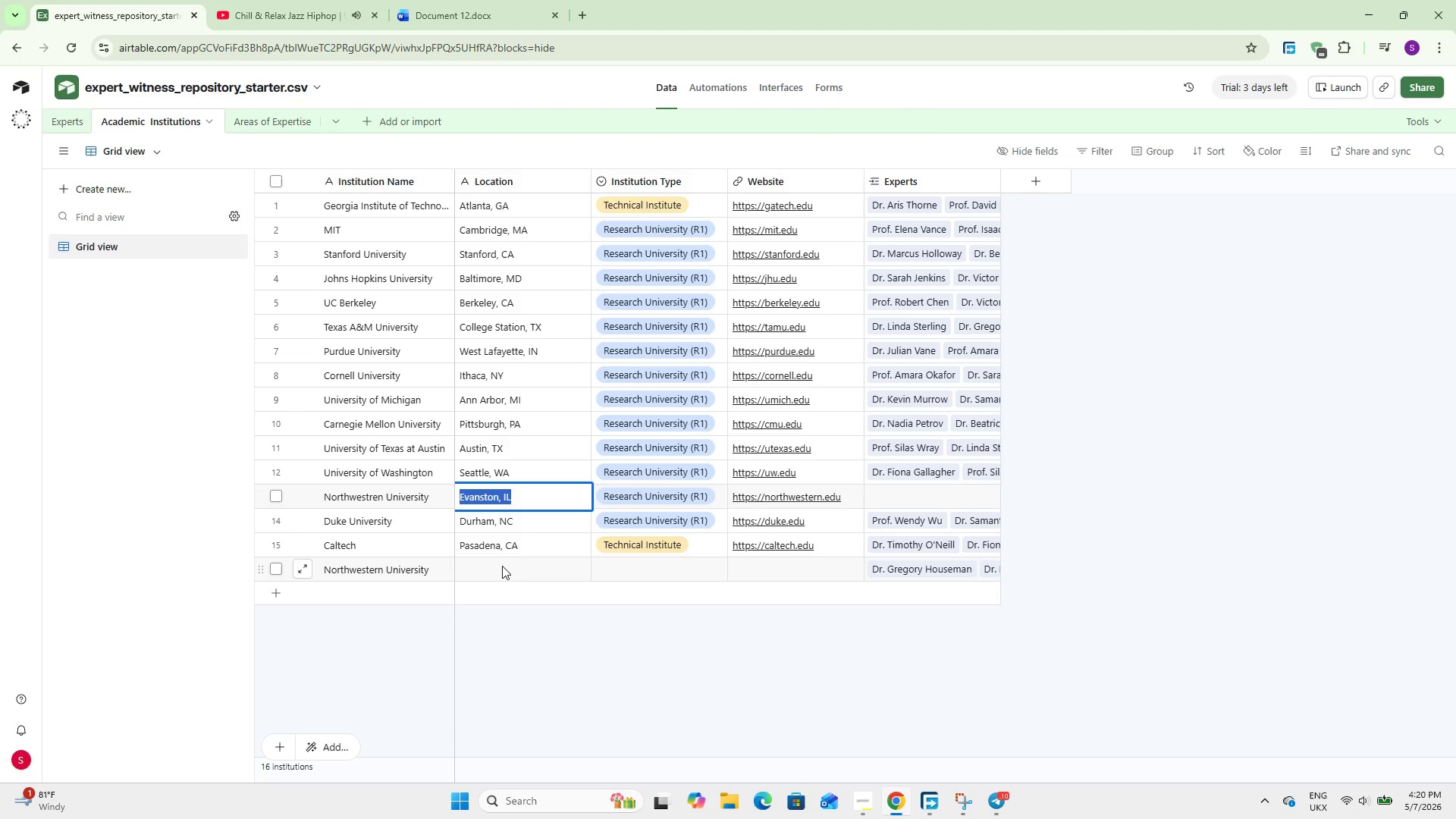 
double_click([502, 566])
 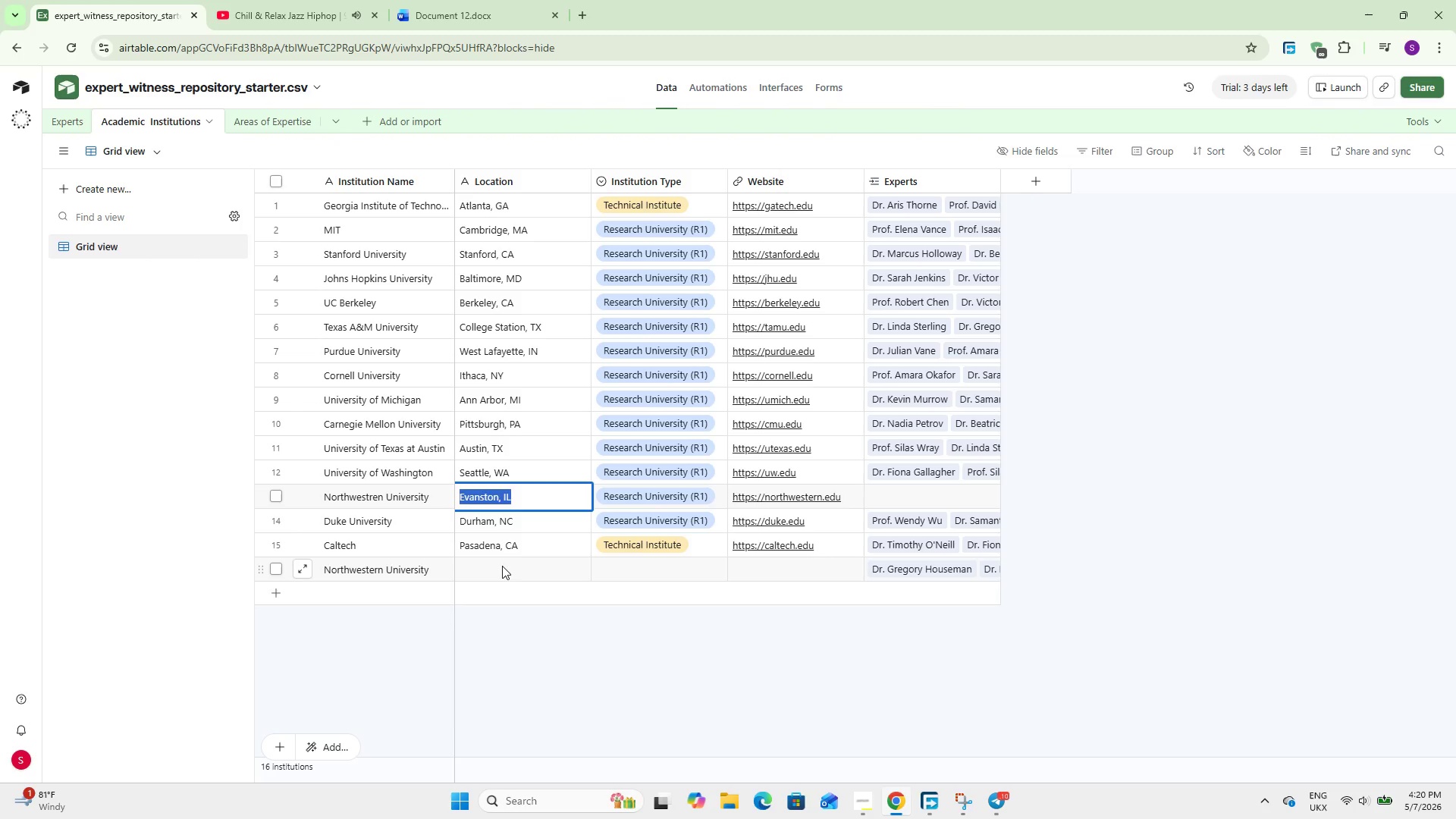 
triple_click([502, 566])
 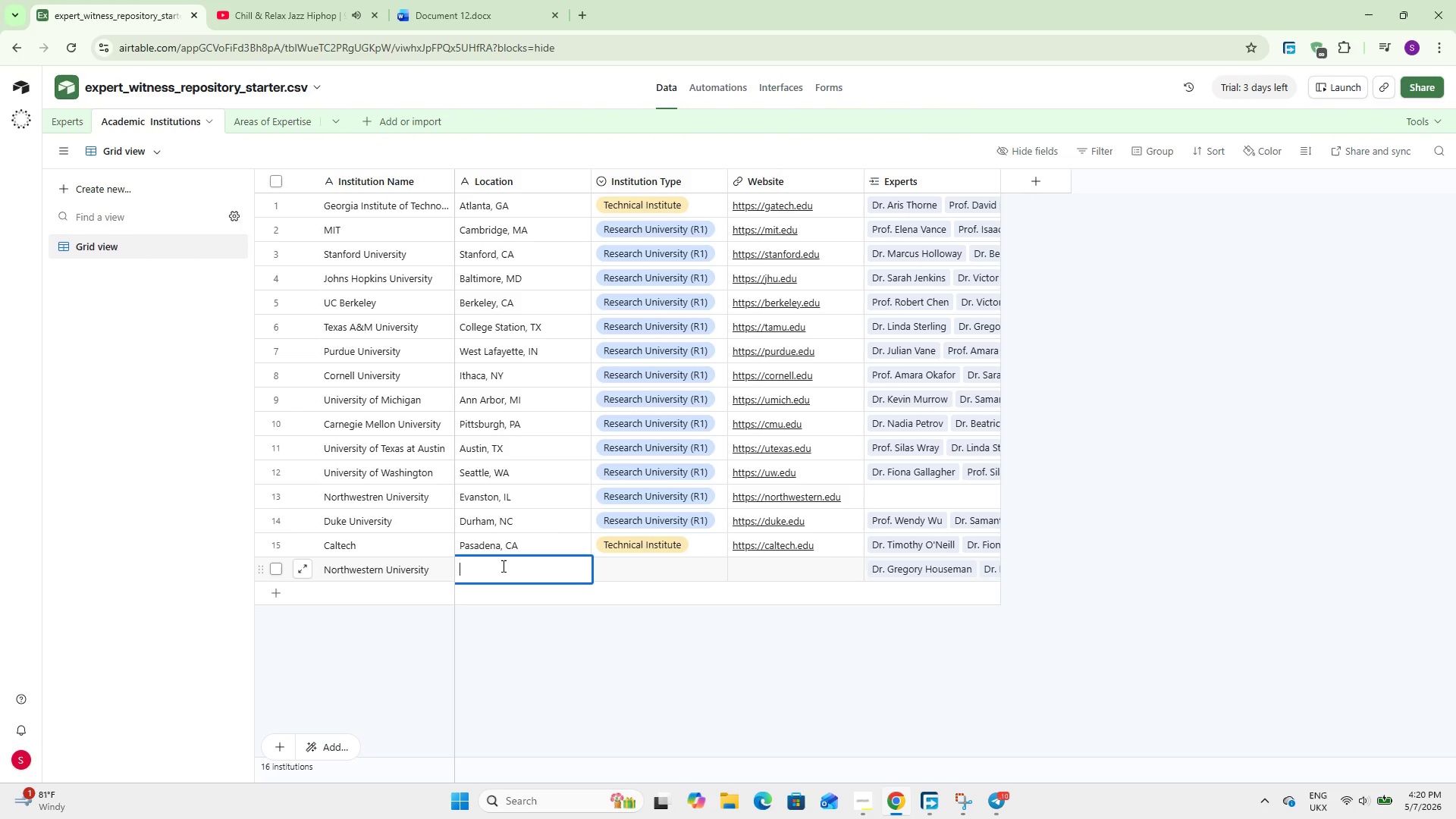 
key(Control+V)
 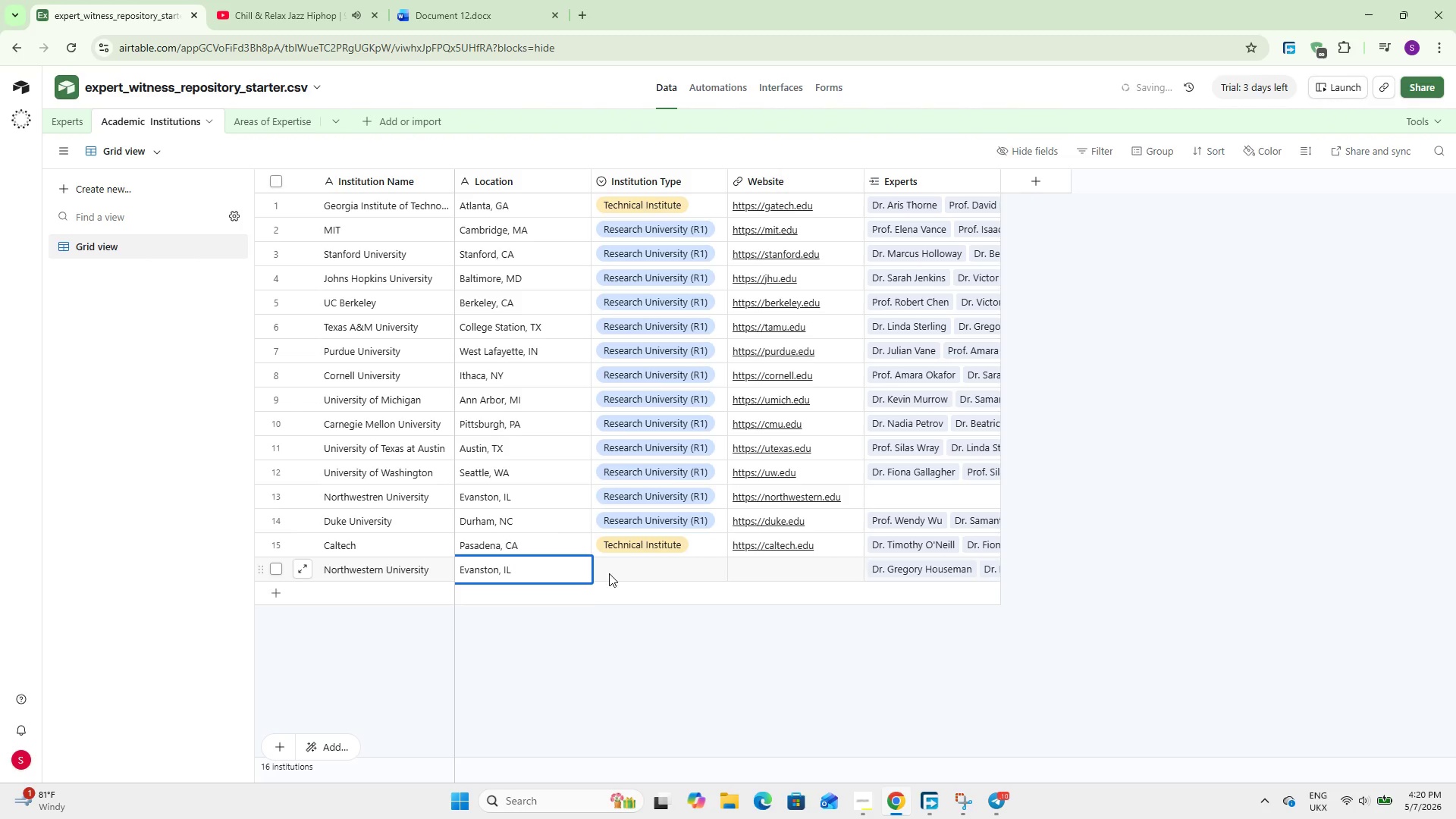 
left_click([642, 568])
 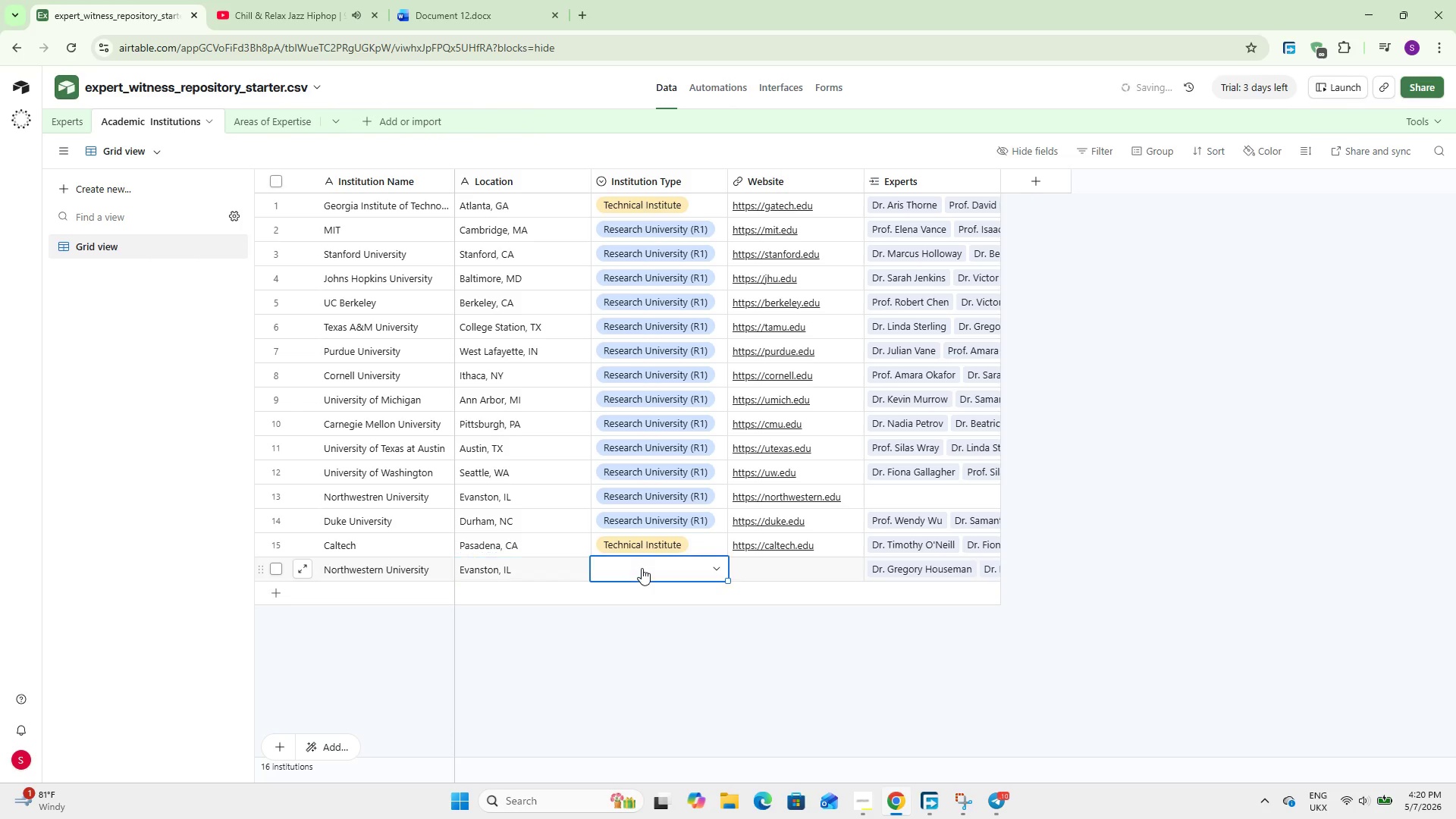 
left_click([642, 568])
 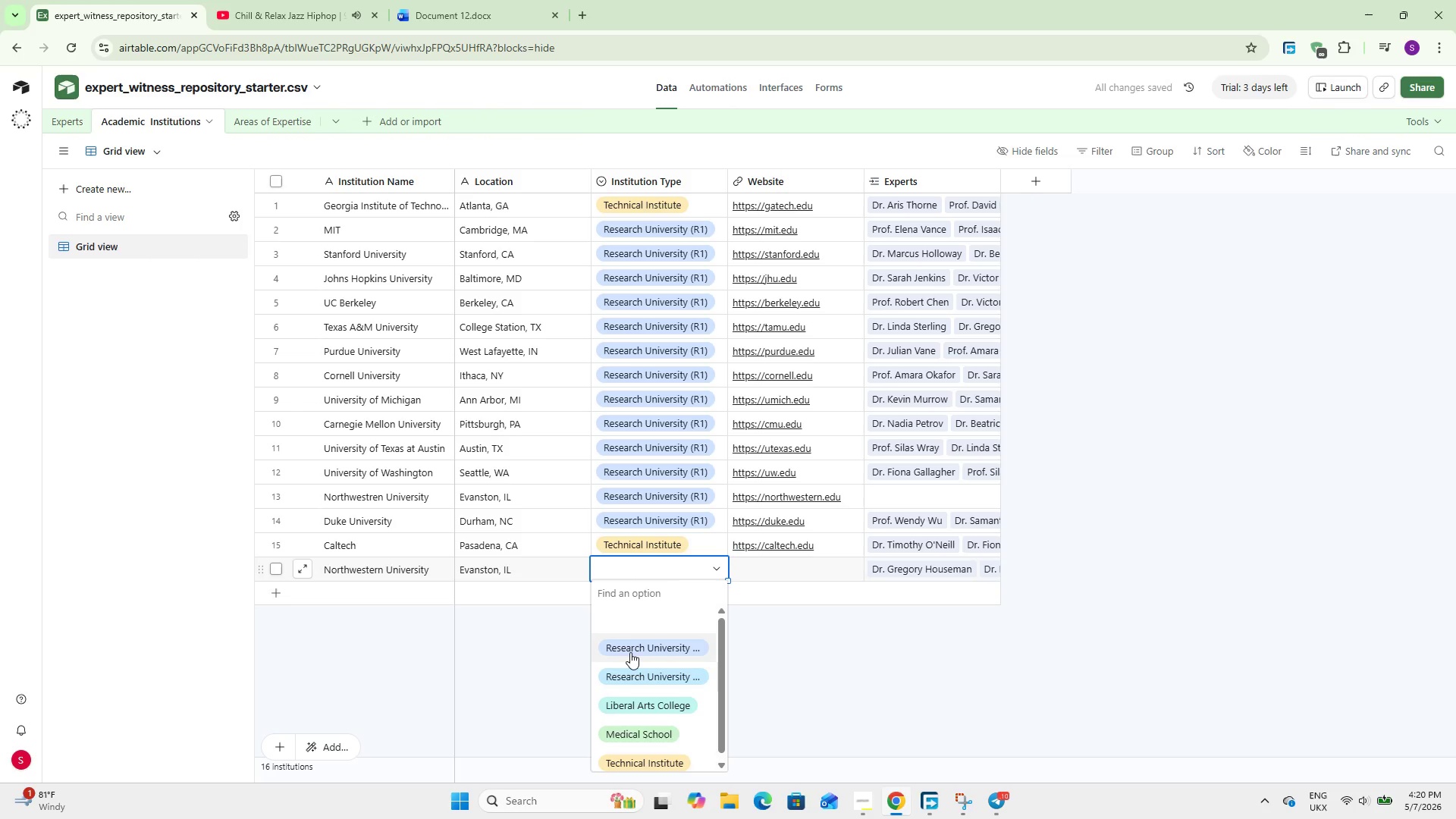 
left_click([630, 649])
 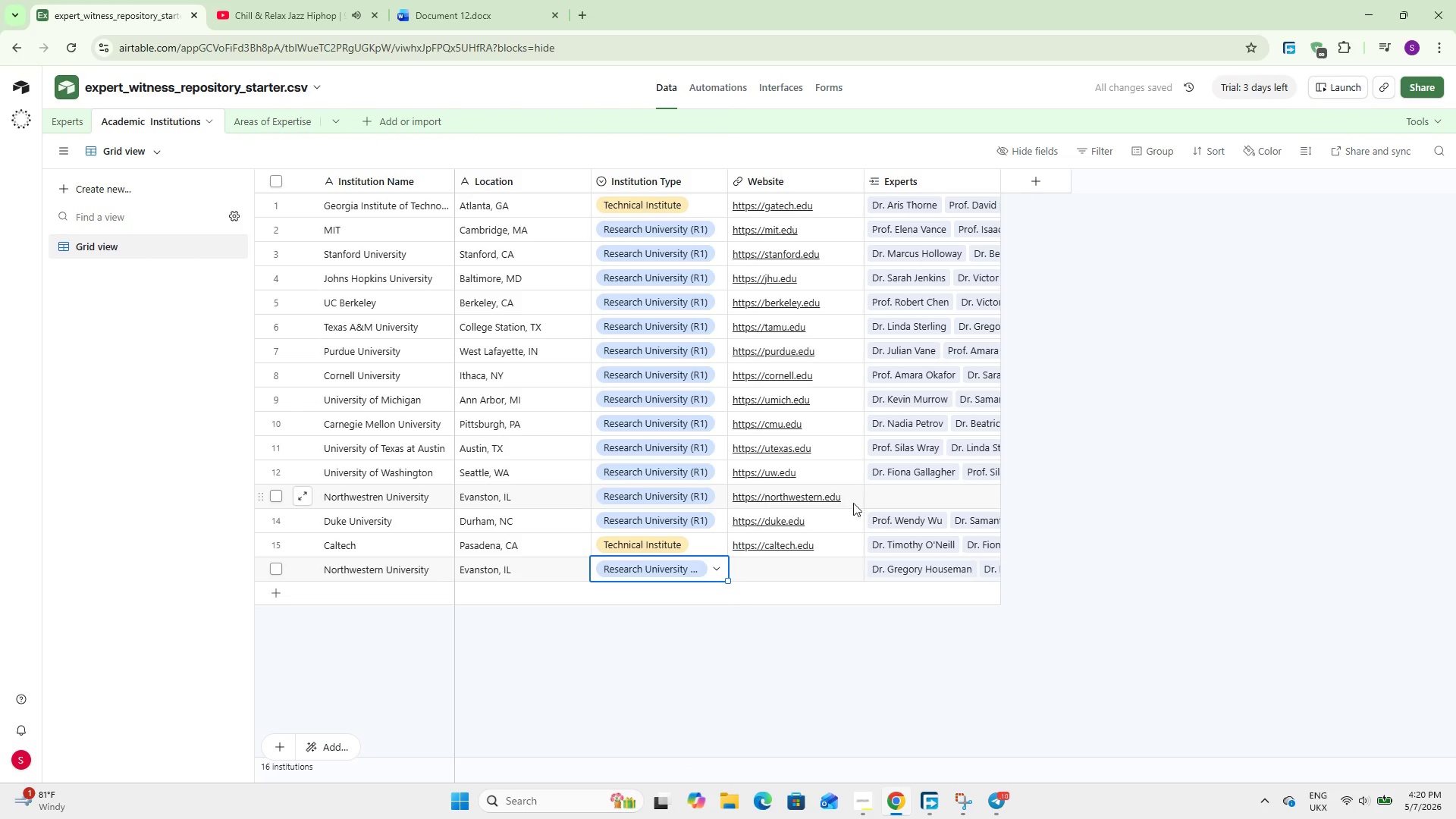 
double_click([855, 500])
 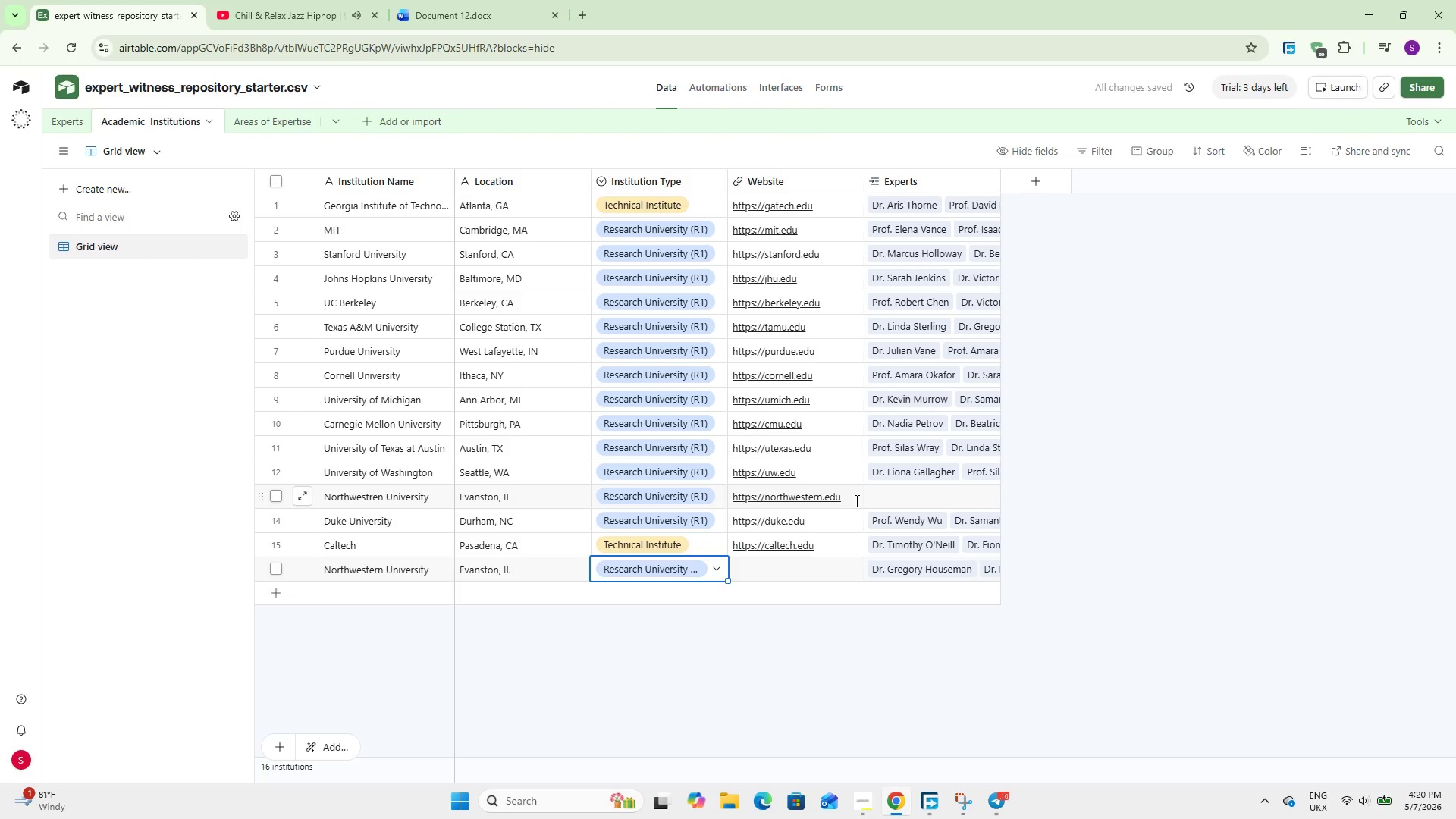 
triple_click([855, 500])
 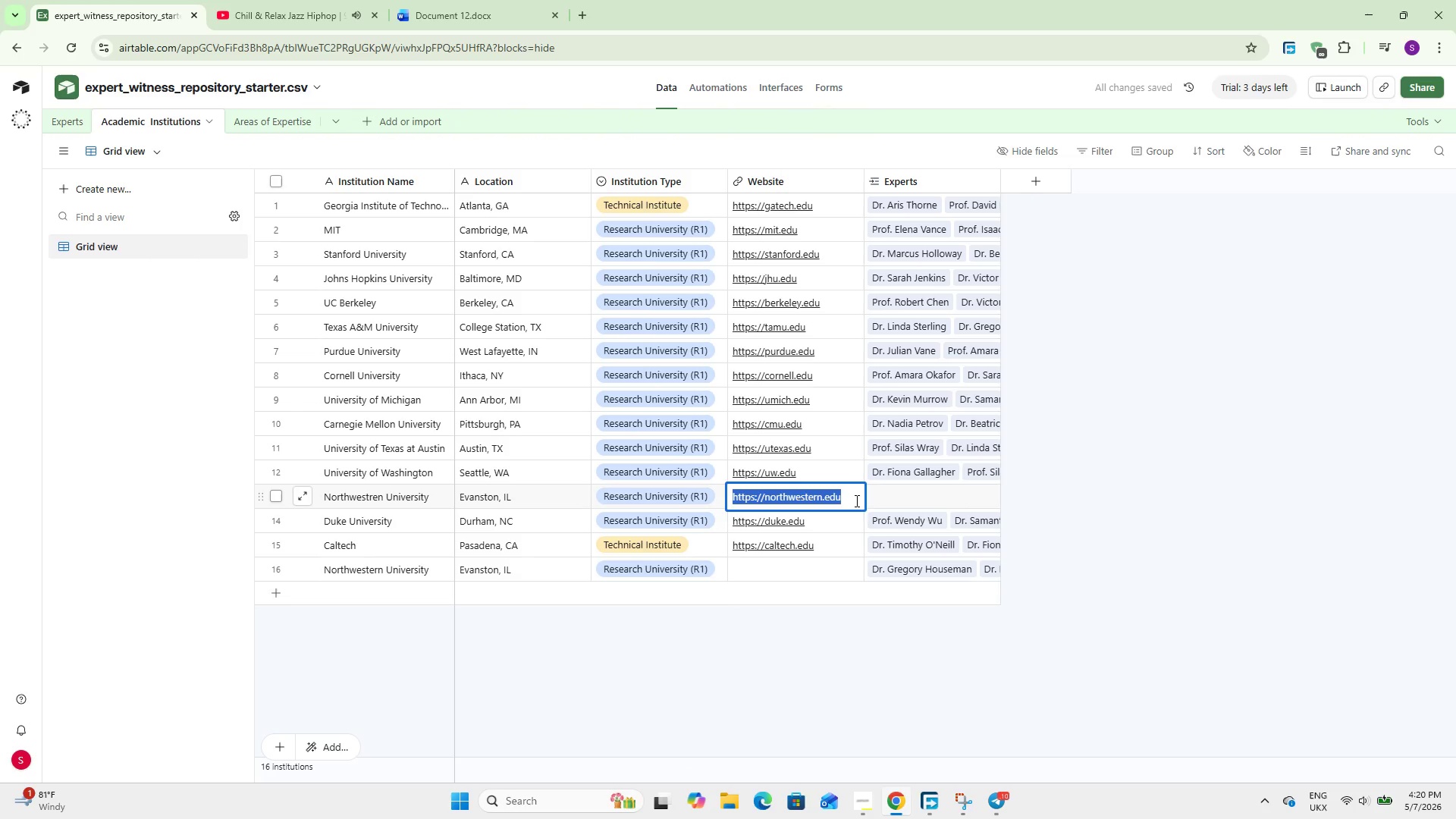 
key(Control+V)
 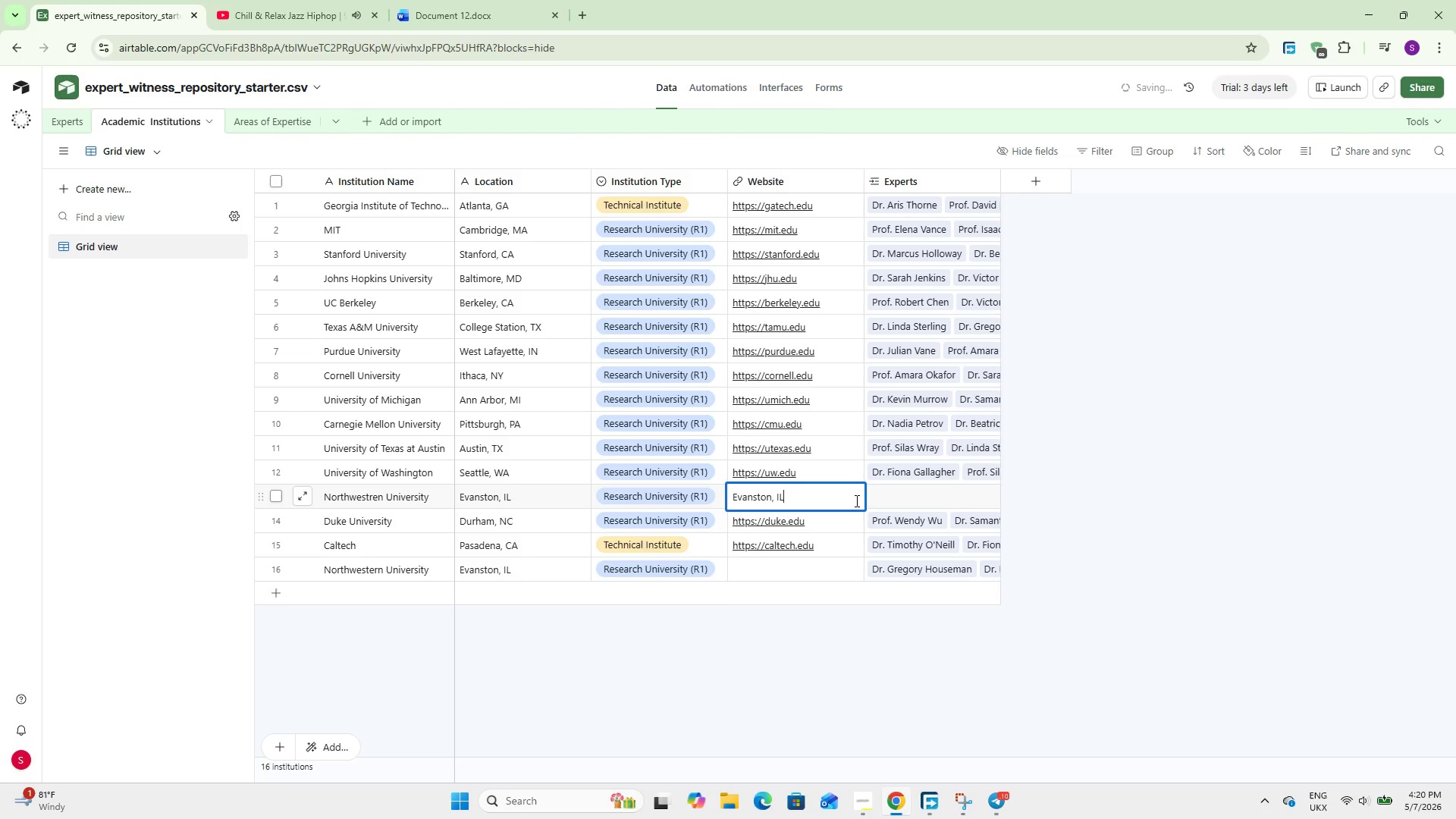 
hold_key(key=C, duration=0.31)
 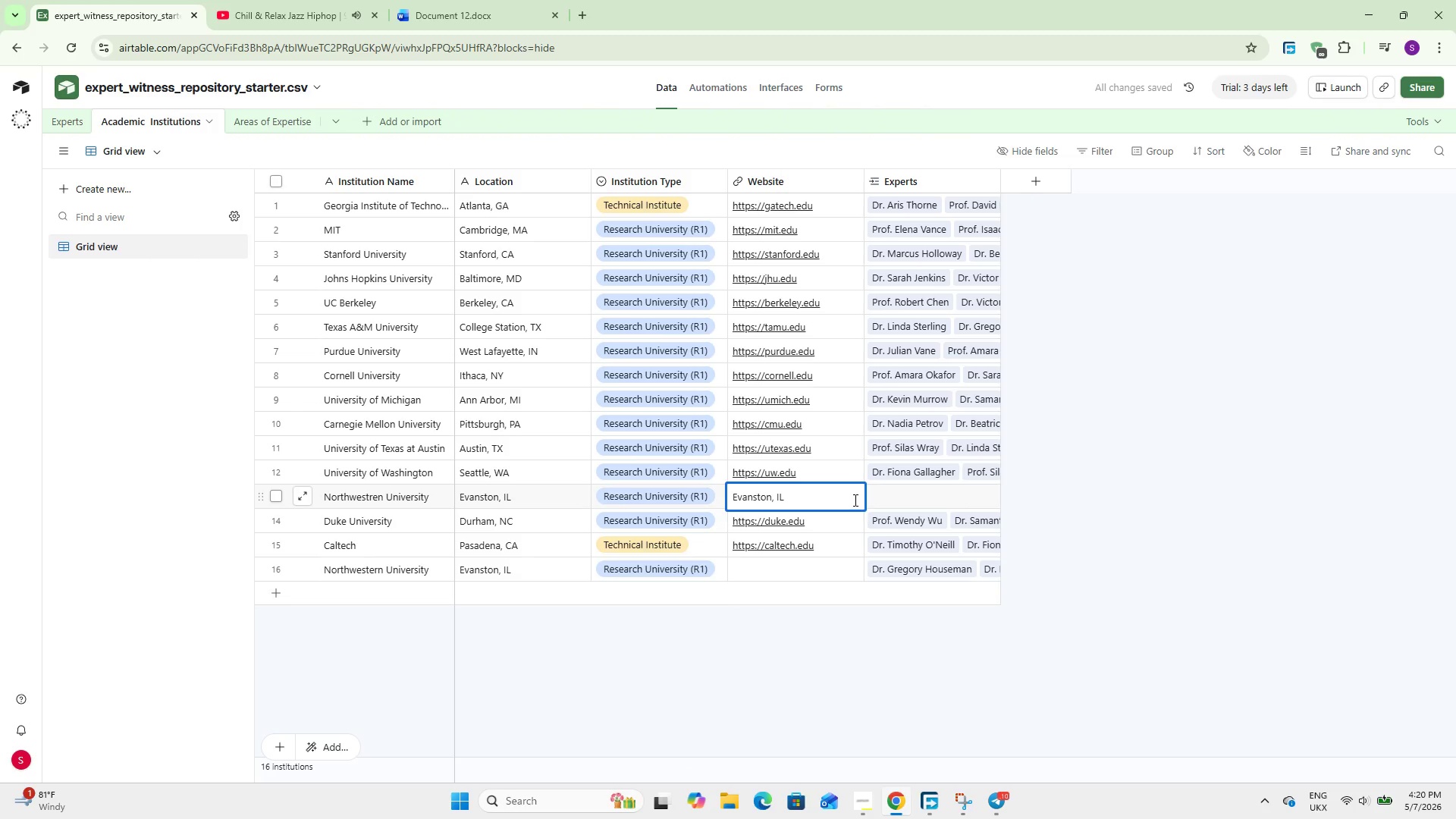 
key(Control+Z)
 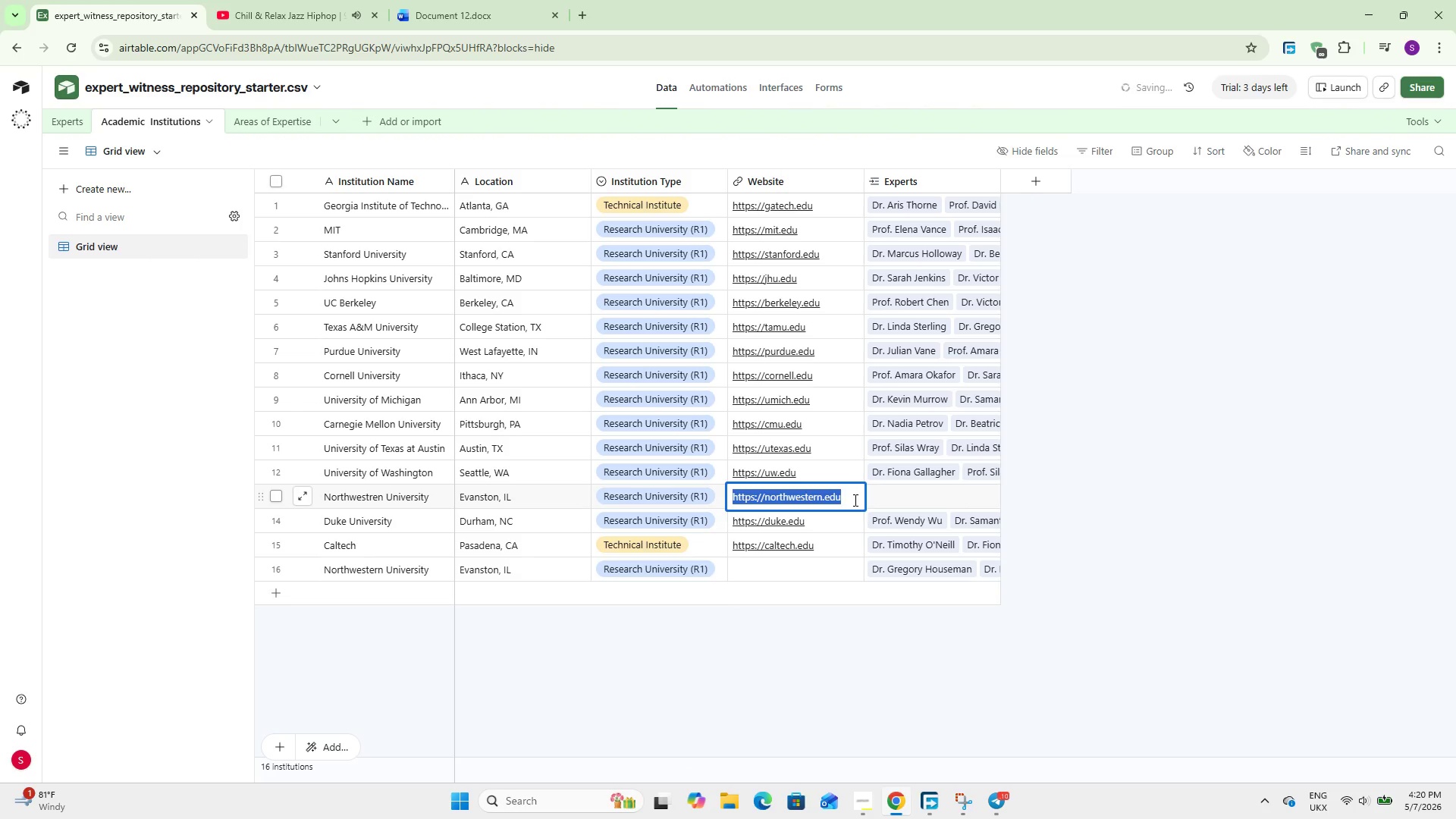 
key(Control+C)
 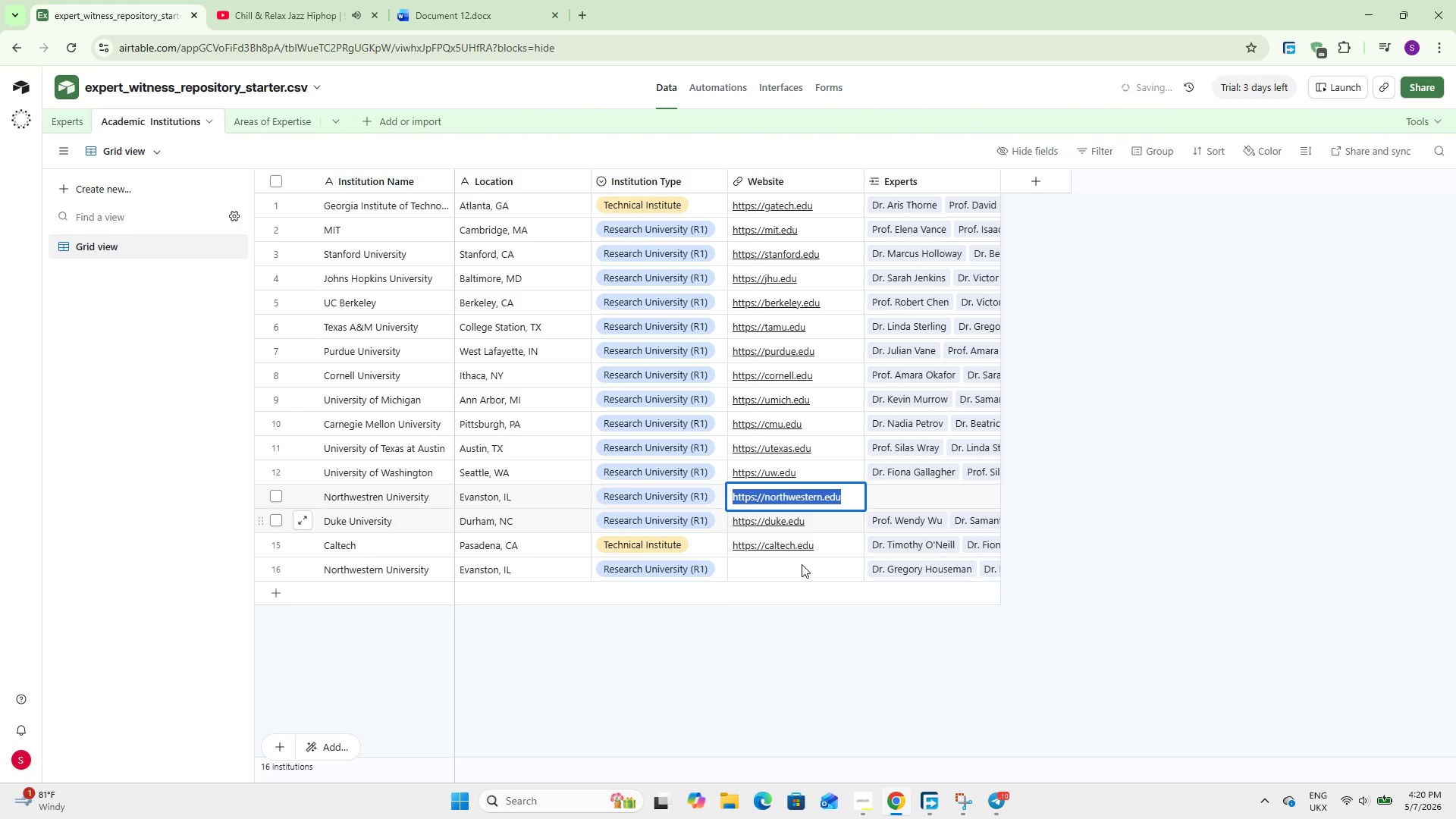 
double_click([802, 564])
 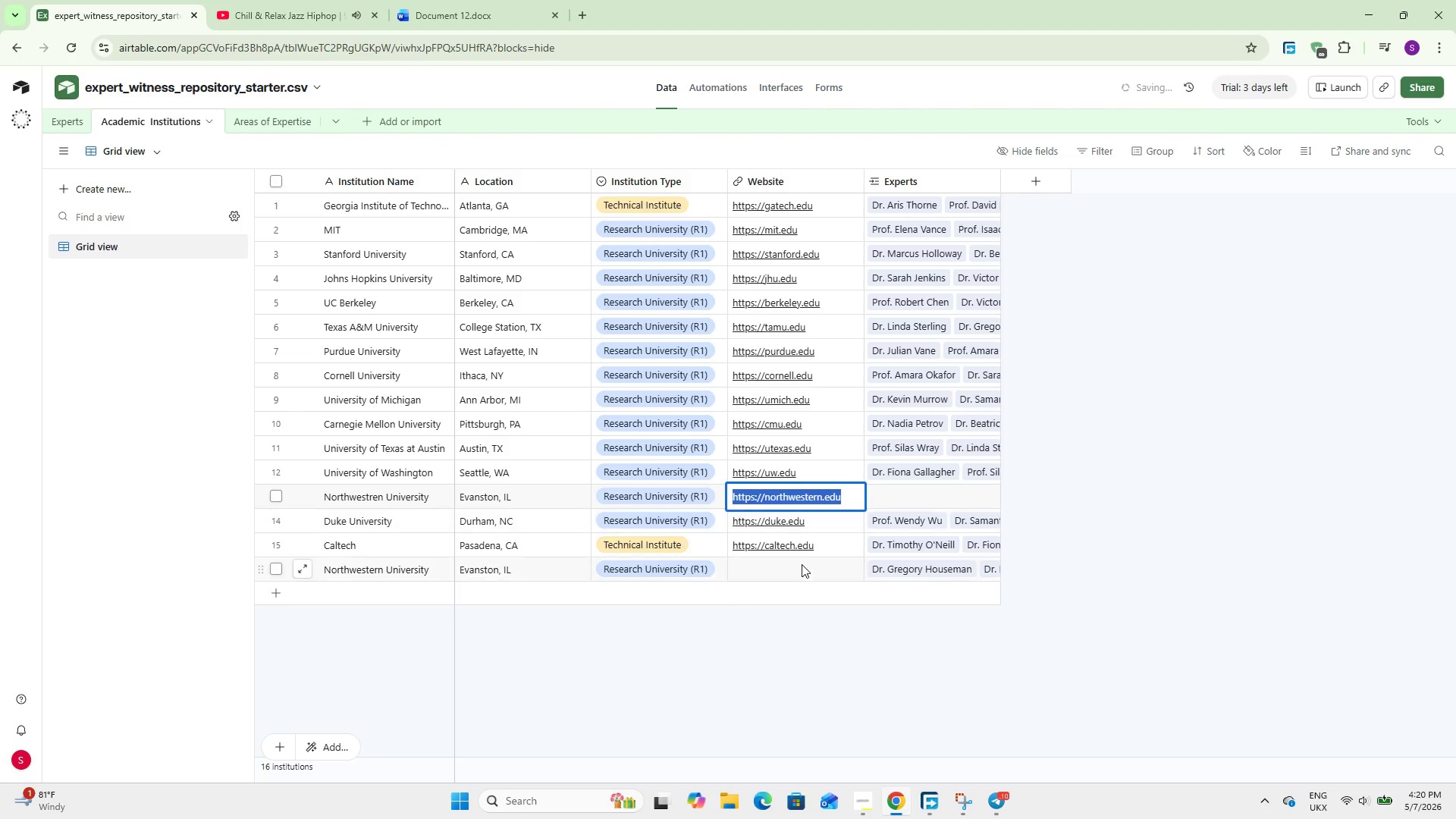 
triple_click([802, 564])
 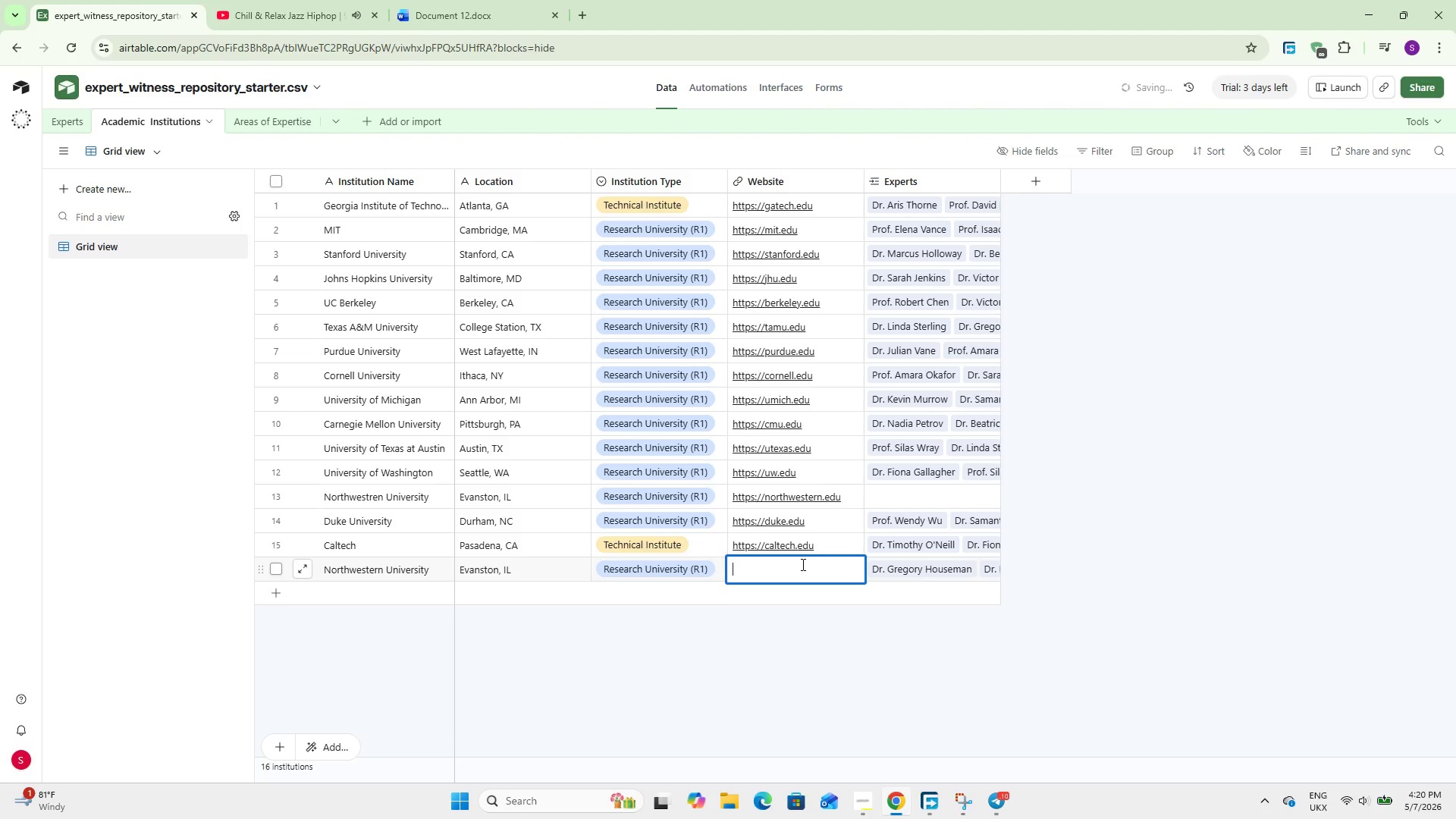 
key(Control+V)
 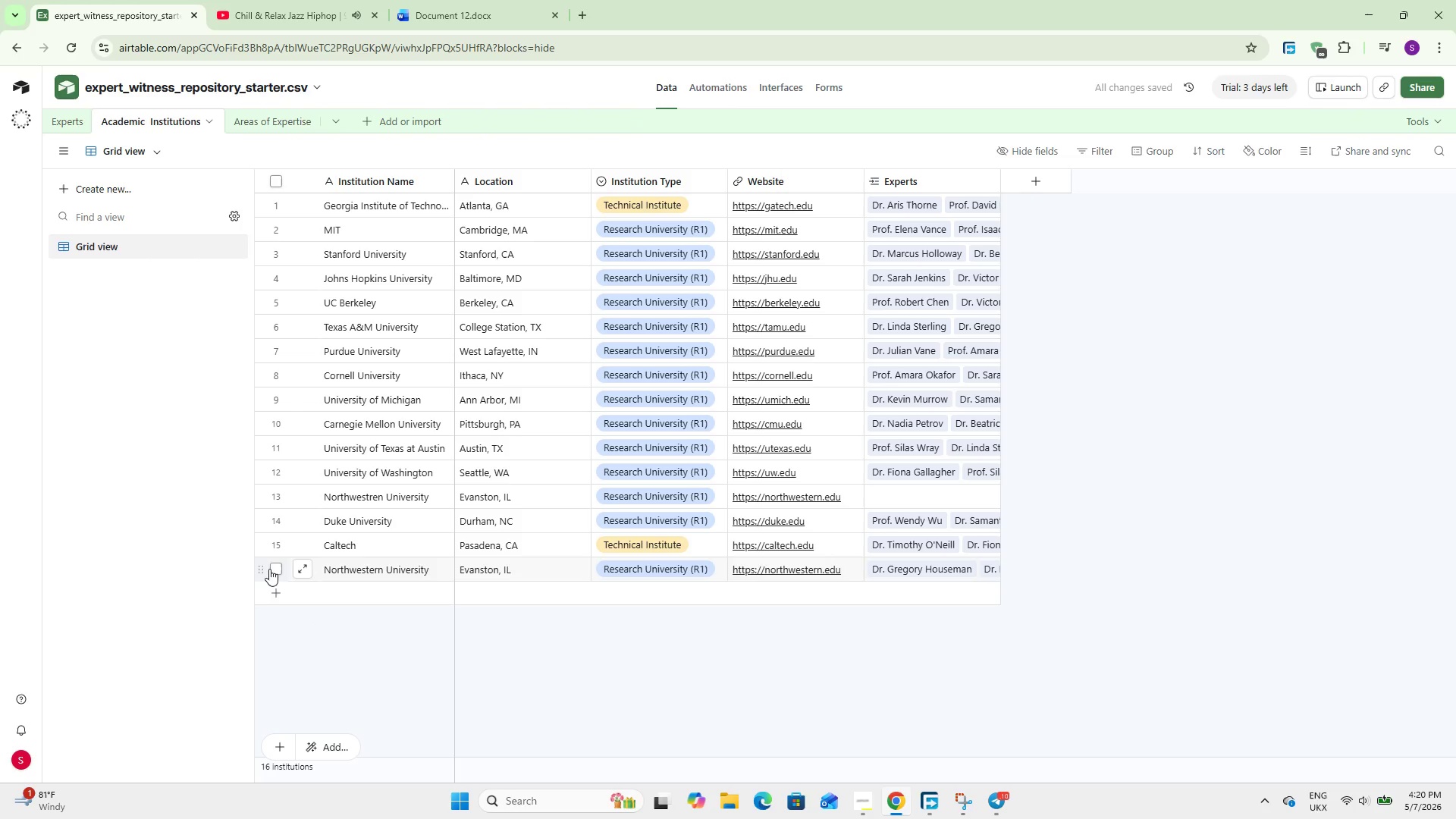 
left_click_drag(start_coordinate=[262, 568], to_coordinate=[262, 493])
 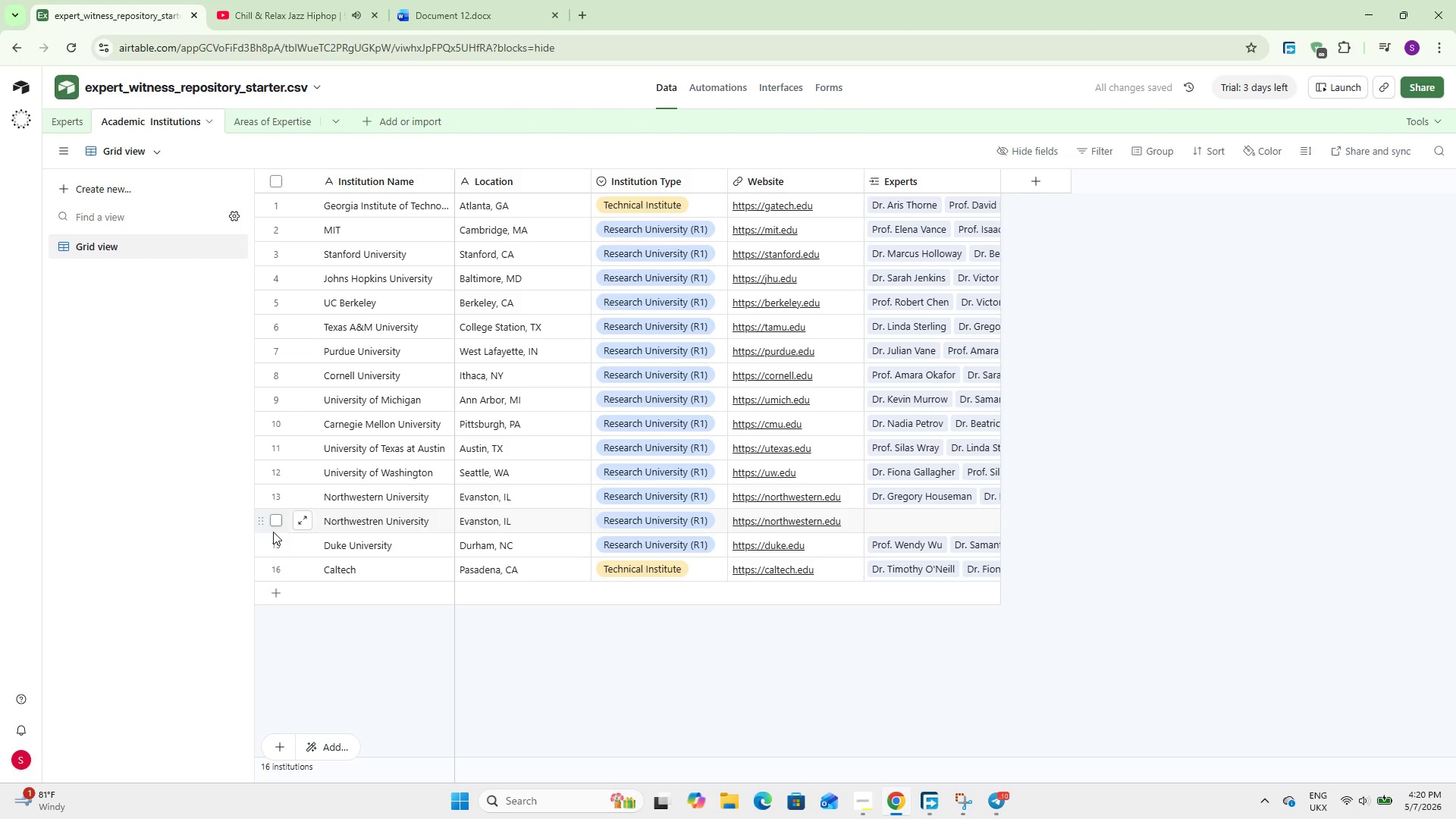 
left_click([274, 522])
 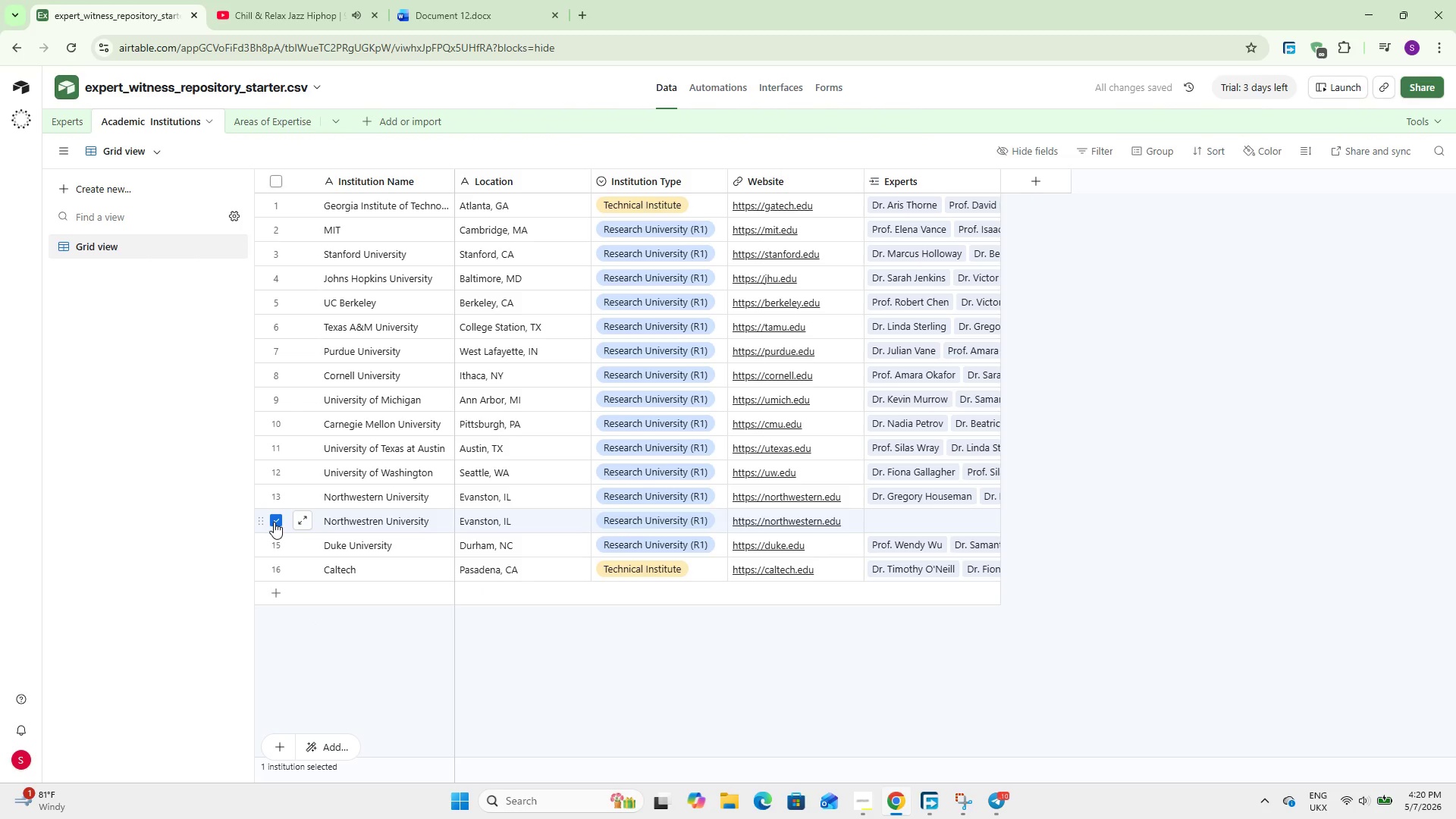 
right_click([274, 522])
 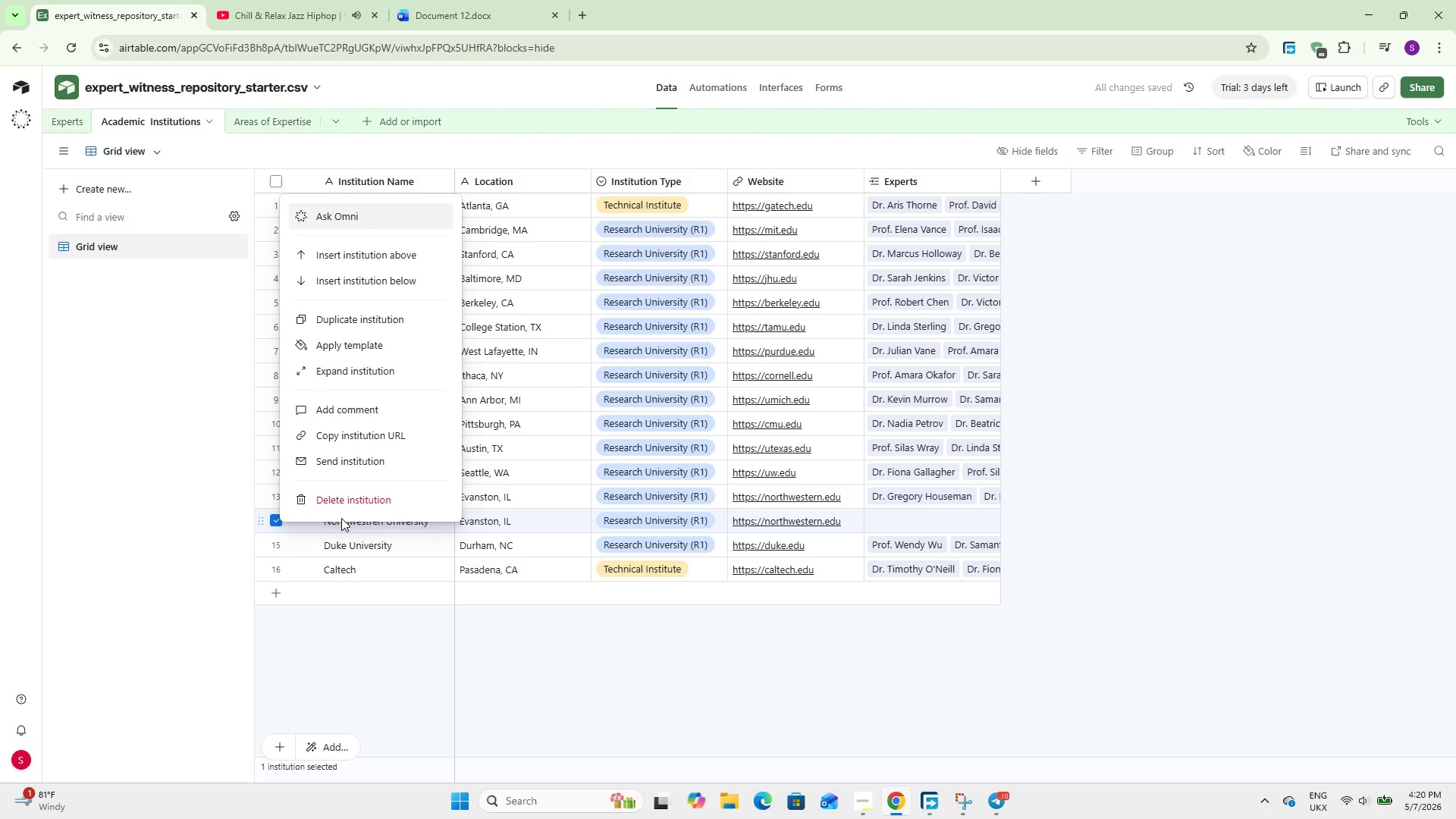 
left_click([355, 502])
 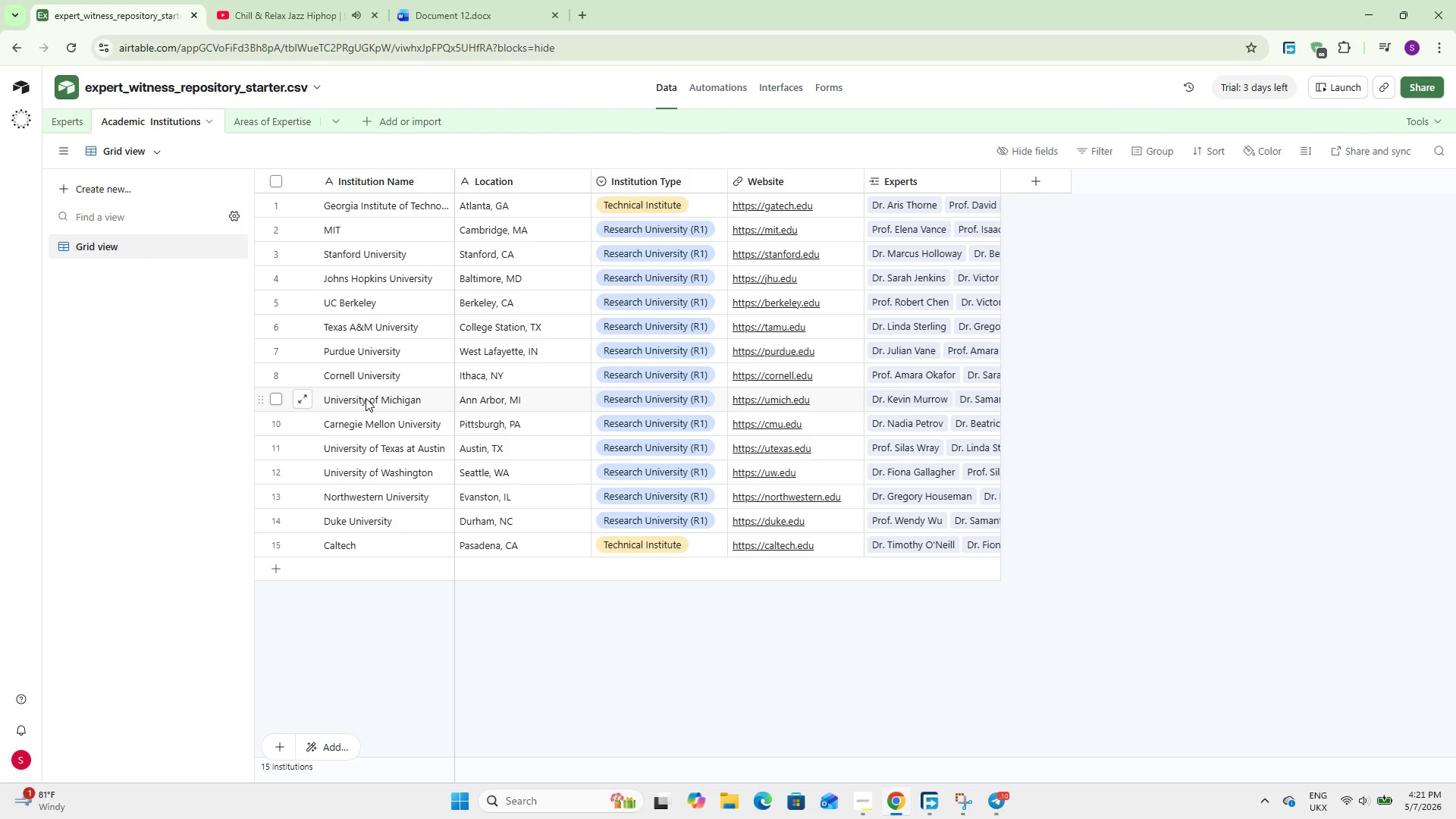 
wait(17.39)
 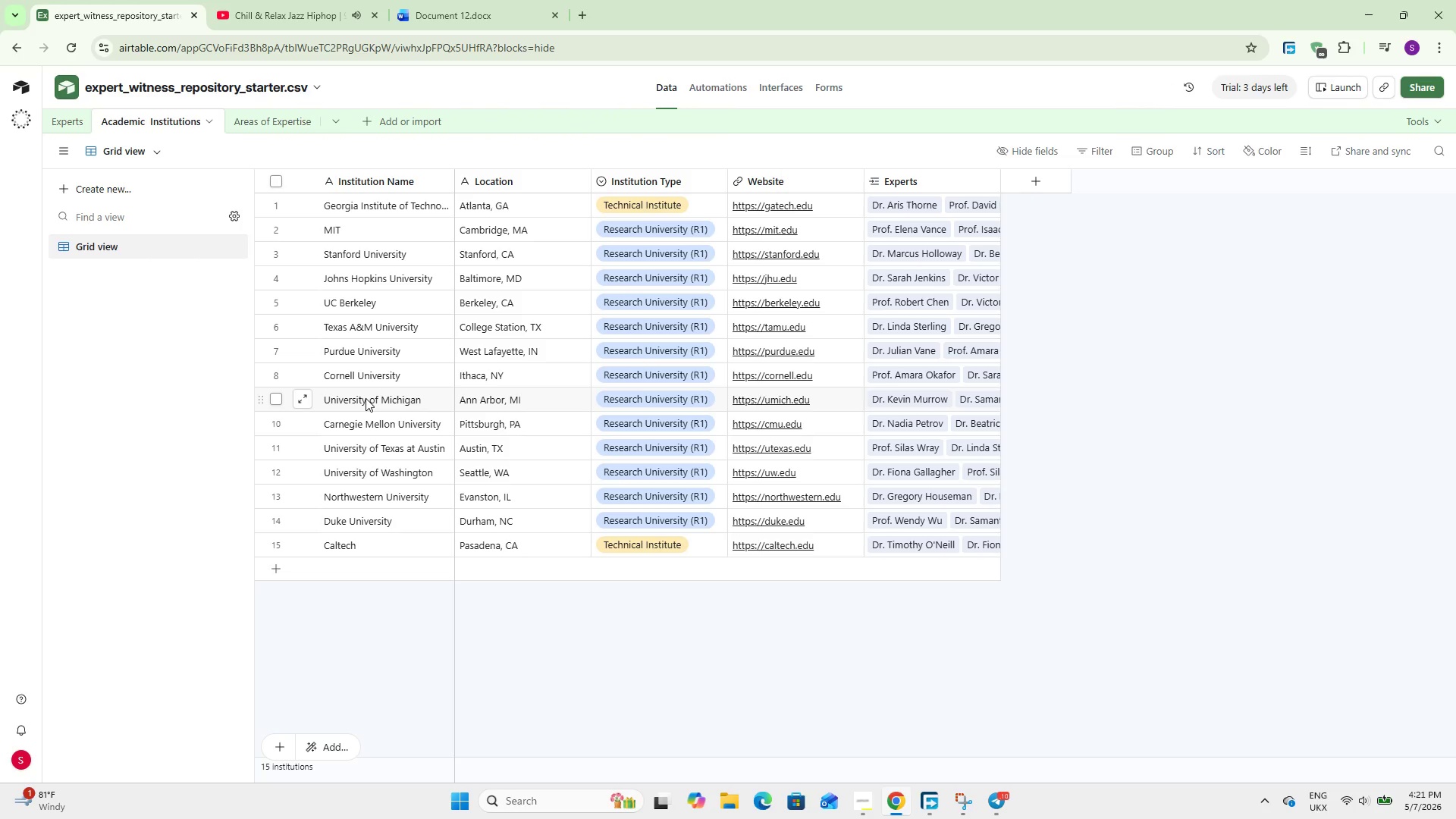 
left_click([66, 121])
 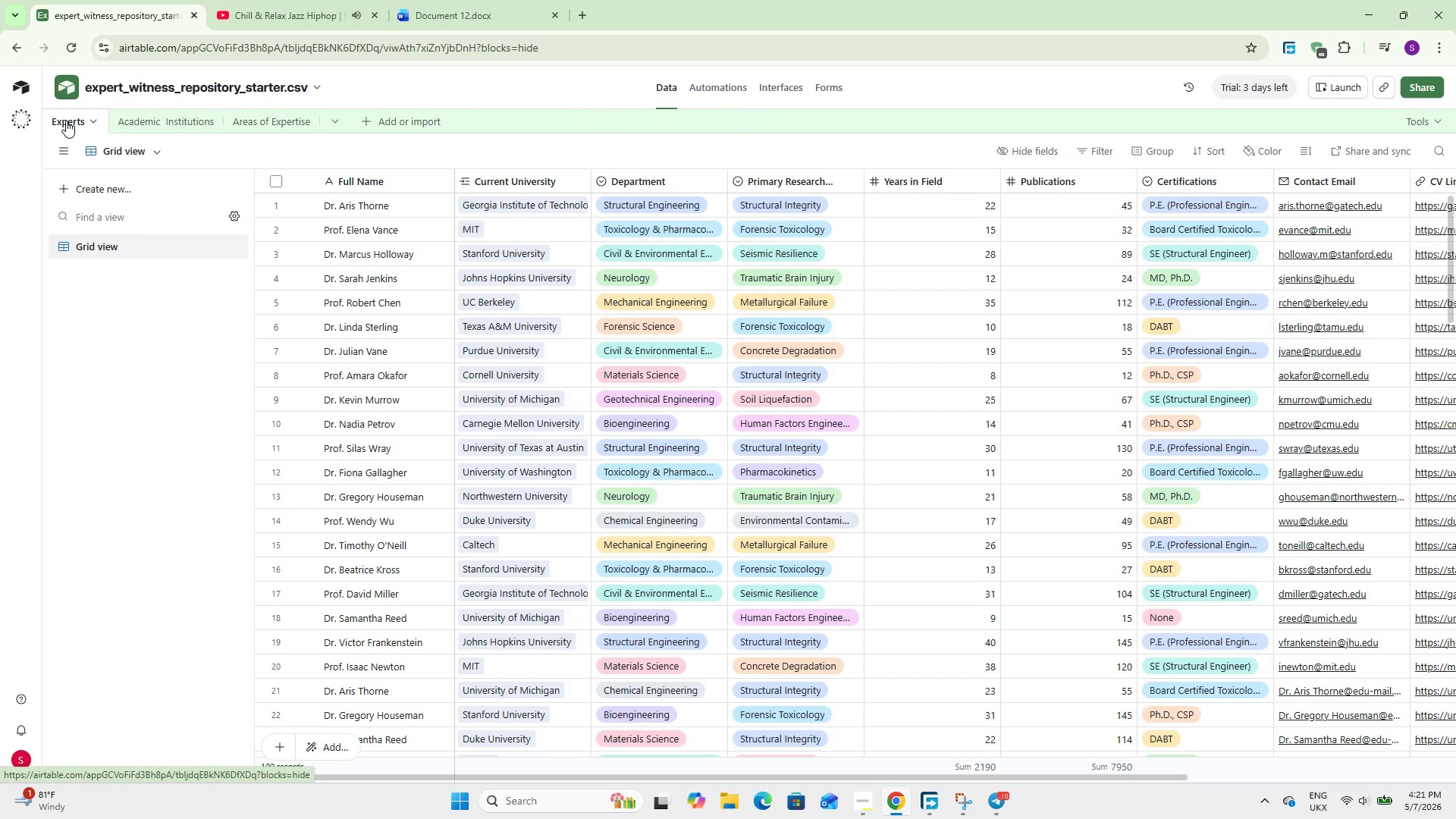 
wait(8.52)
 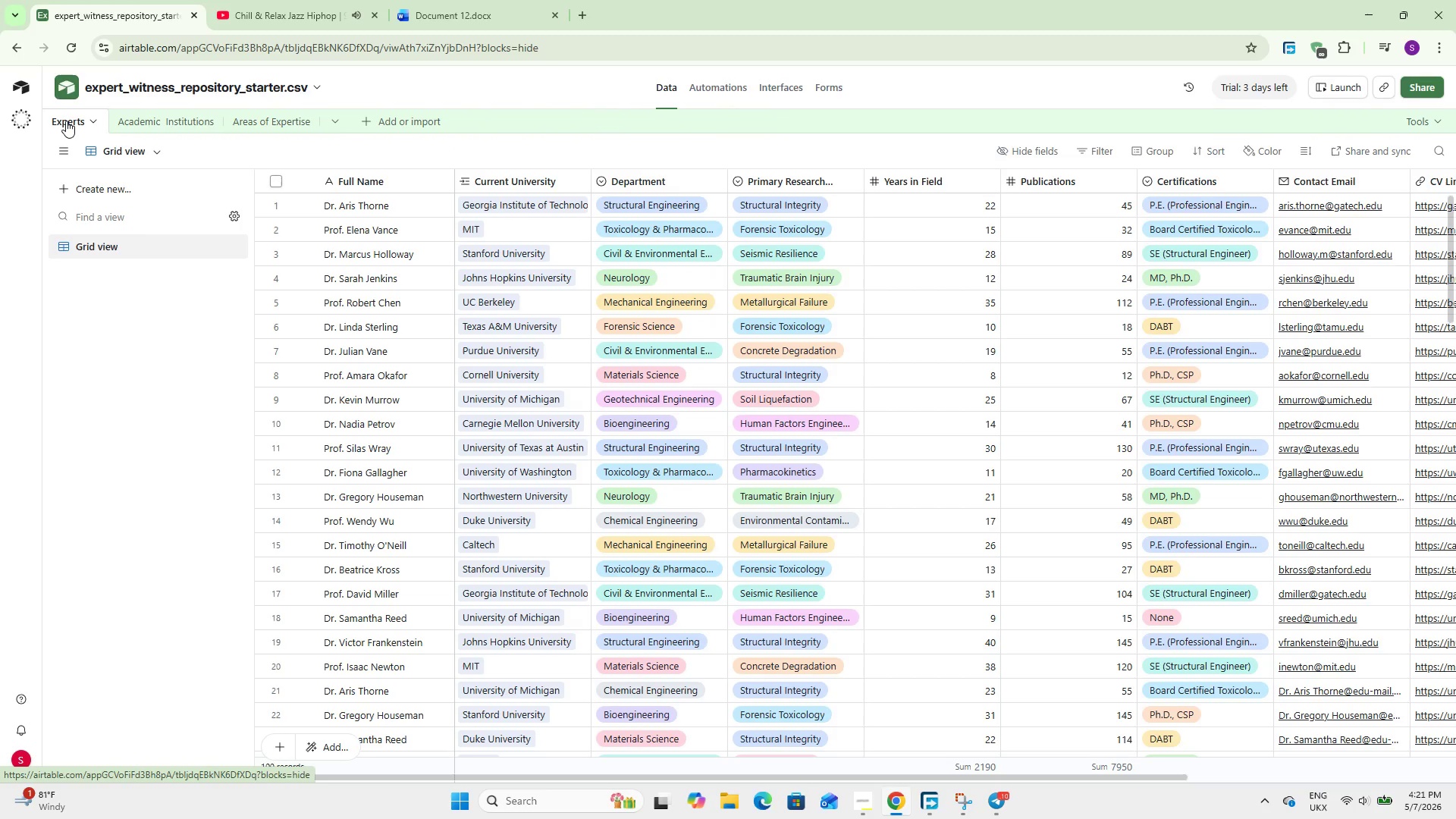 
double_click([787, 175])
 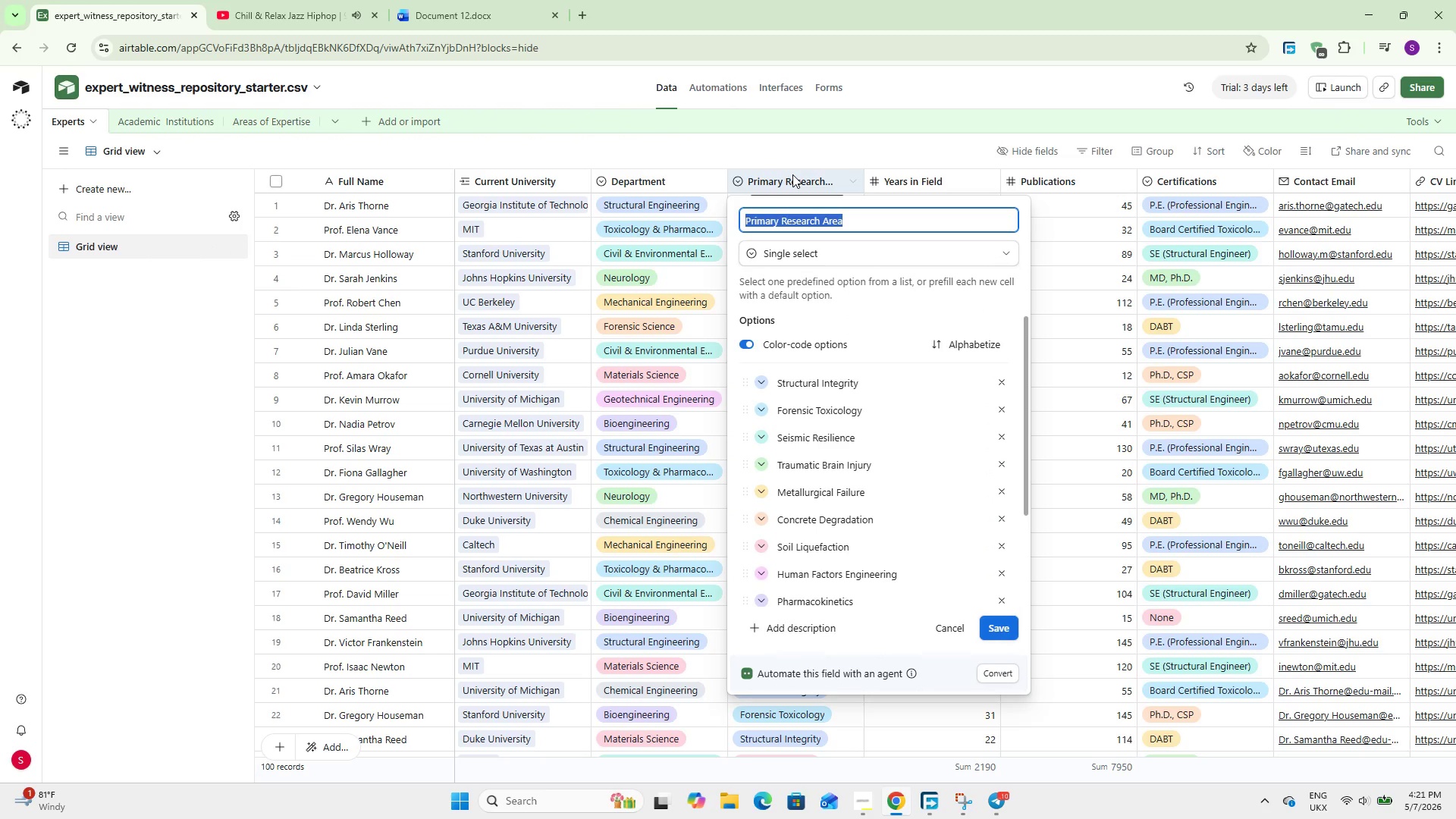 
left_click([808, 258])
 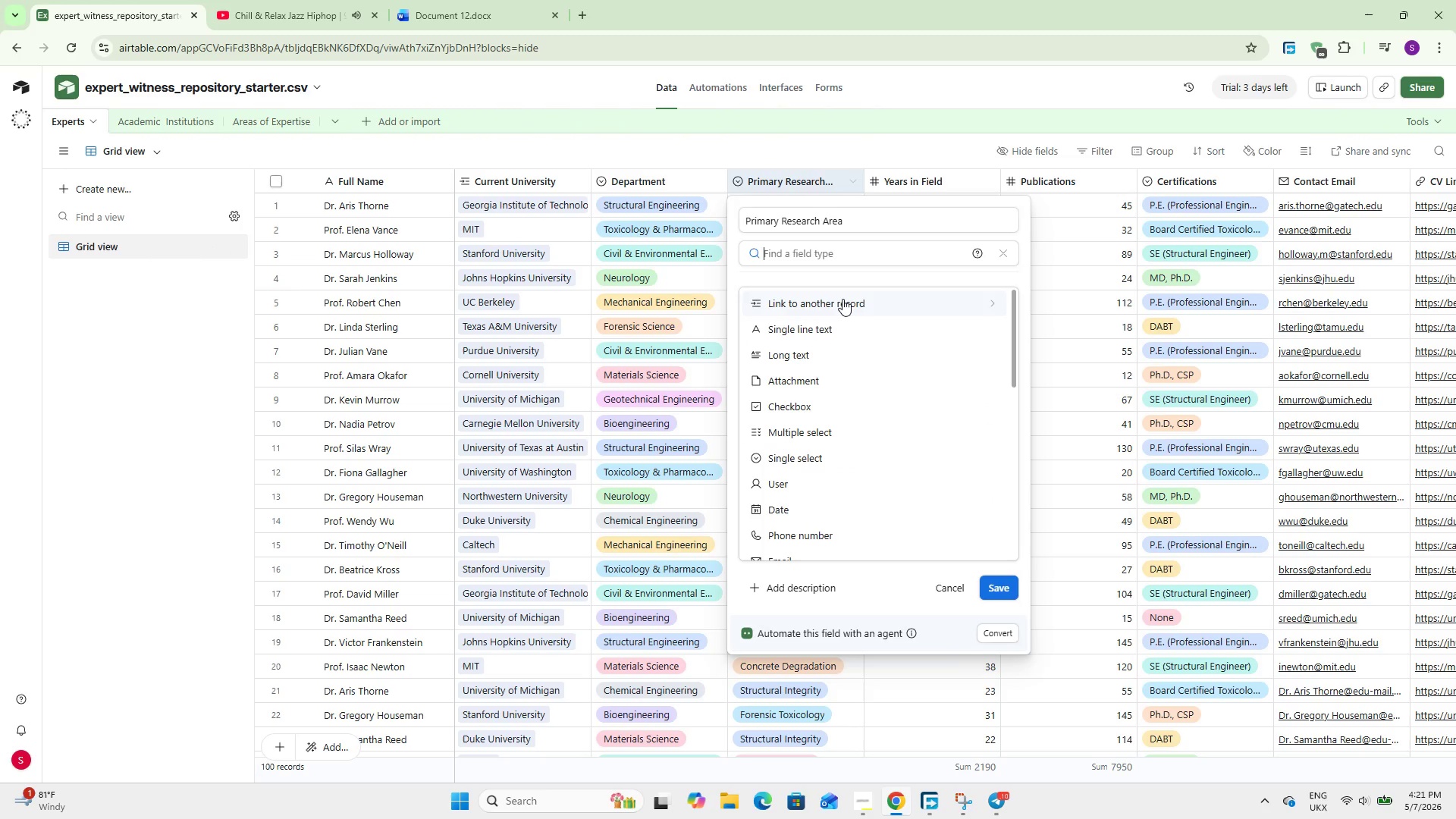 
left_click([843, 299])
 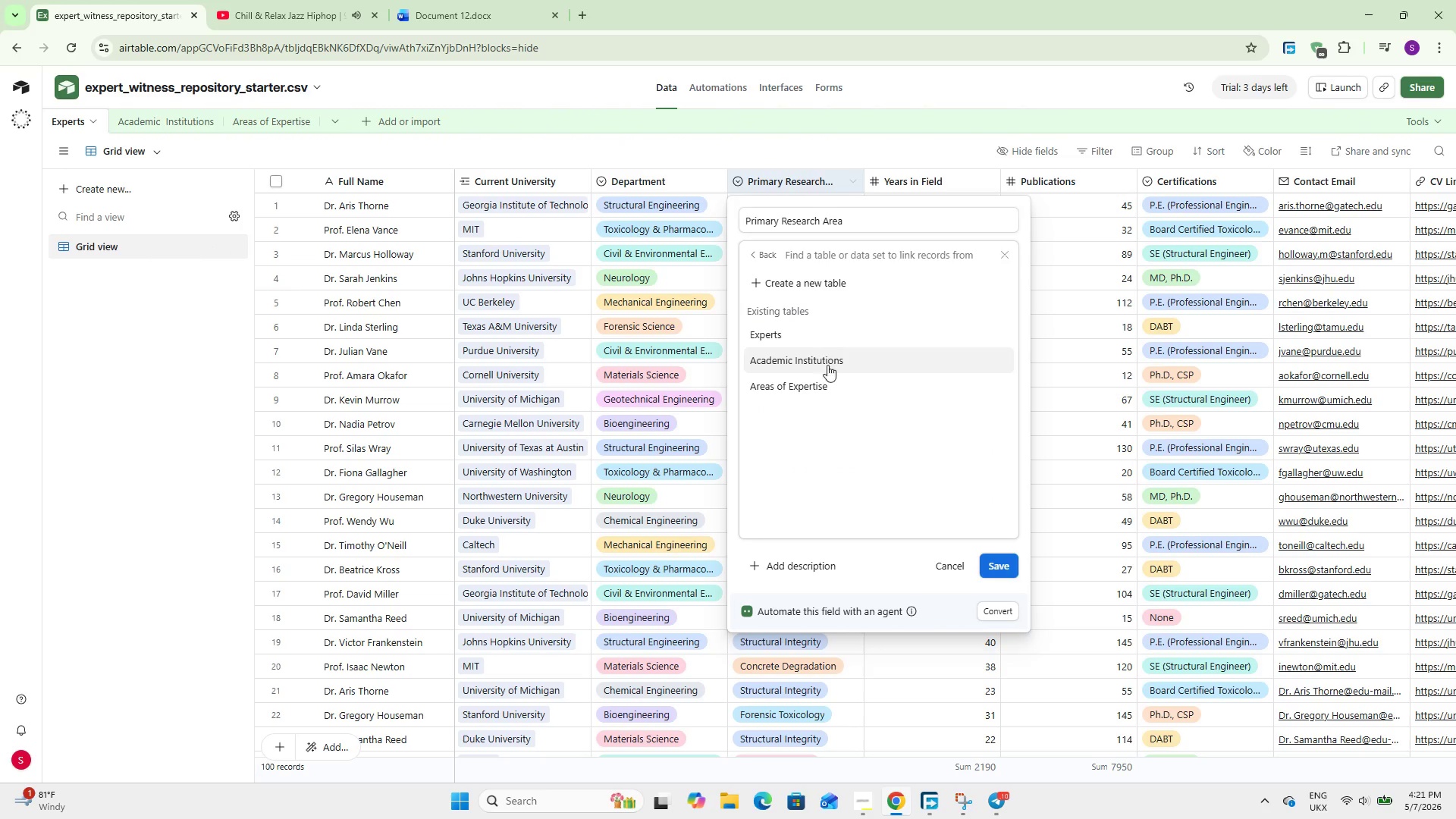 
left_click([828, 382])
 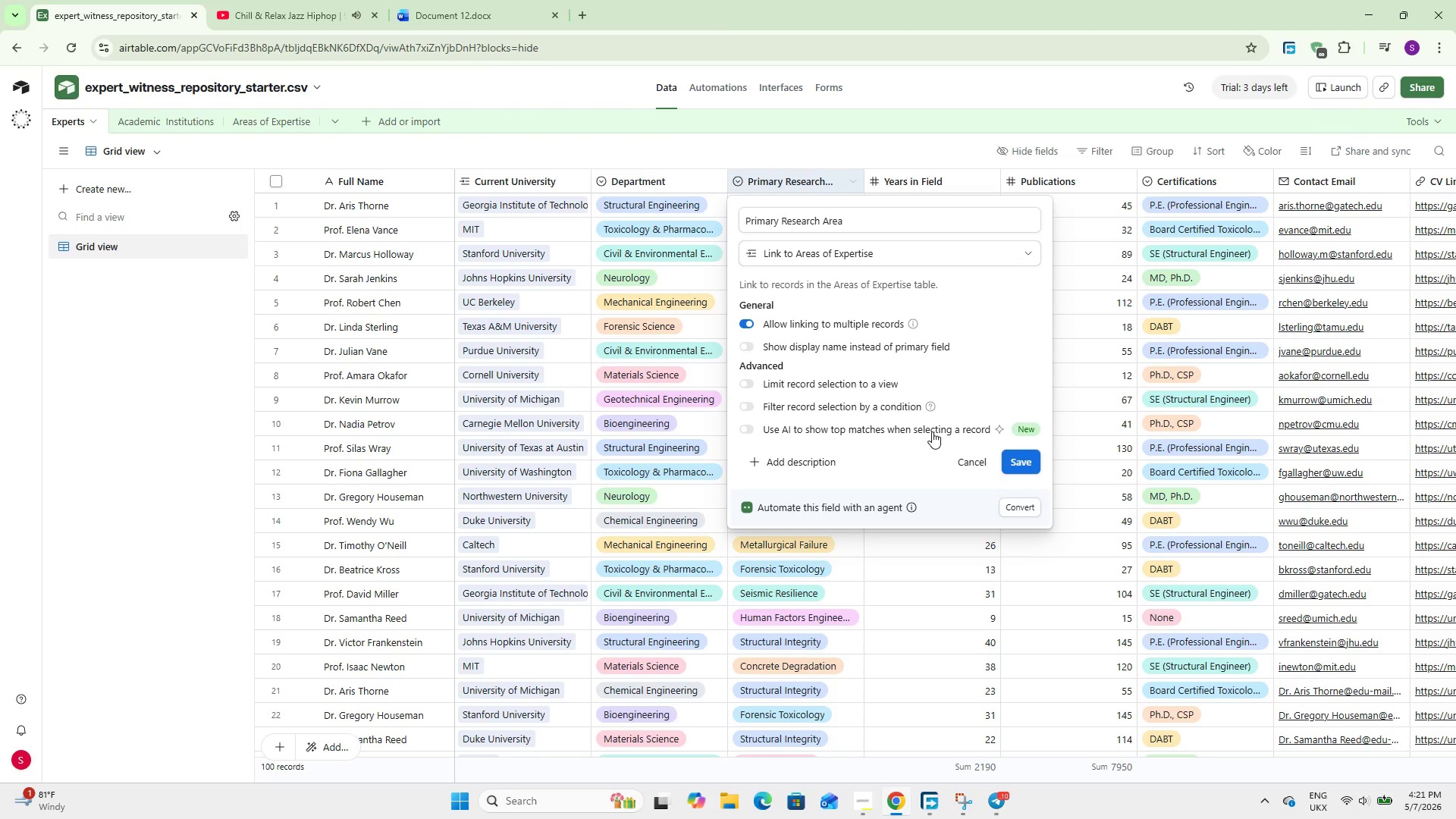 
wait(5.23)
 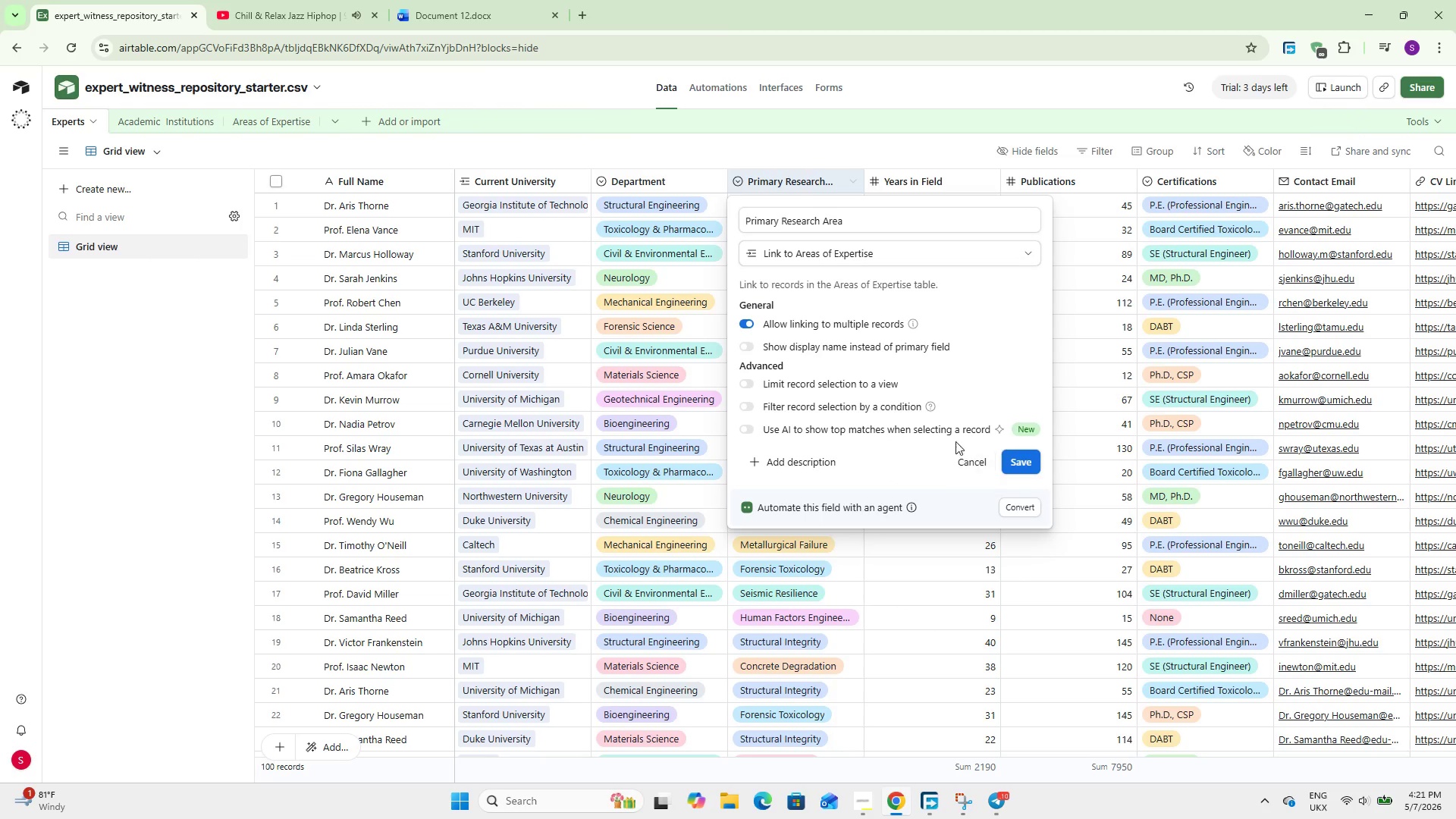 
left_click([853, 315])
 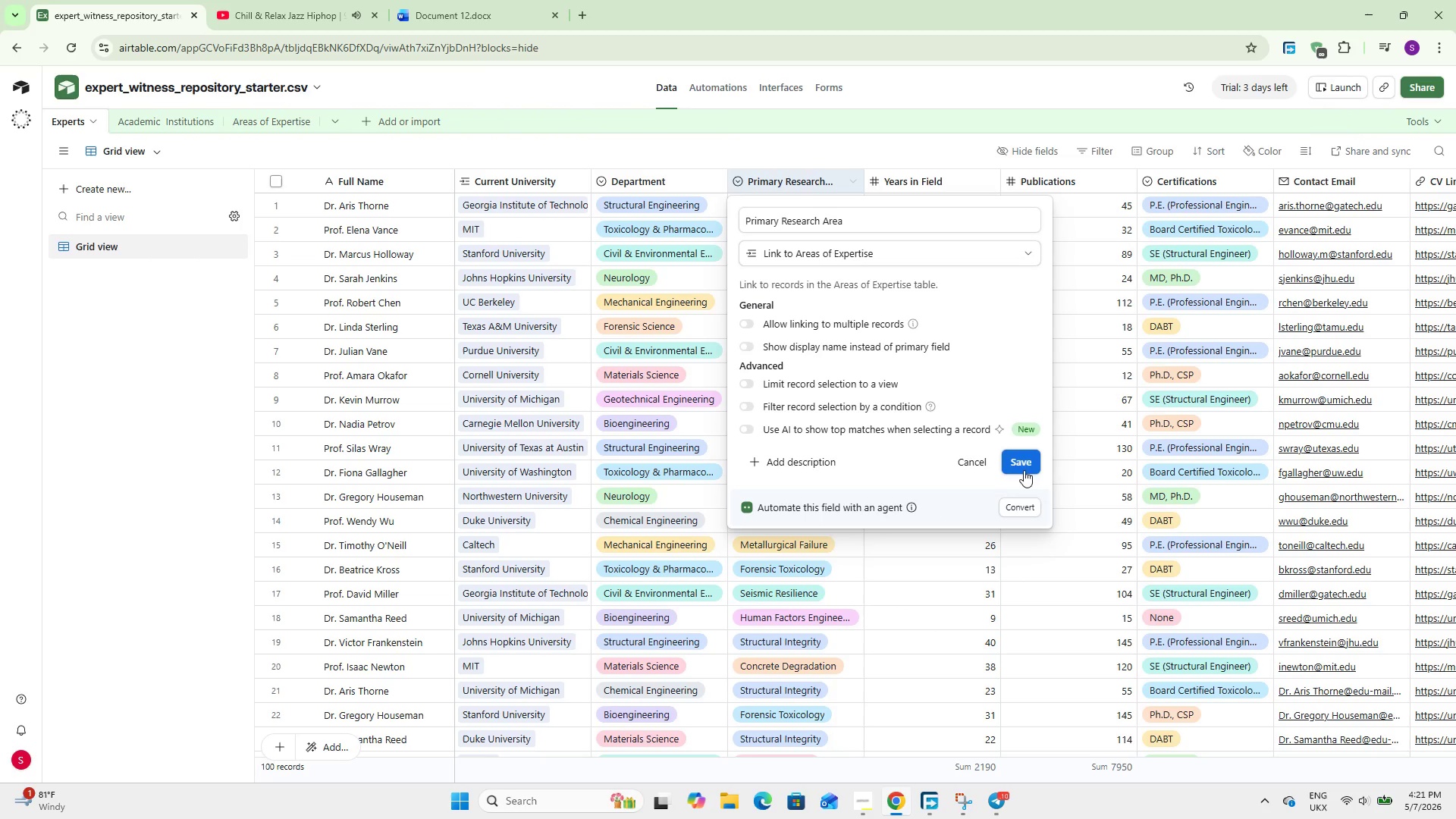 
left_click([1021, 459])
 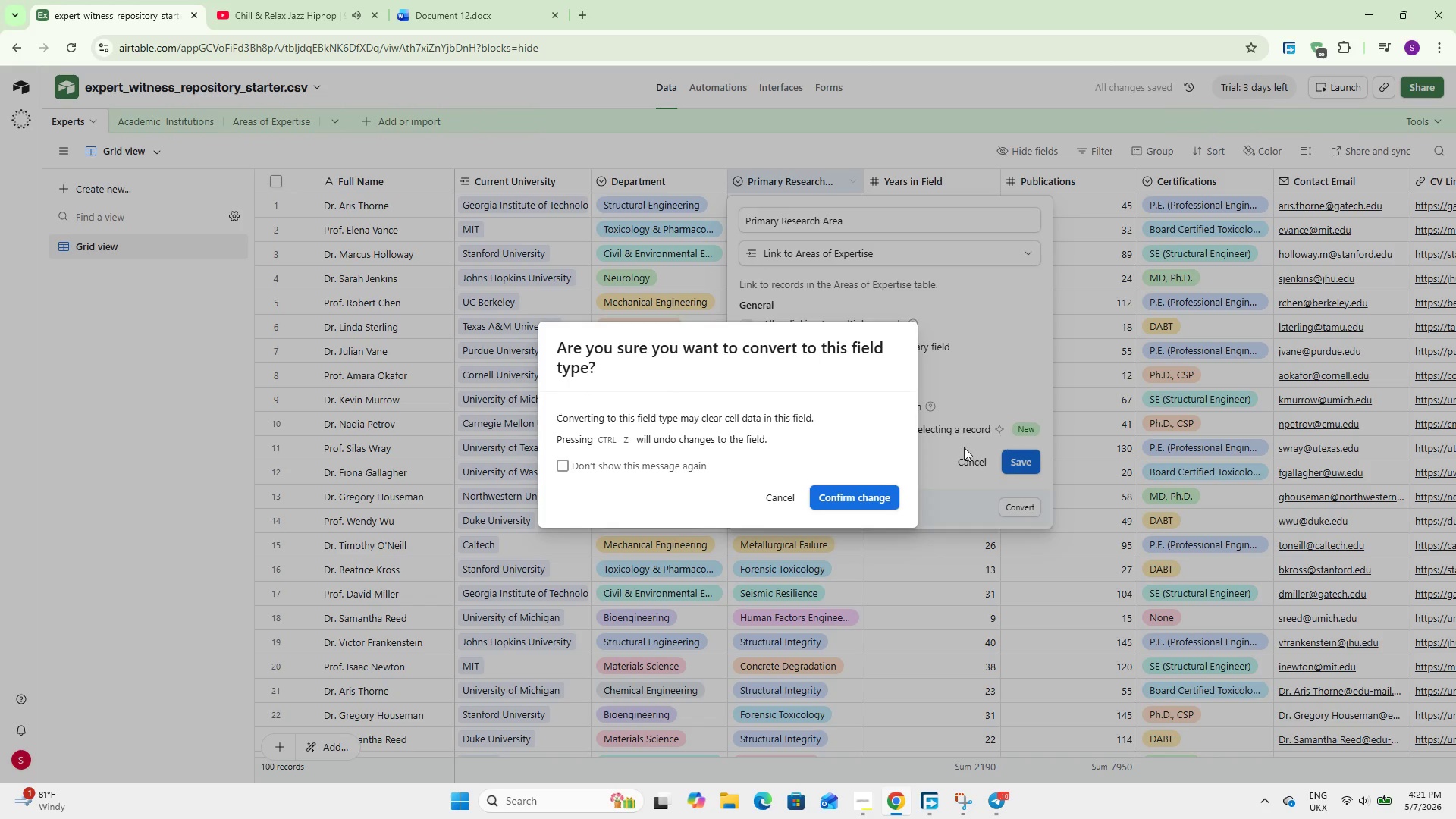 
left_click([880, 496])
 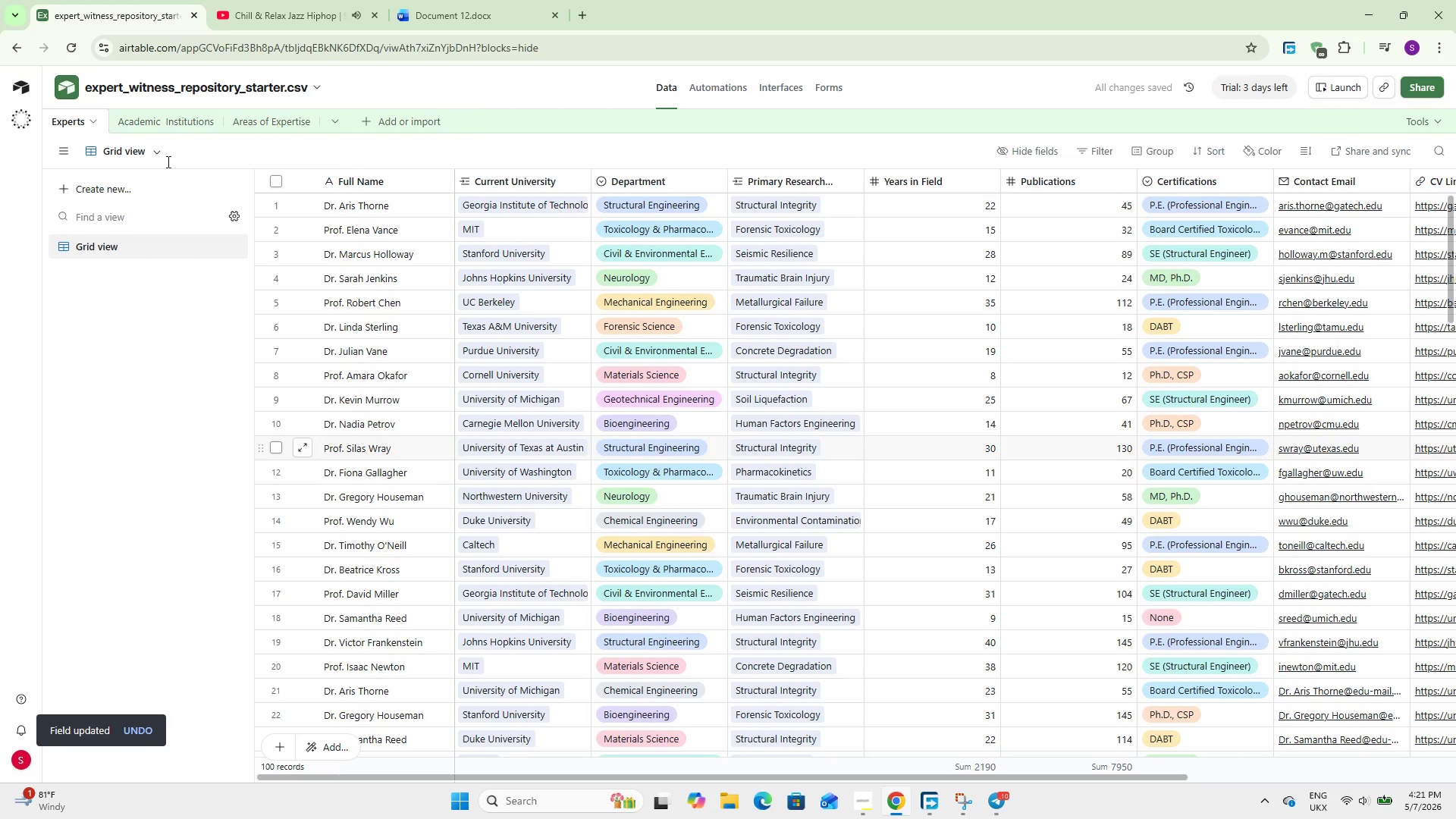 
left_click([261, 127])
 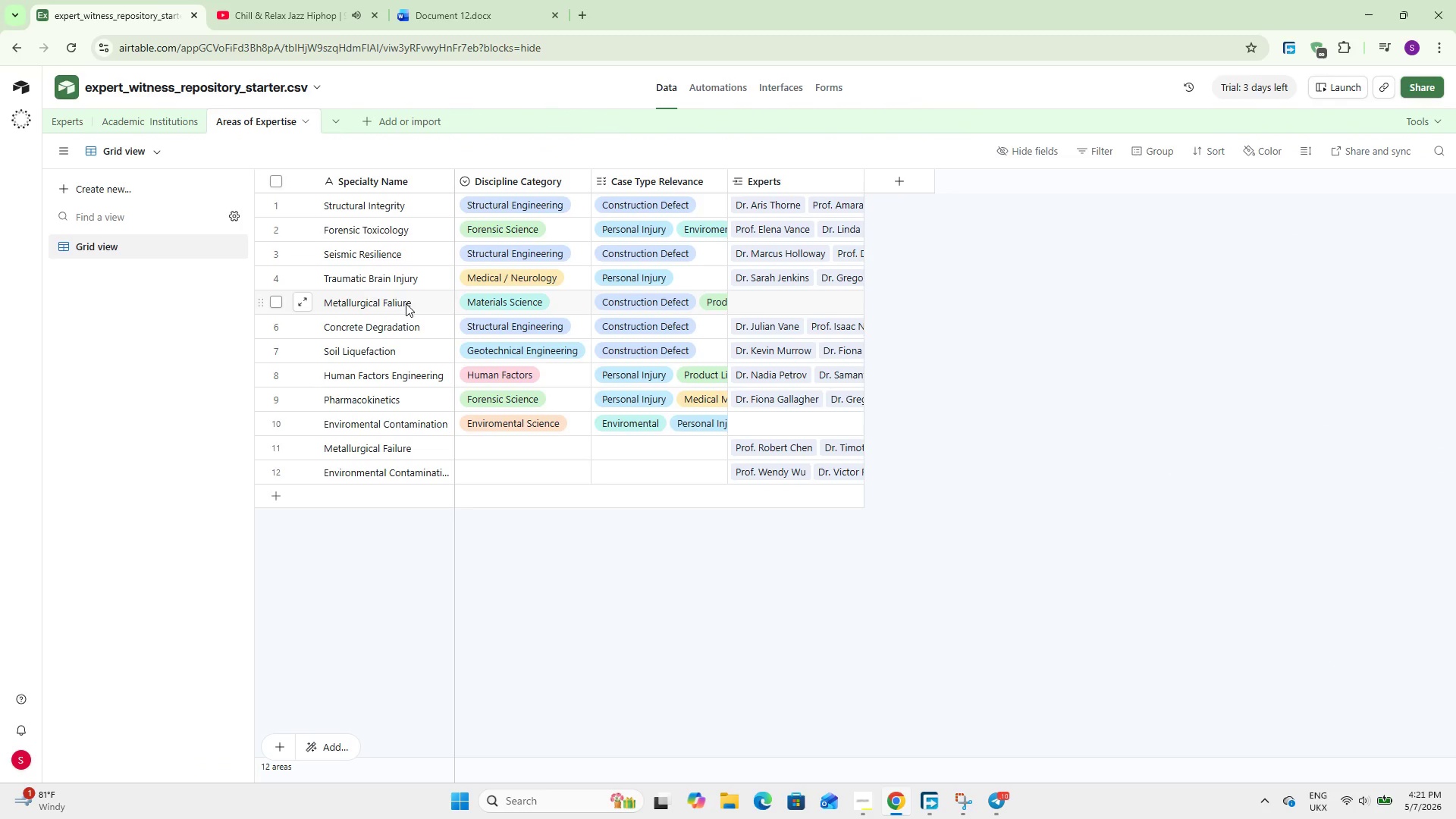 
wait(13.97)
 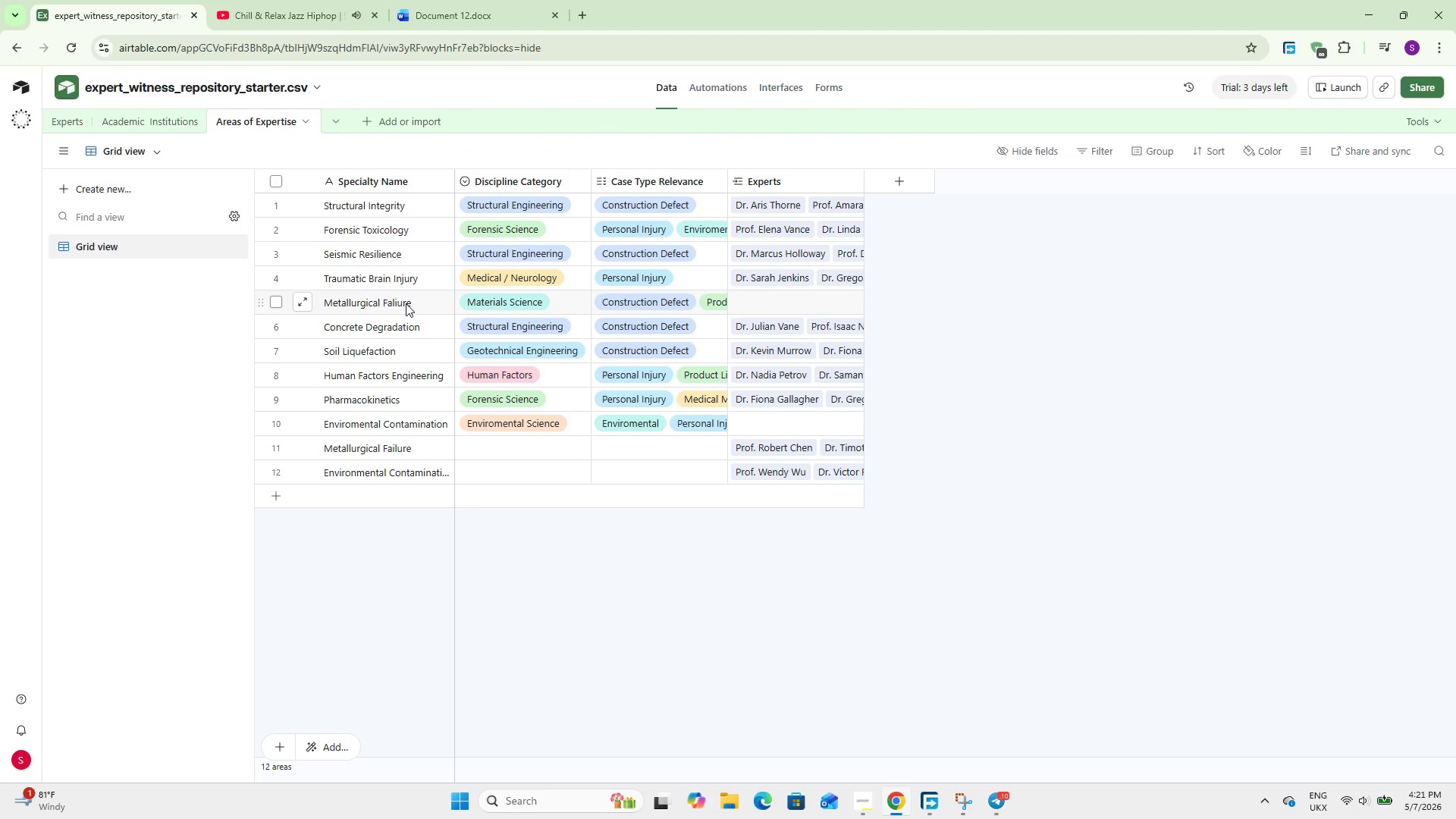 
left_click([500, 466])
 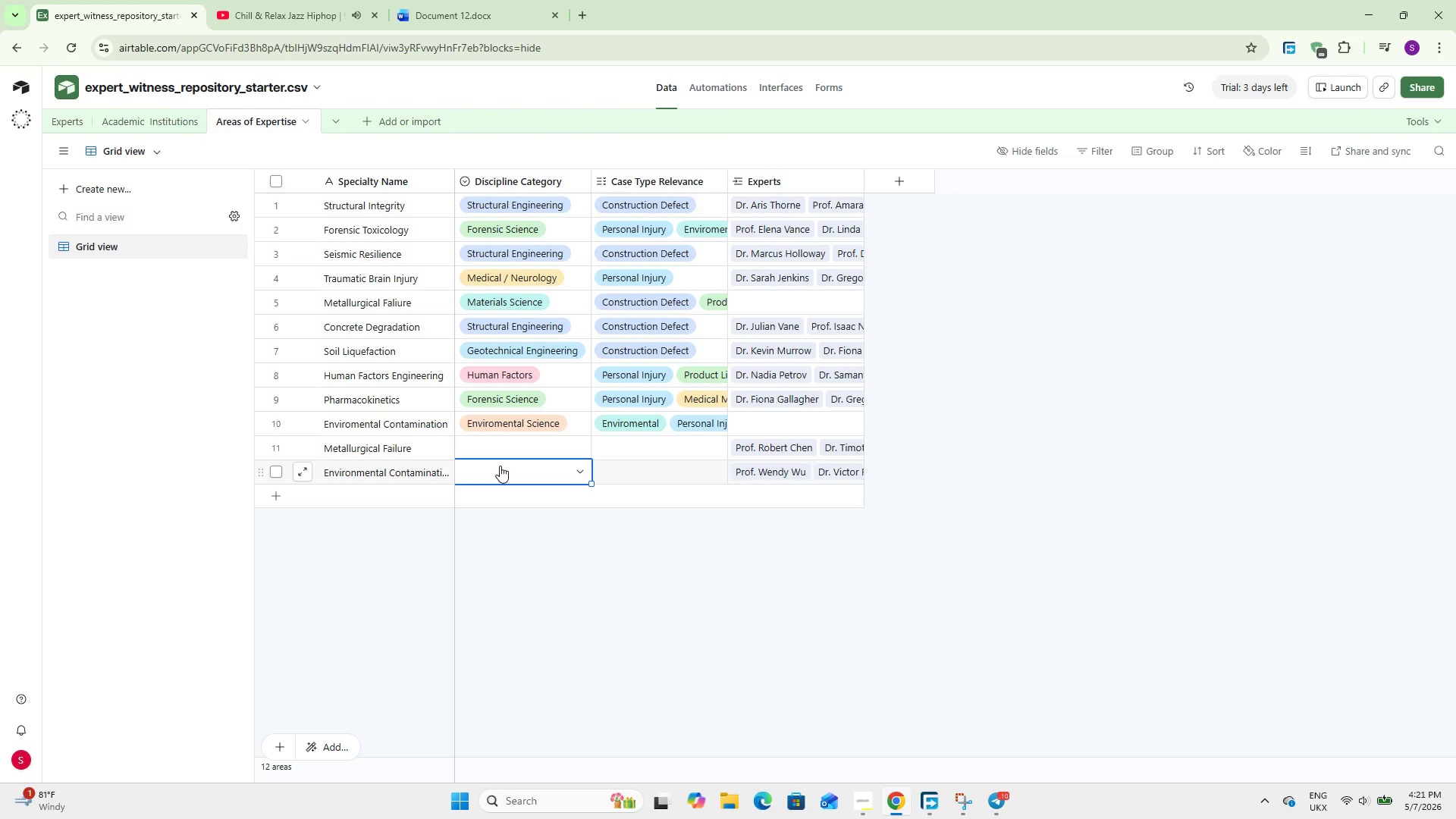 
left_click([500, 466])
 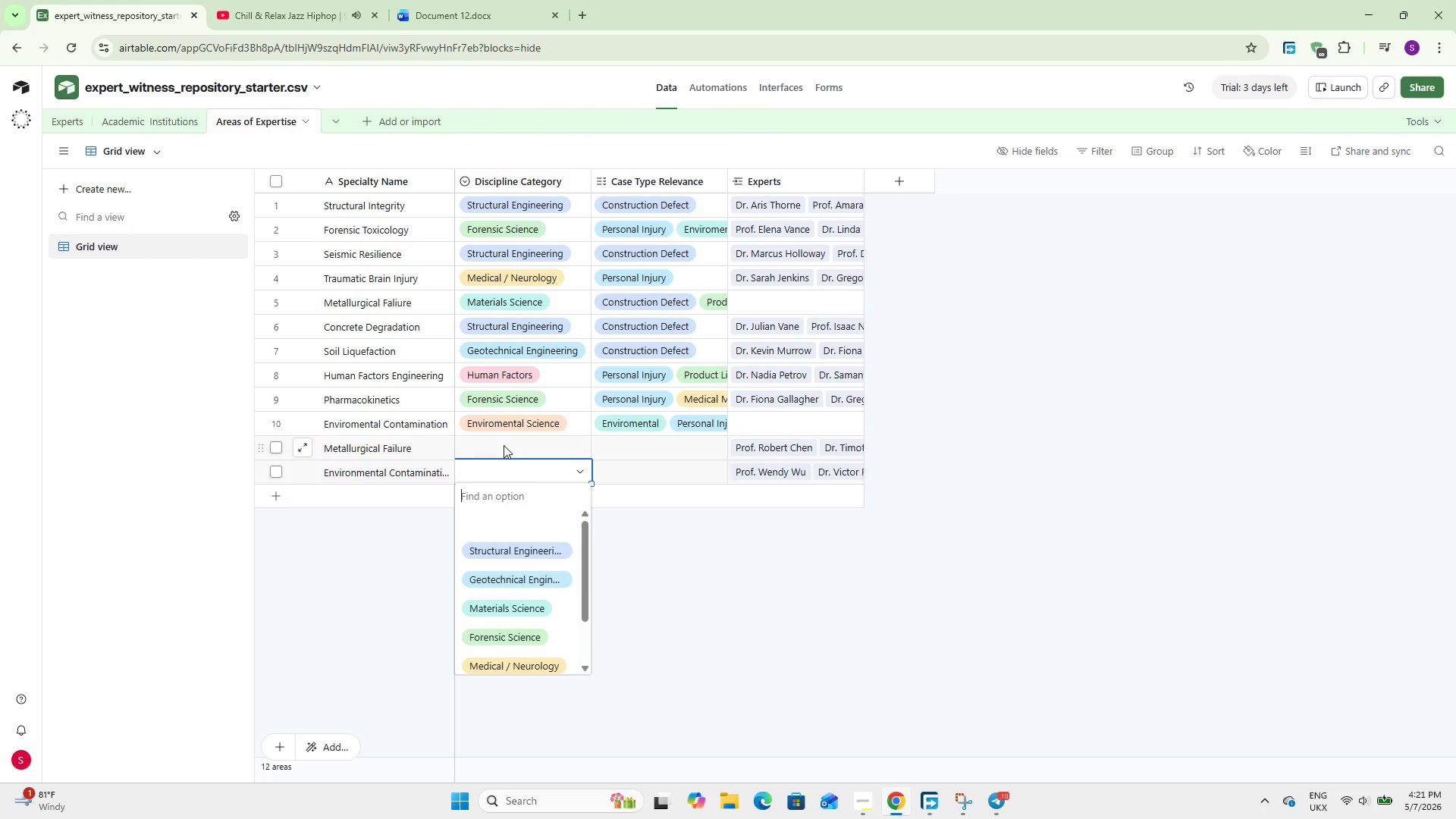 
double_click([504, 445])
 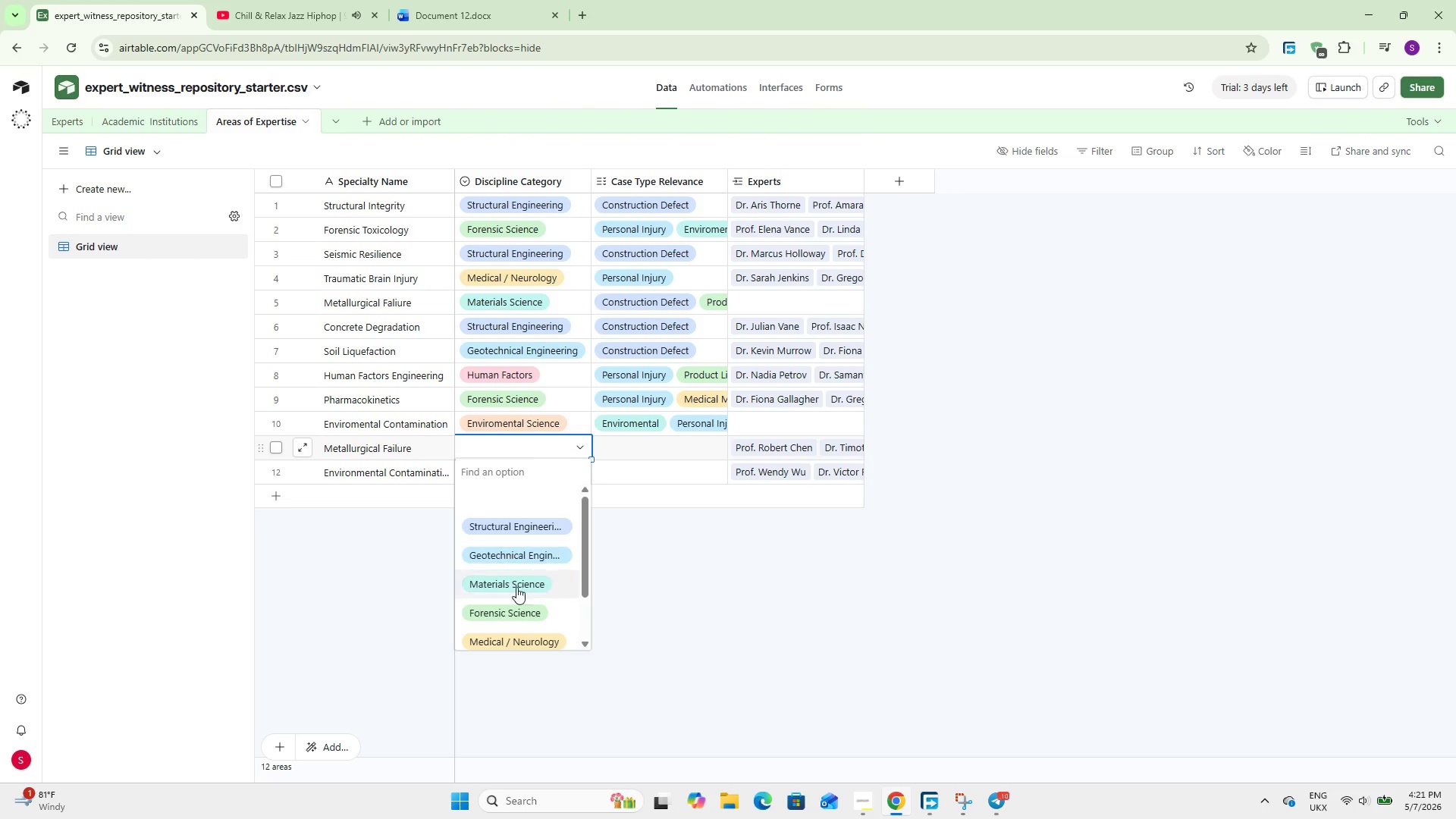 
left_click([519, 582])
 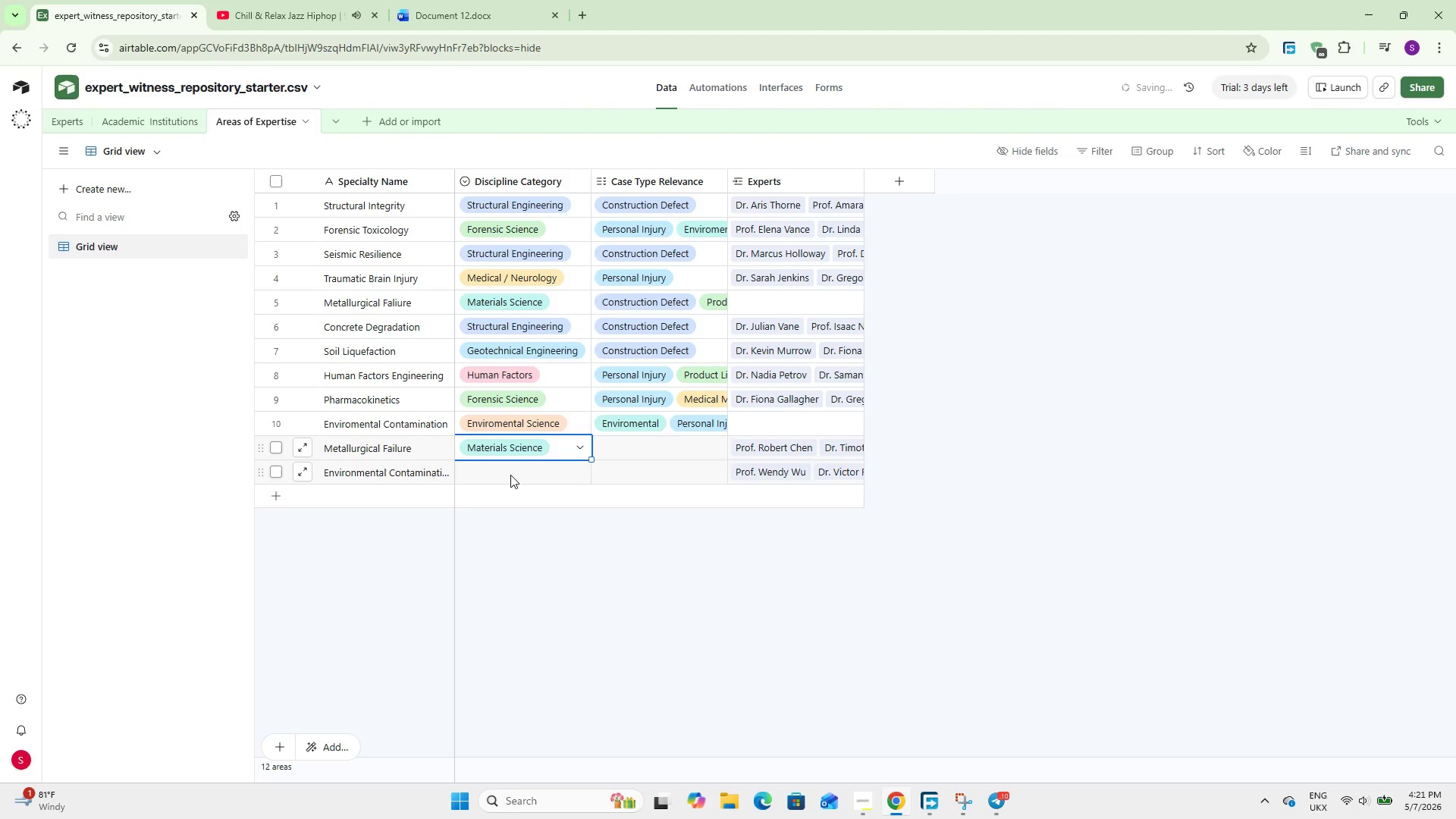 
double_click([510, 475])
 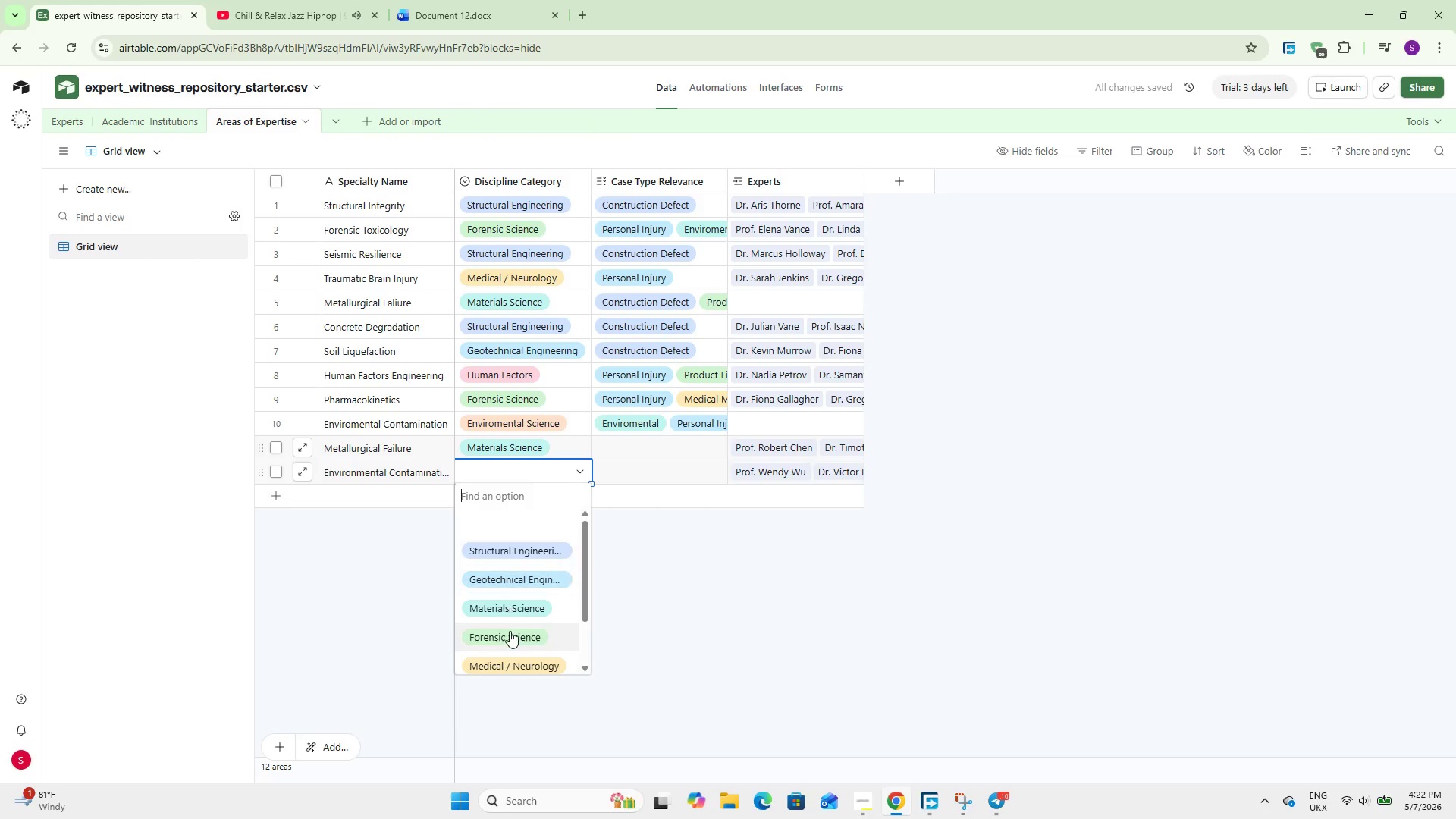 
scroll: coordinate [519, 600], scroll_direction: down, amount: 8.0
 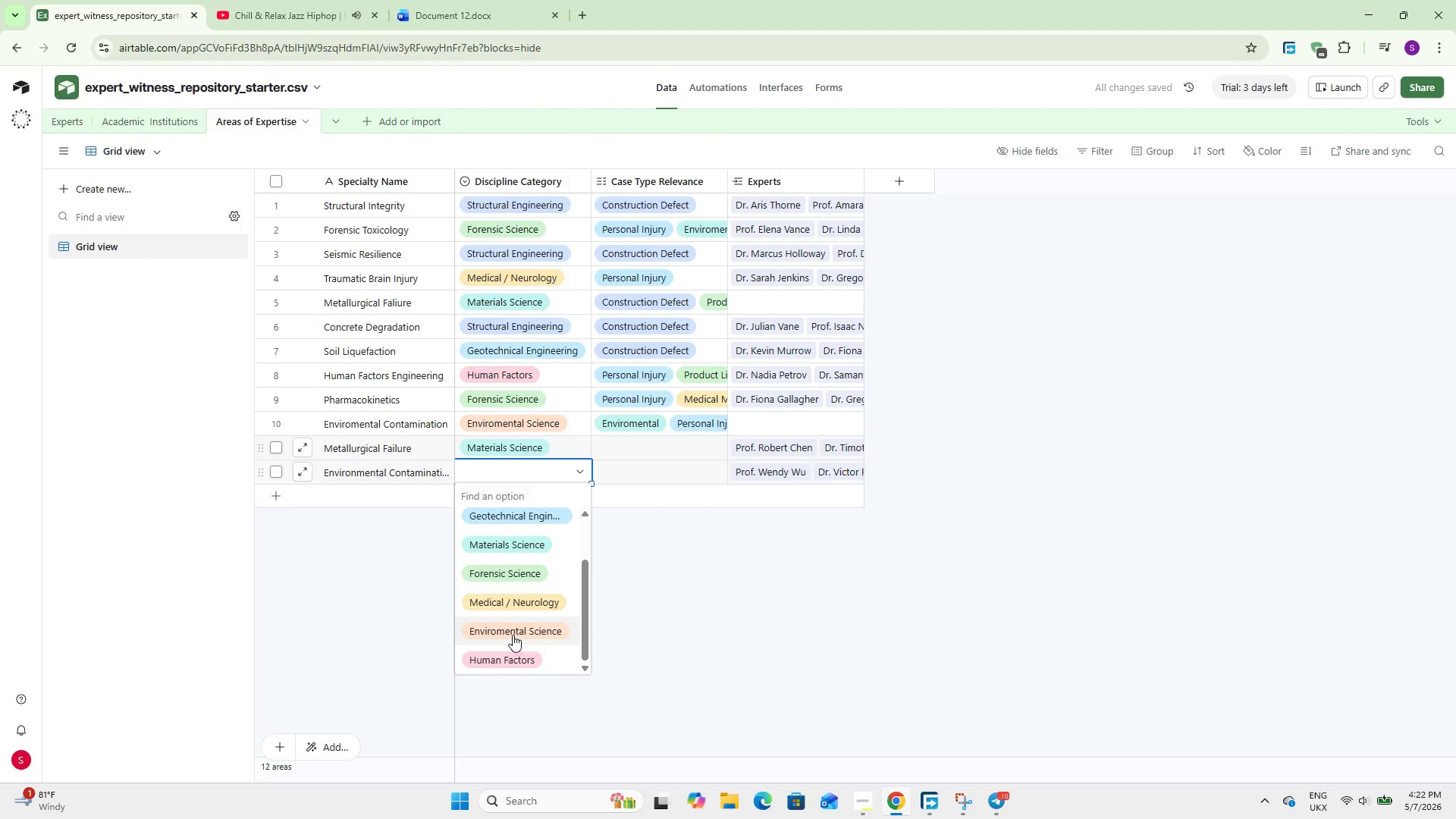 
left_click([513, 635])
 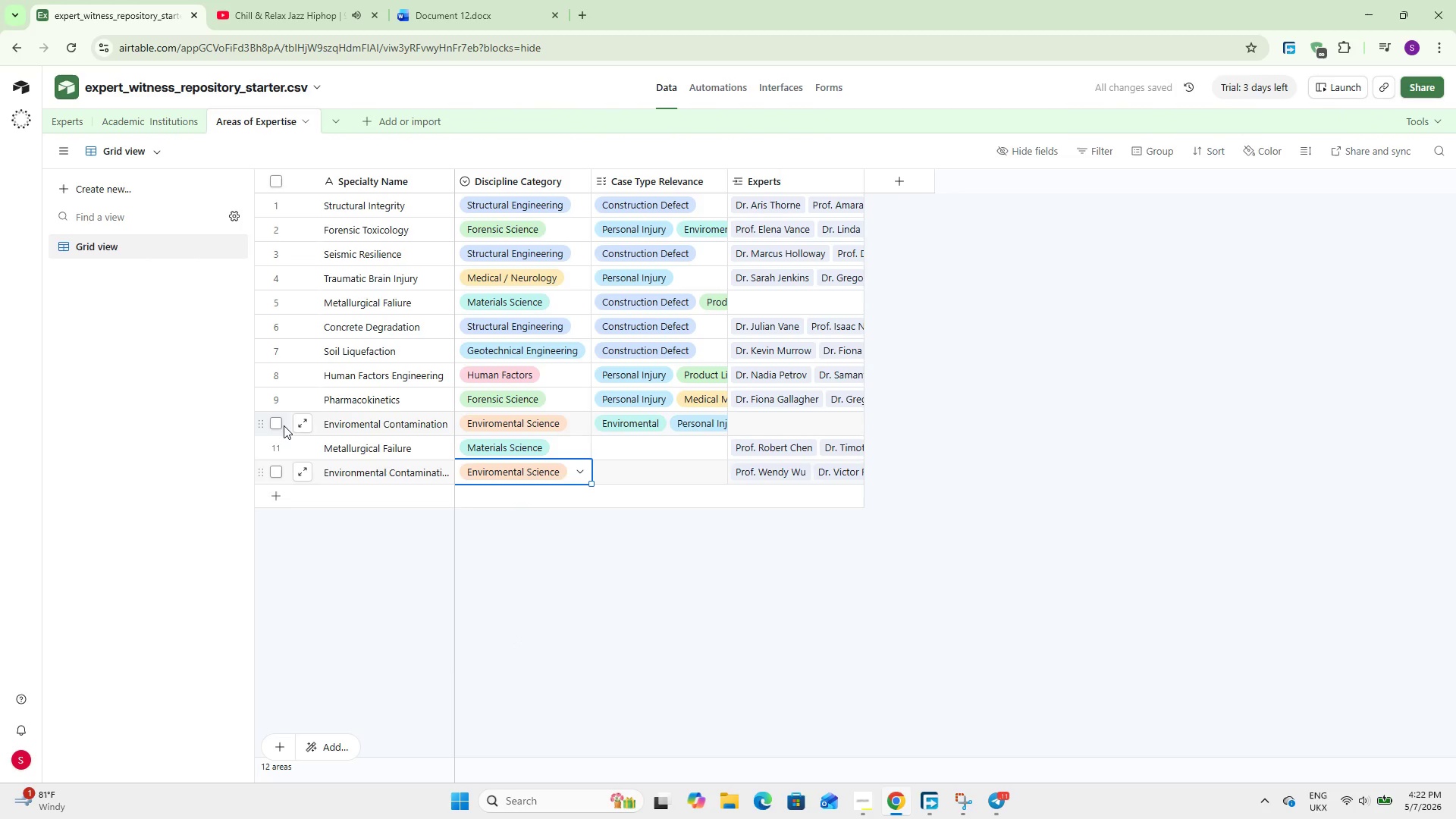 
left_click([274, 423])
 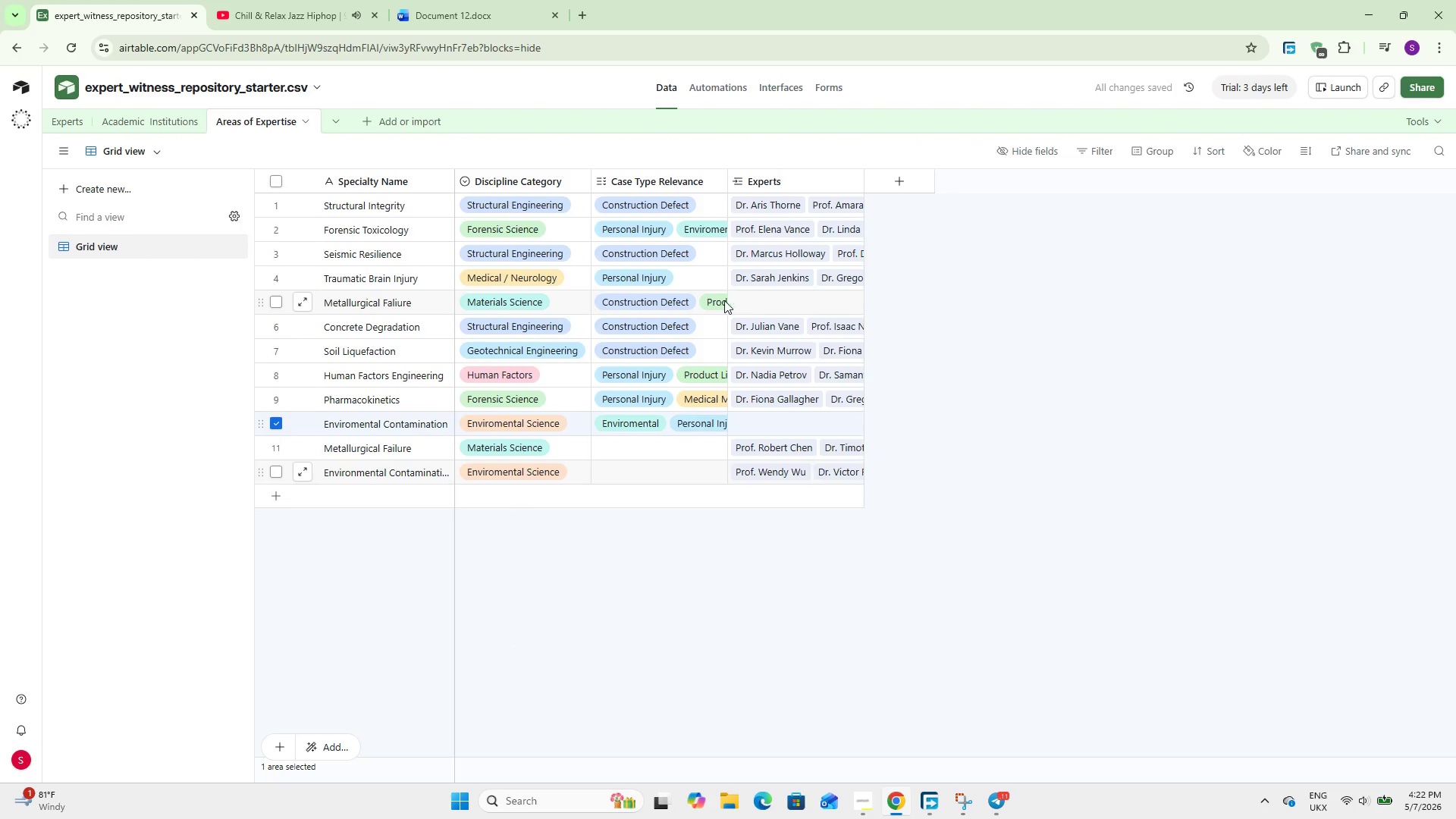 
left_click([674, 624])
 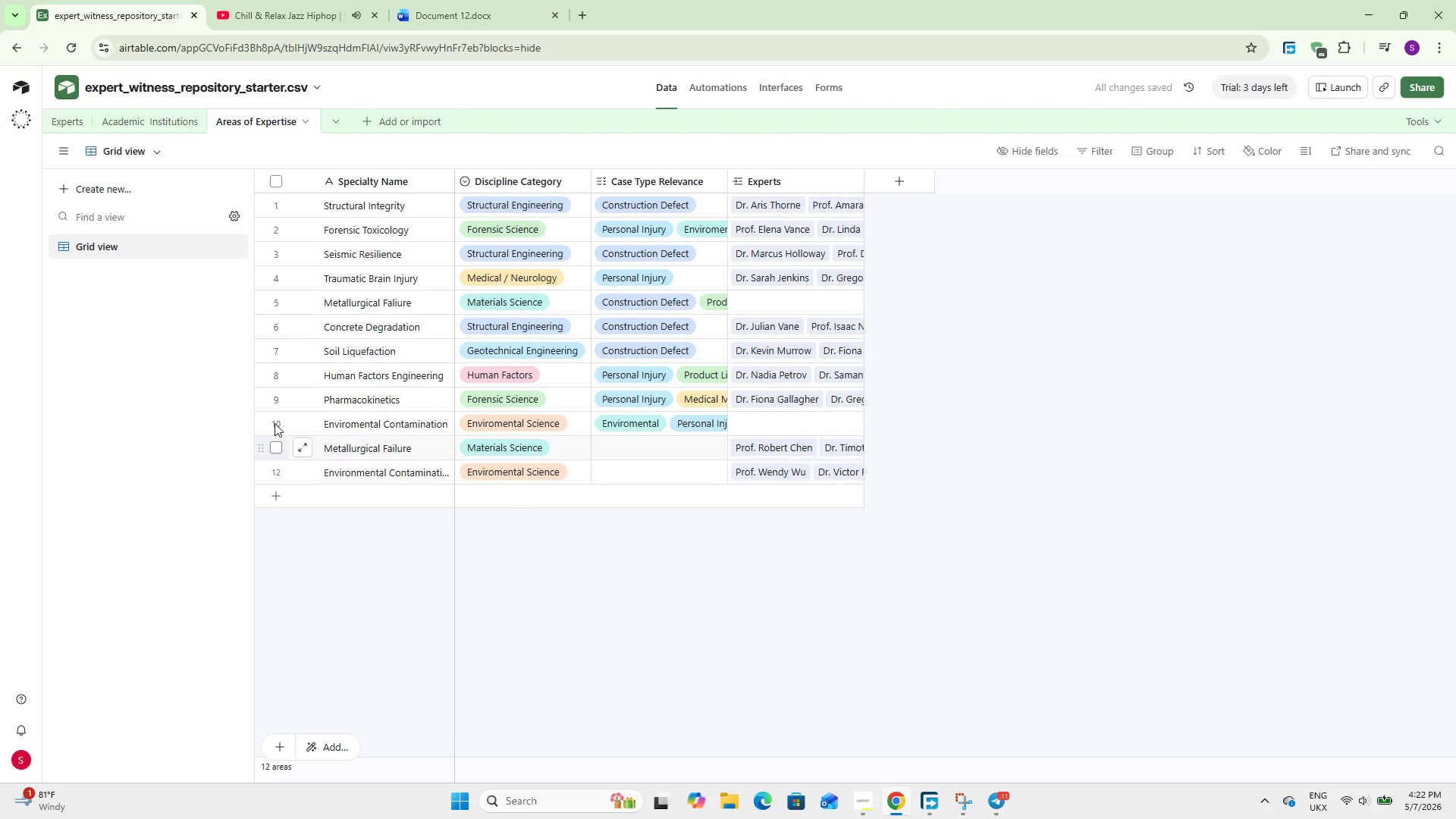 
left_click([275, 423])
 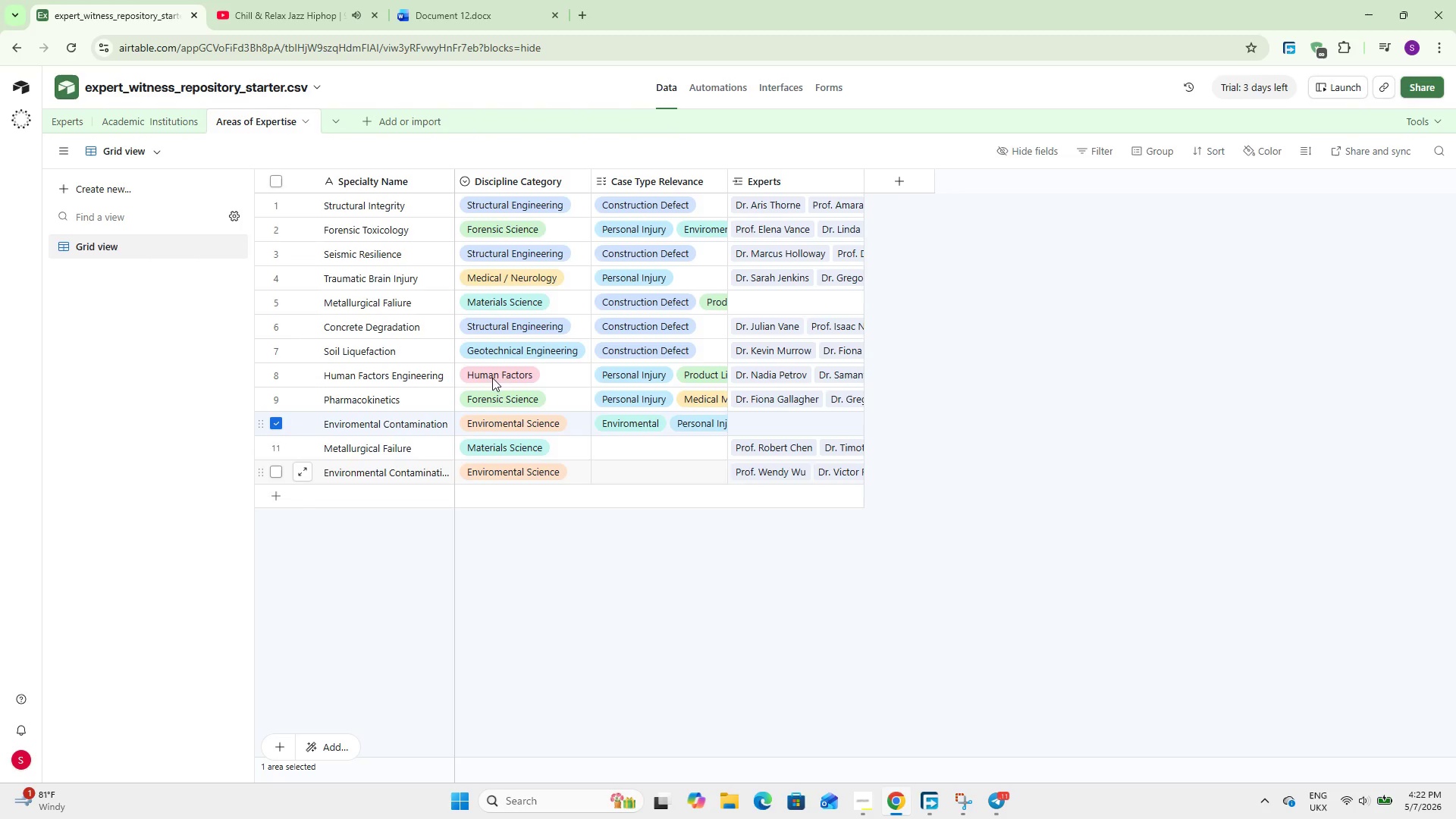 
wait(6.67)
 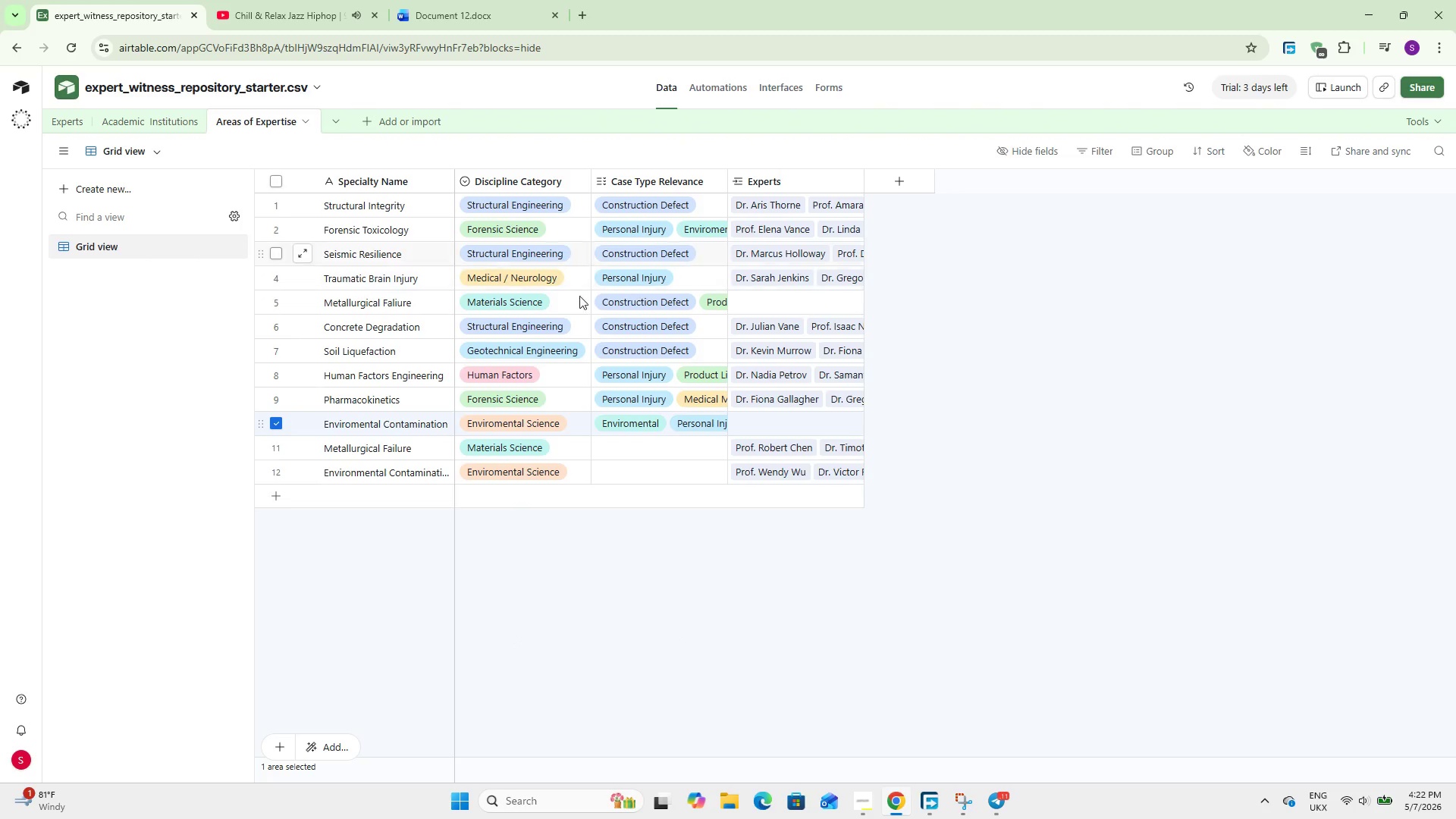 
left_click([274, 304])
 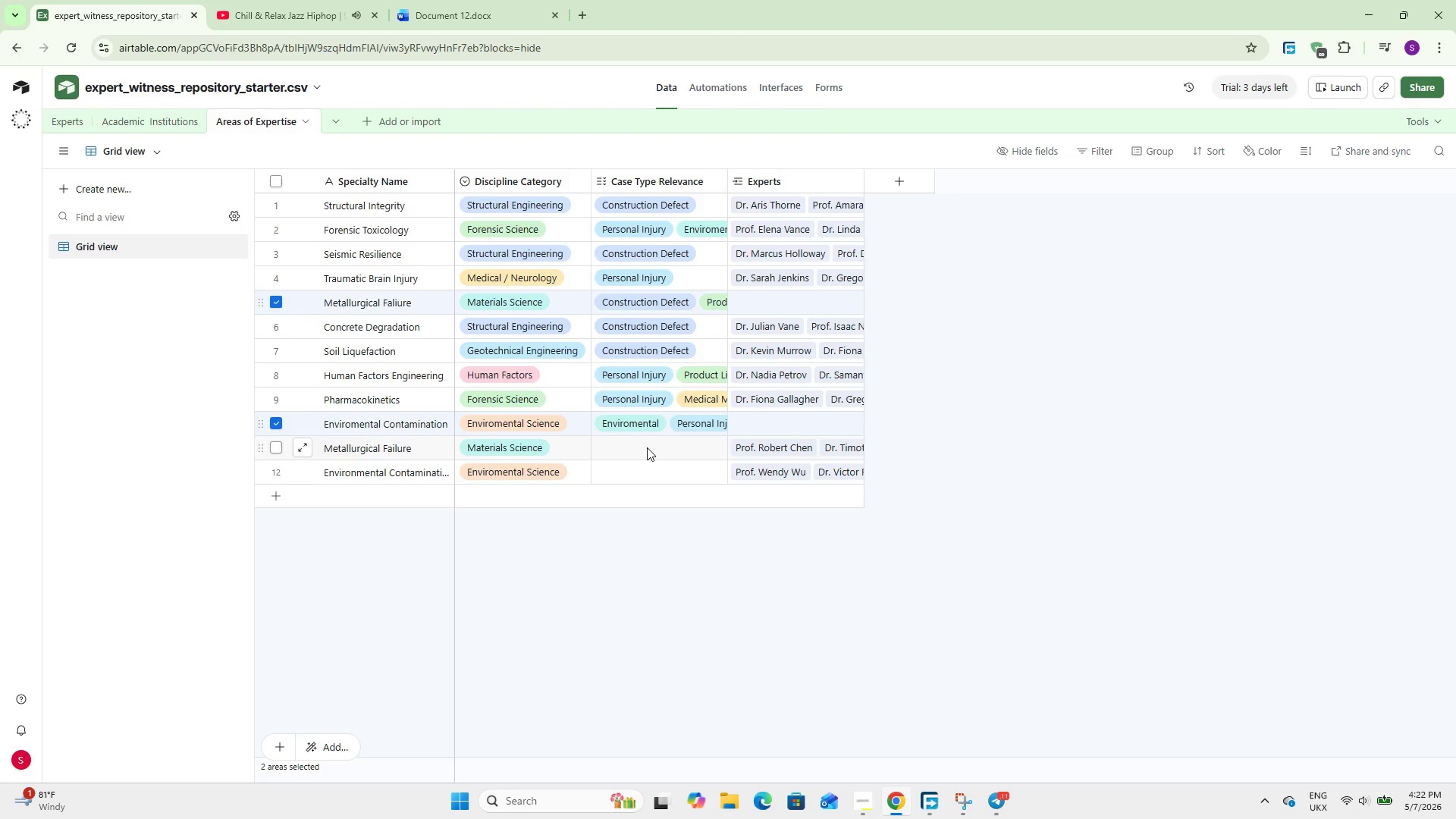 
double_click([648, 447])
 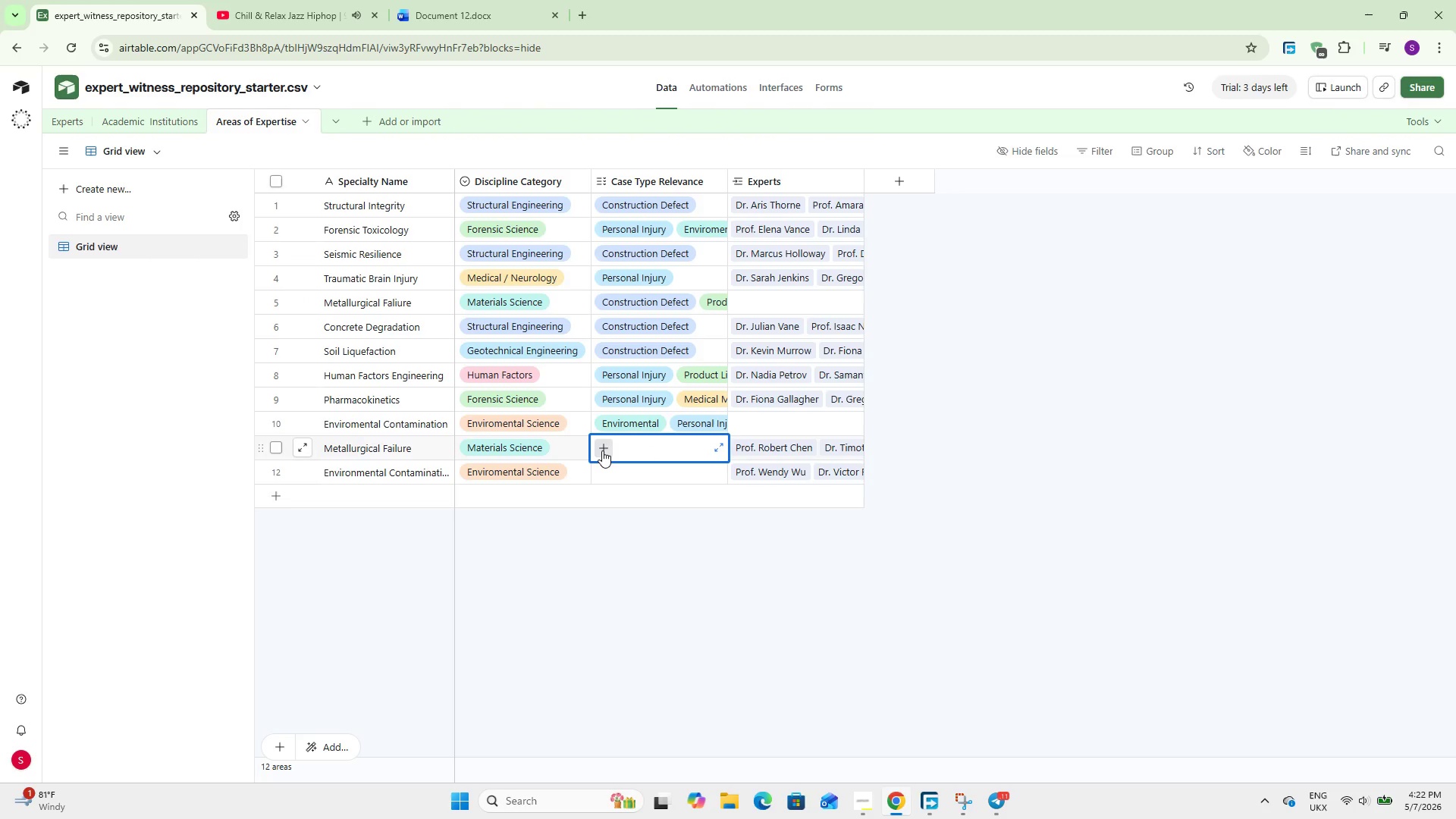 
left_click([602, 450])
 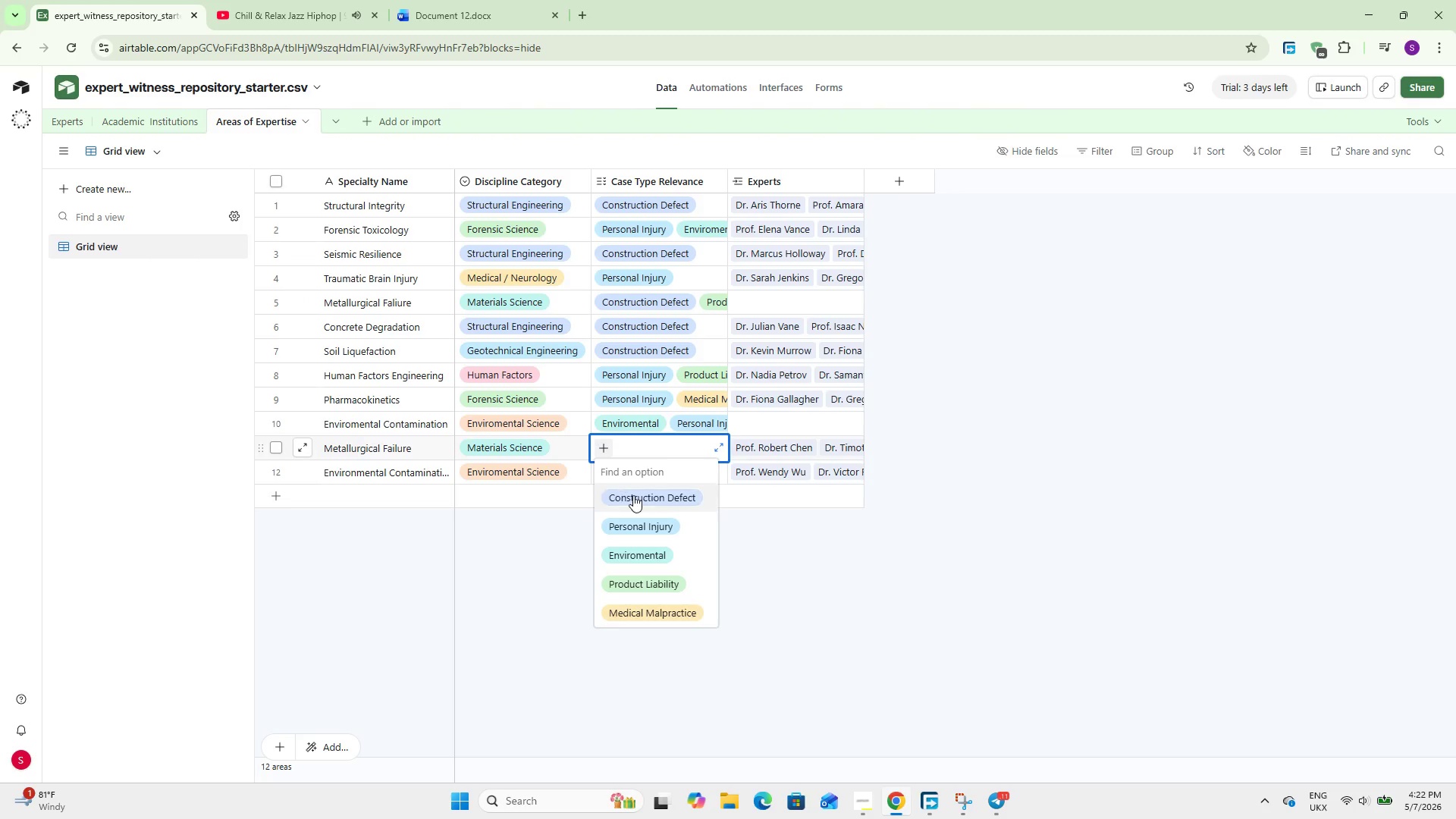 
left_click([635, 497])
 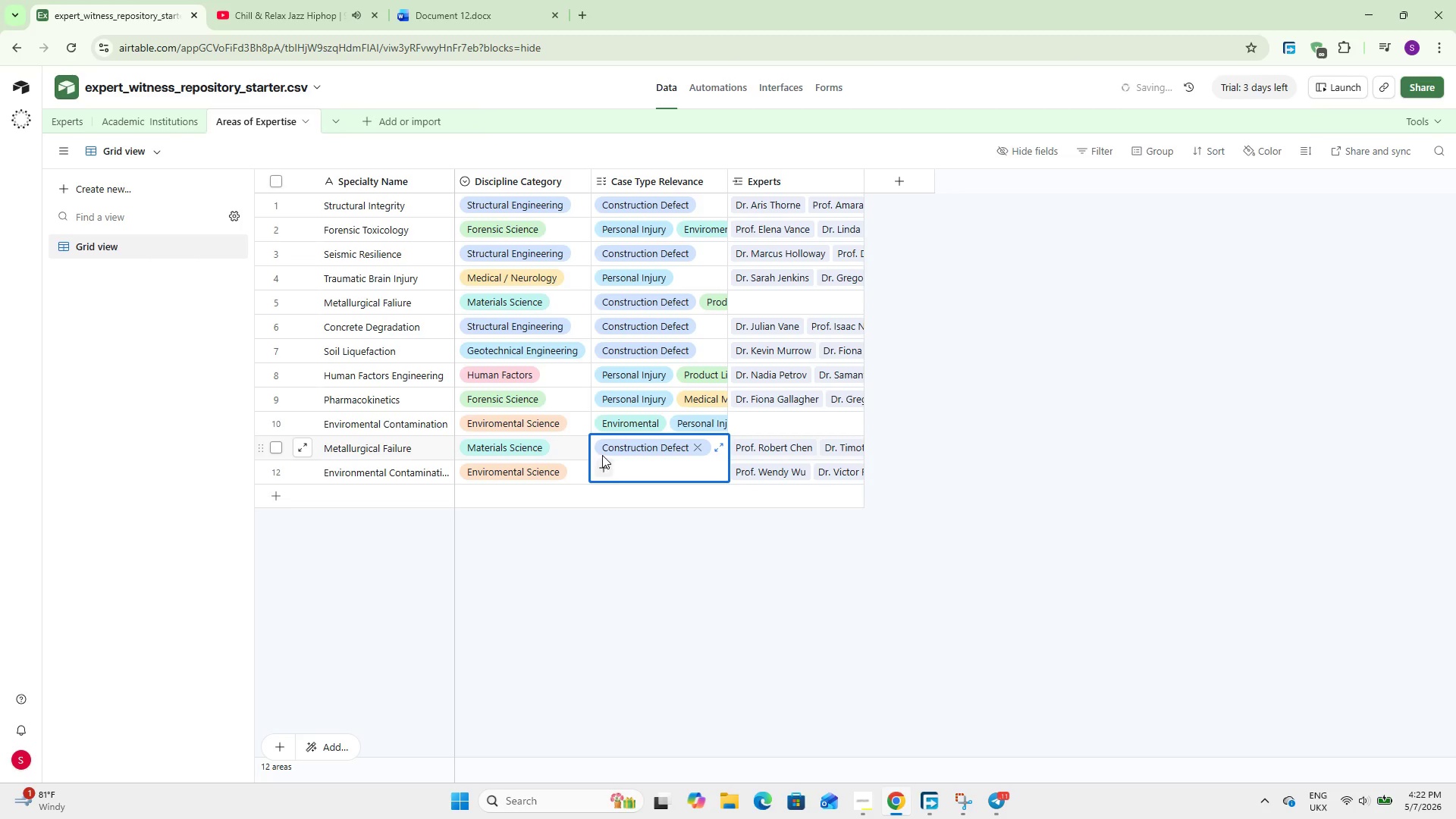 
left_click([609, 466])
 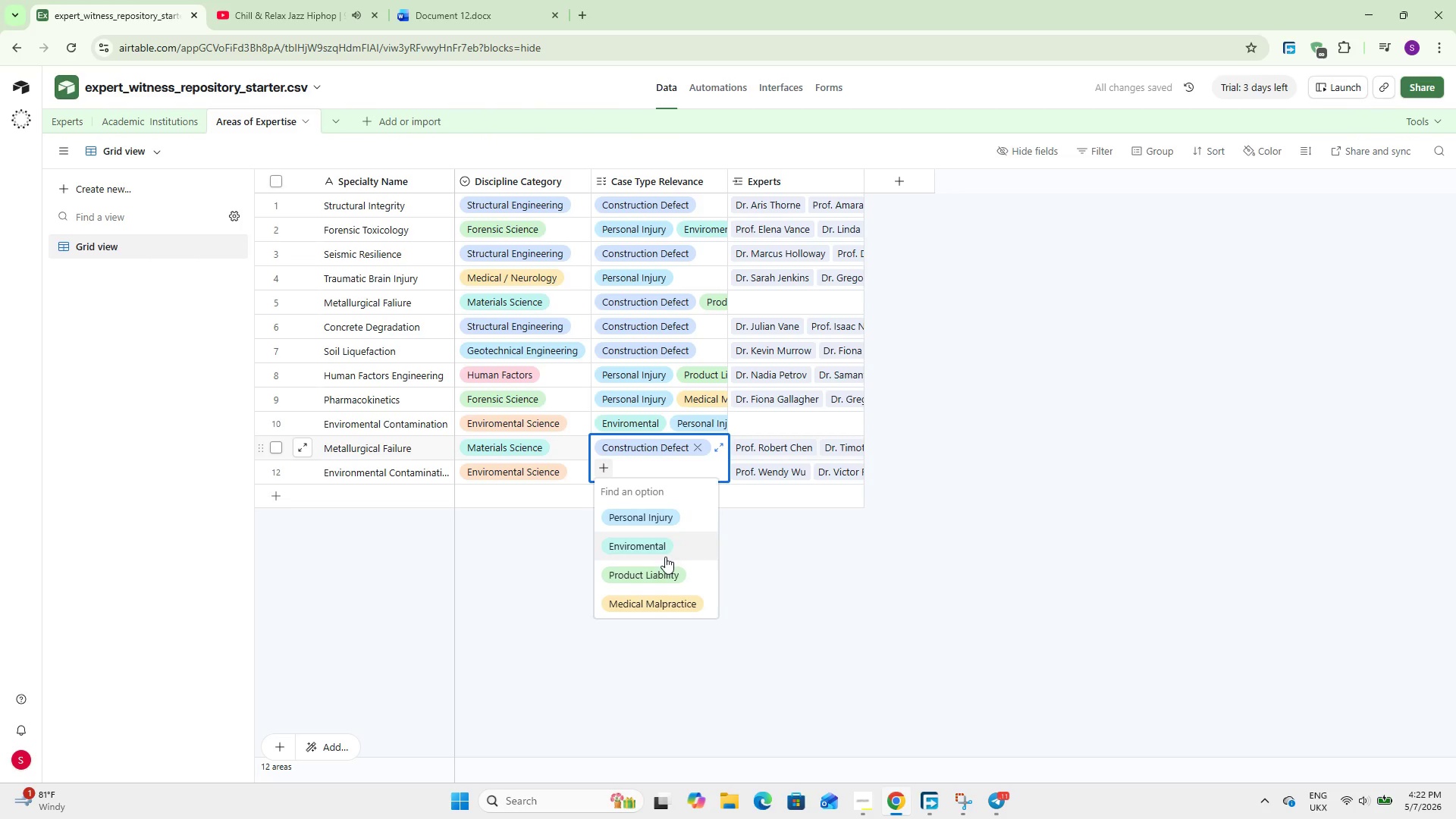 
left_click([668, 573])
 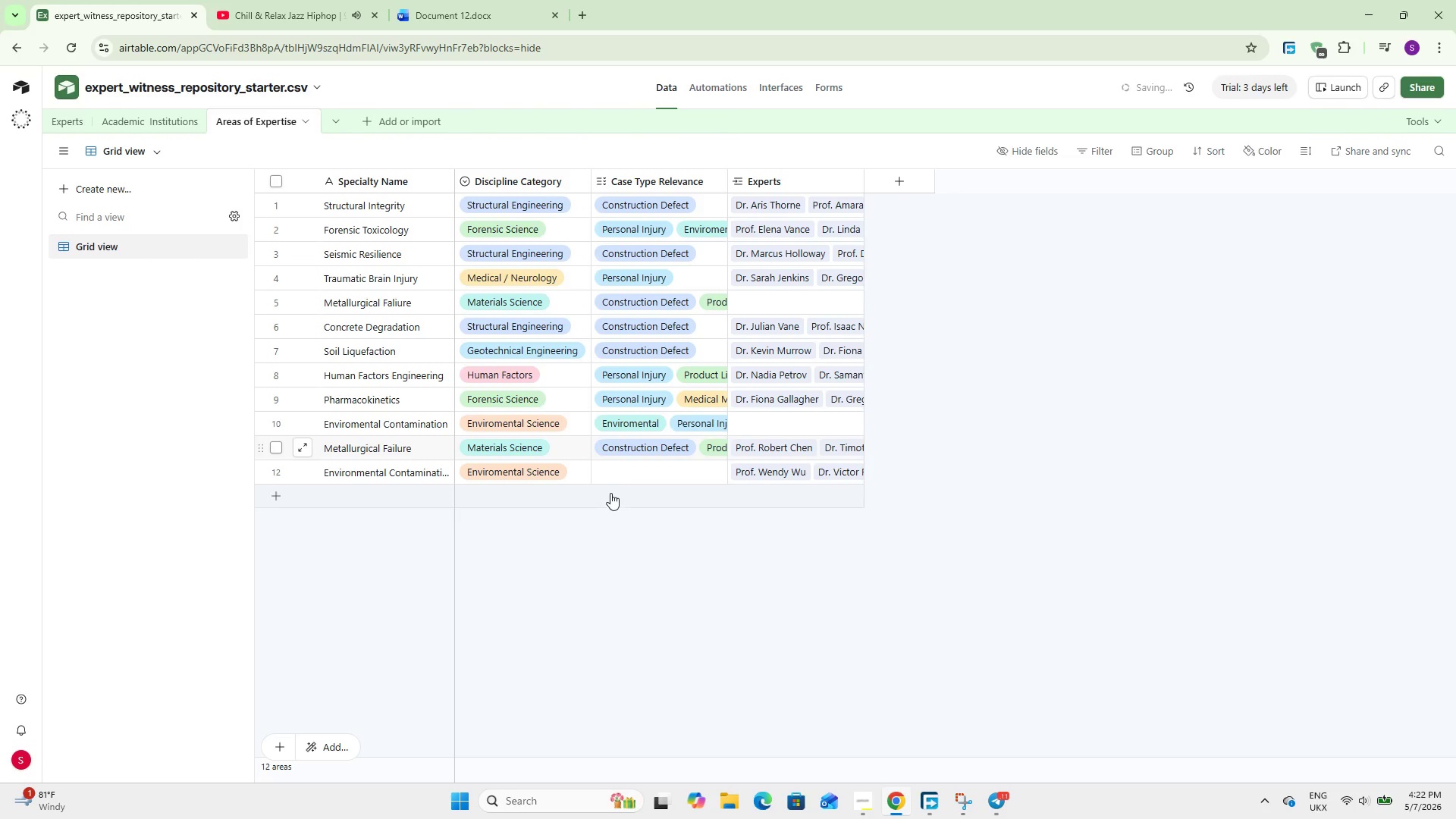 
left_click([609, 474])
 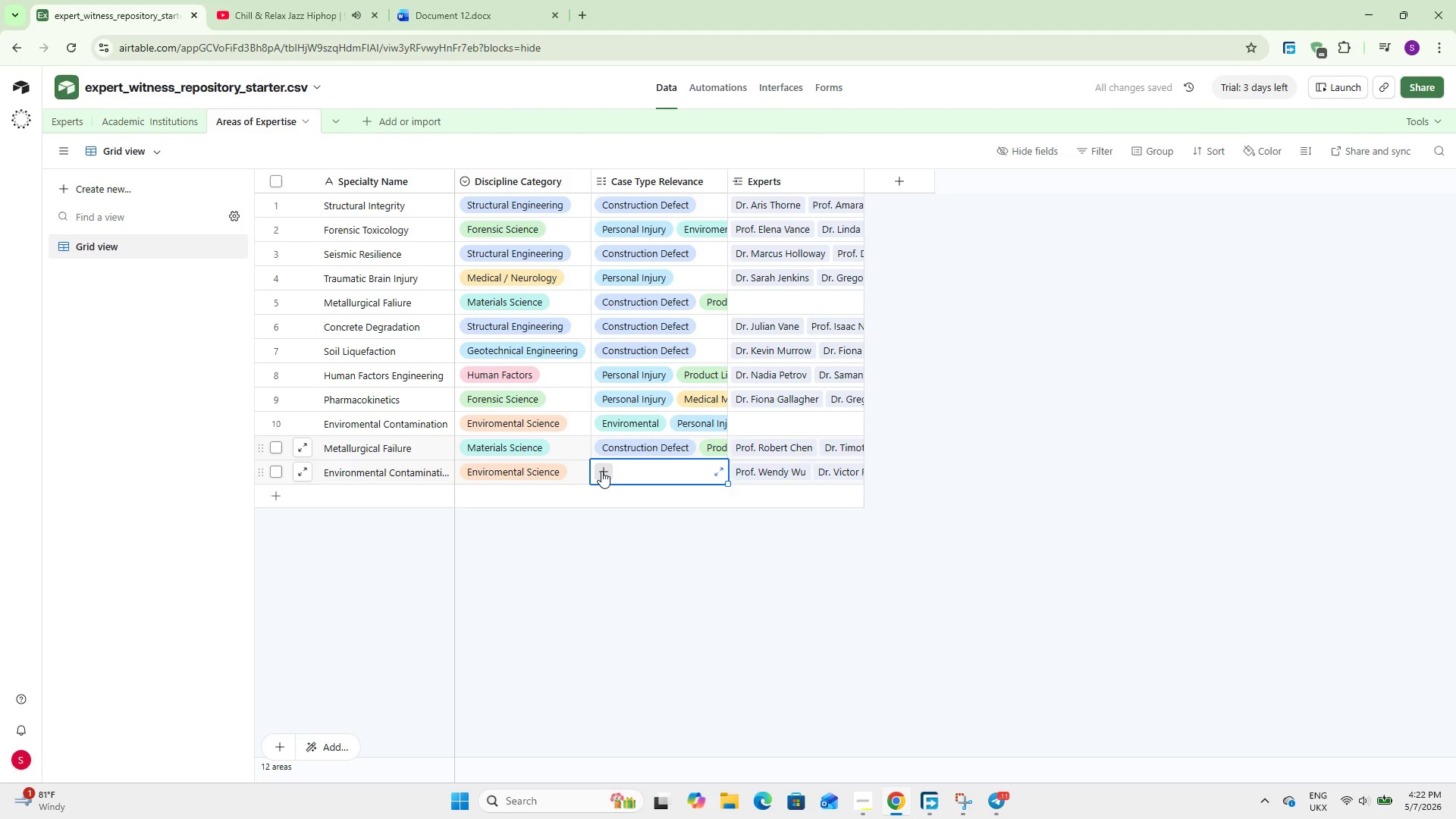 
left_click([601, 471])
 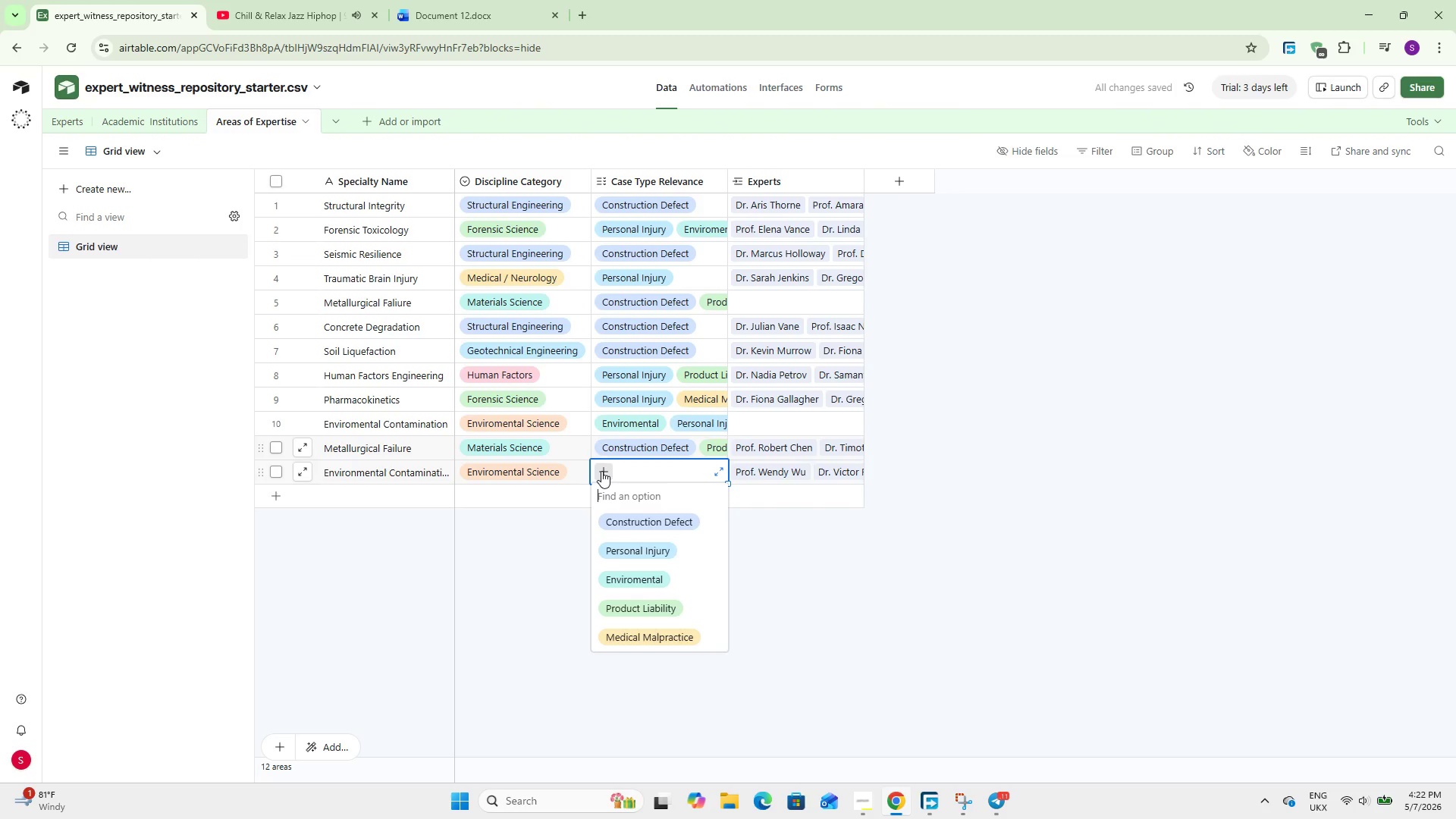 
left_click([645, 575])
 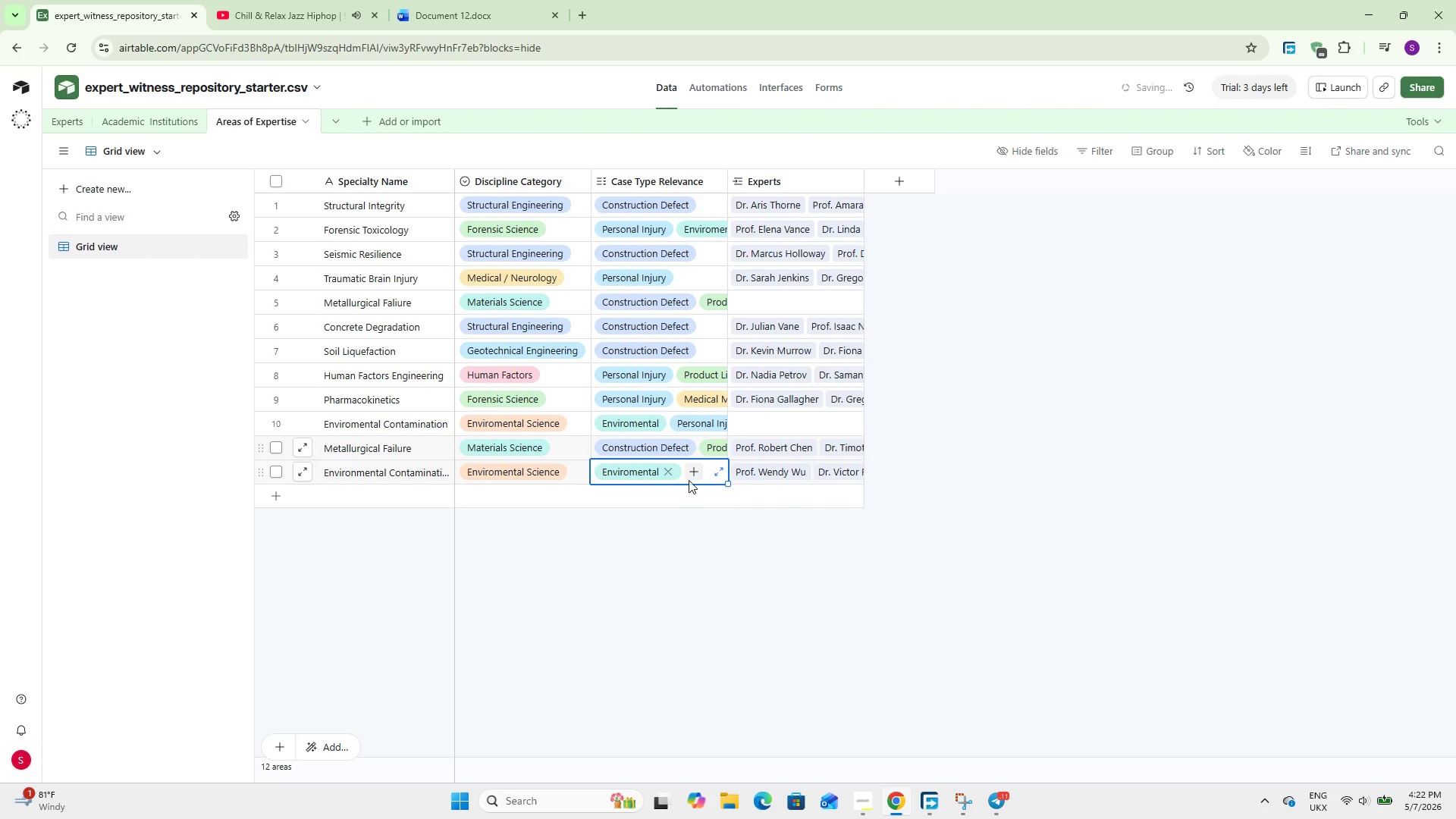 
left_click([689, 475])
 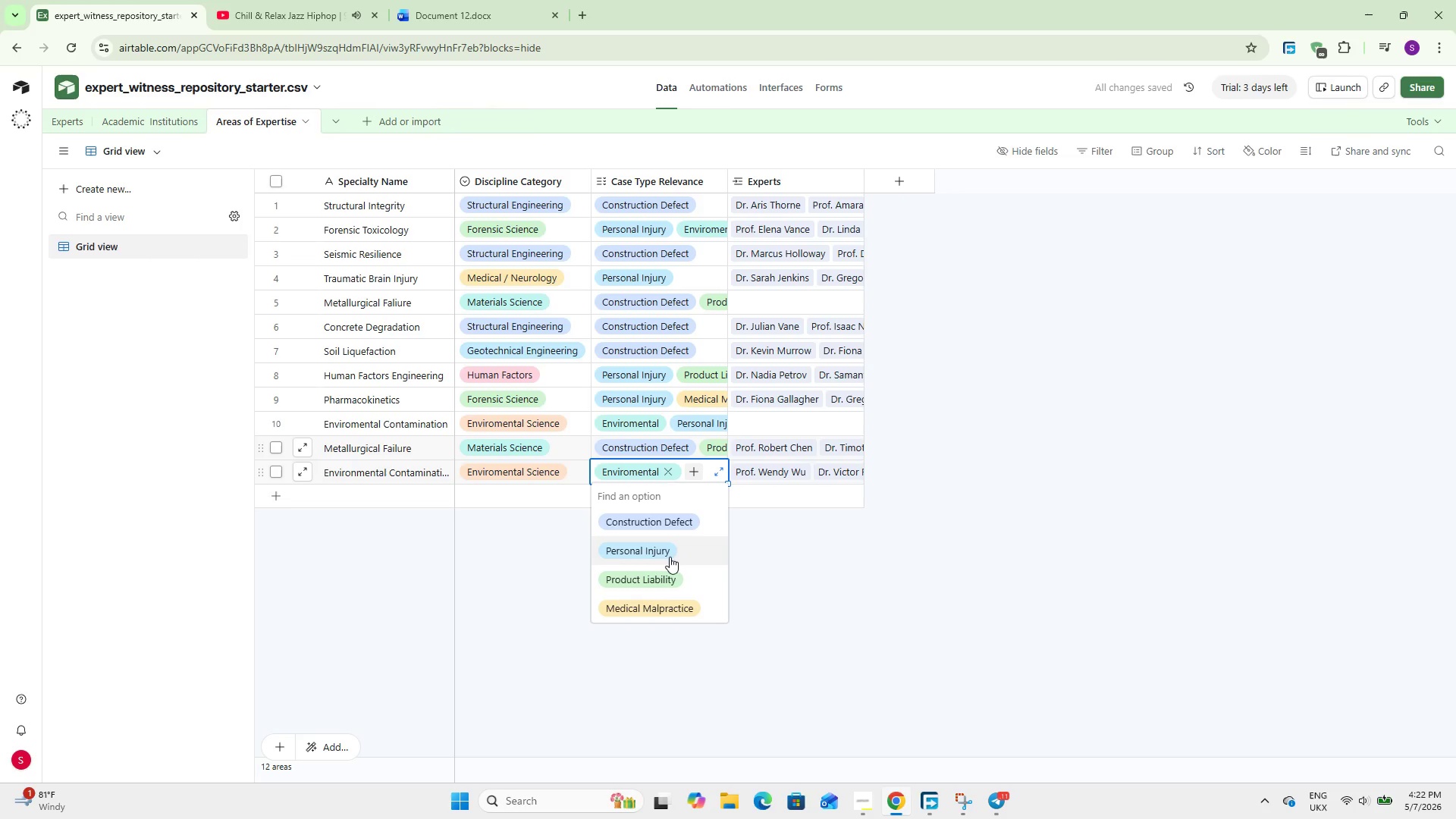 
left_click([664, 548])
 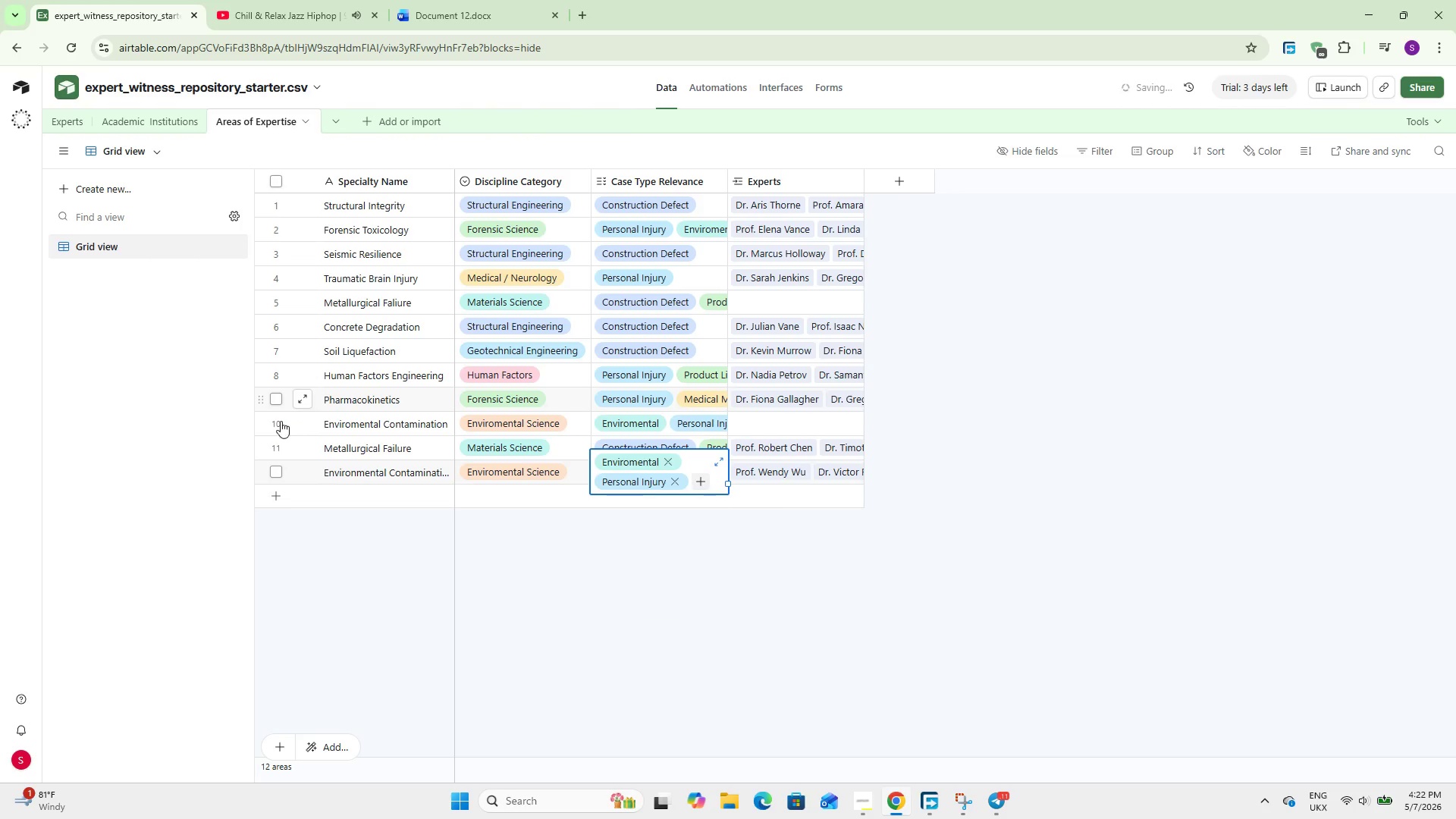 
left_click([277, 423])
 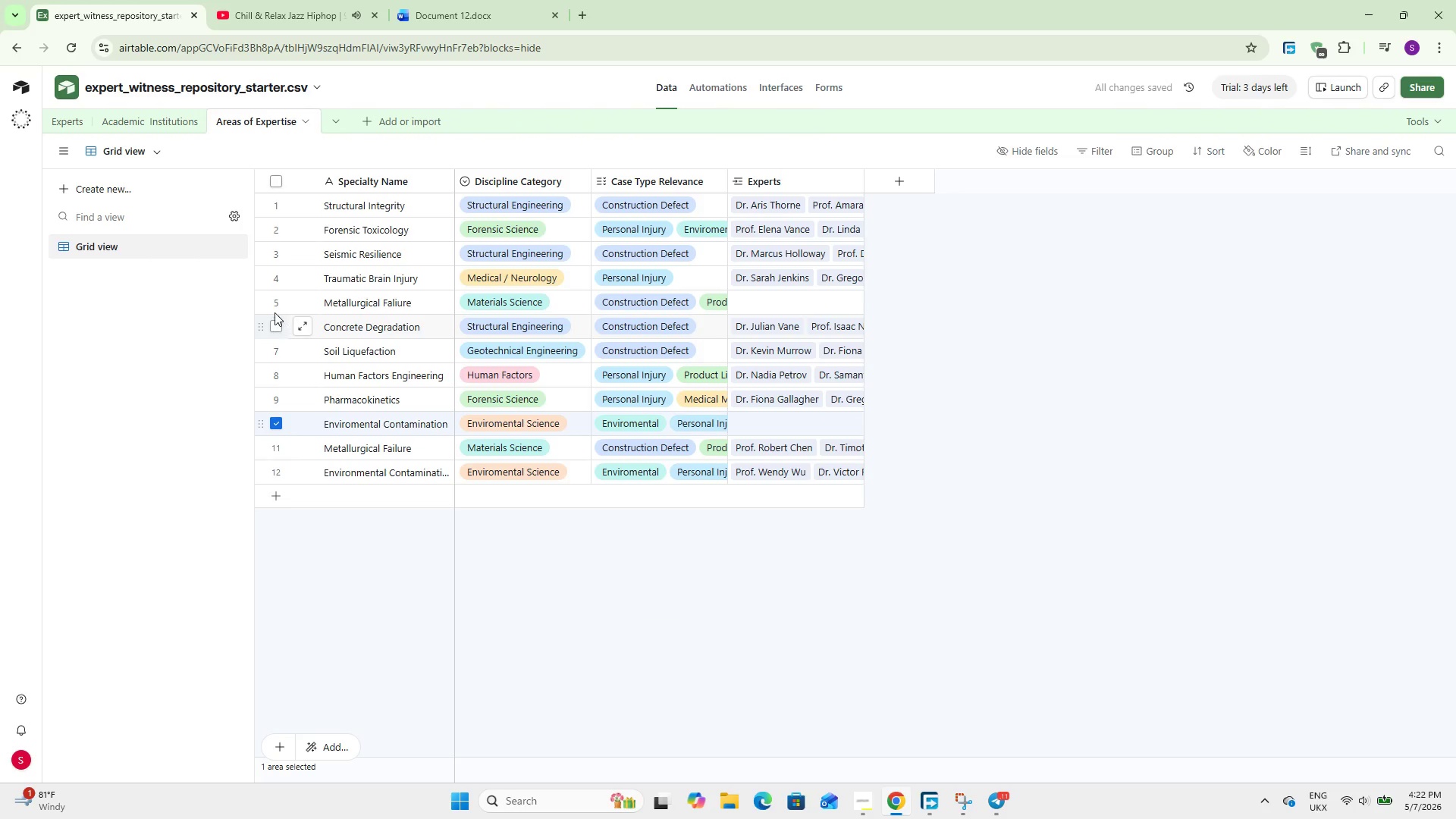 
left_click([273, 304])
 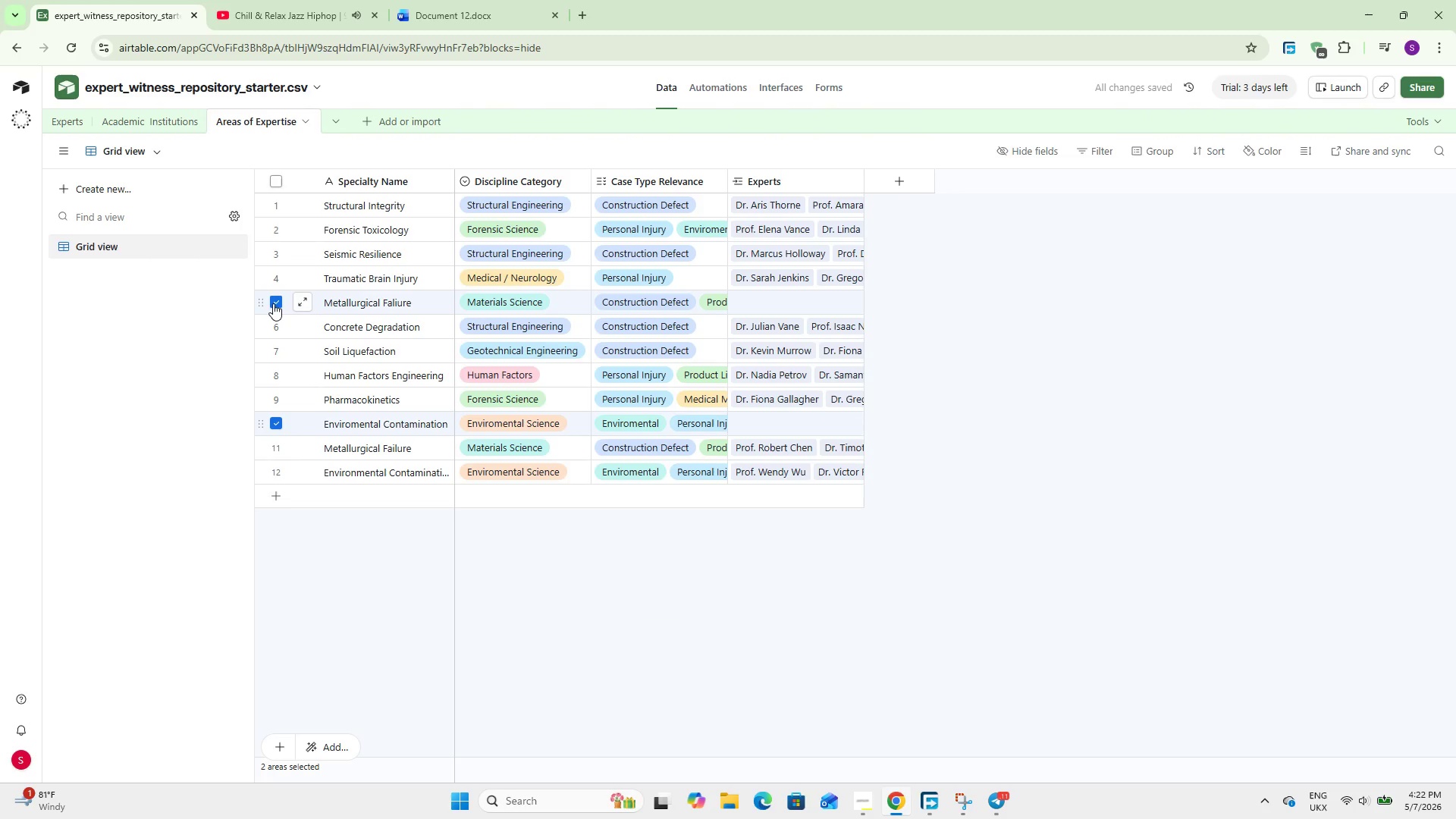 
right_click([273, 303])
 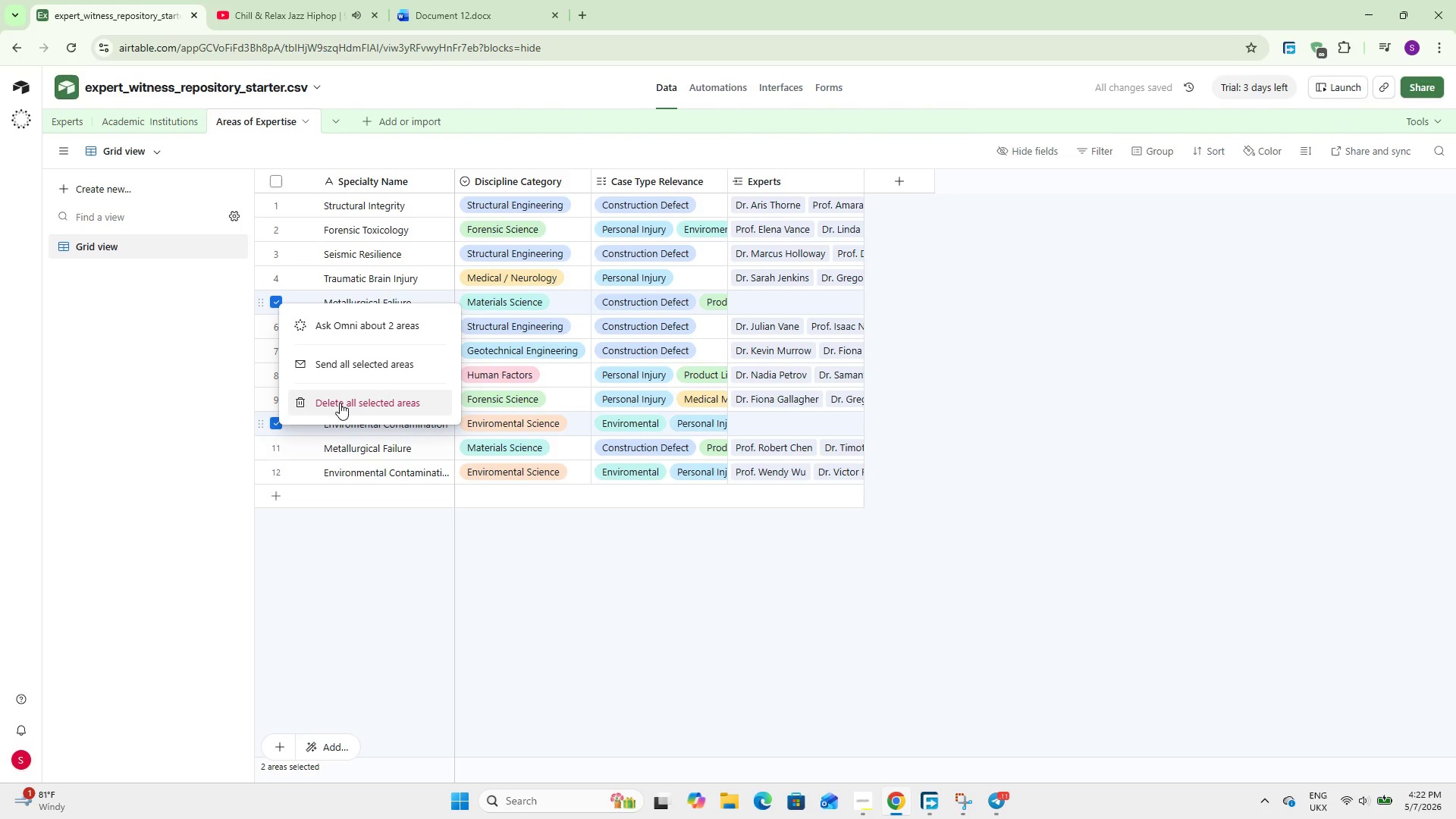 
left_click([340, 402])
 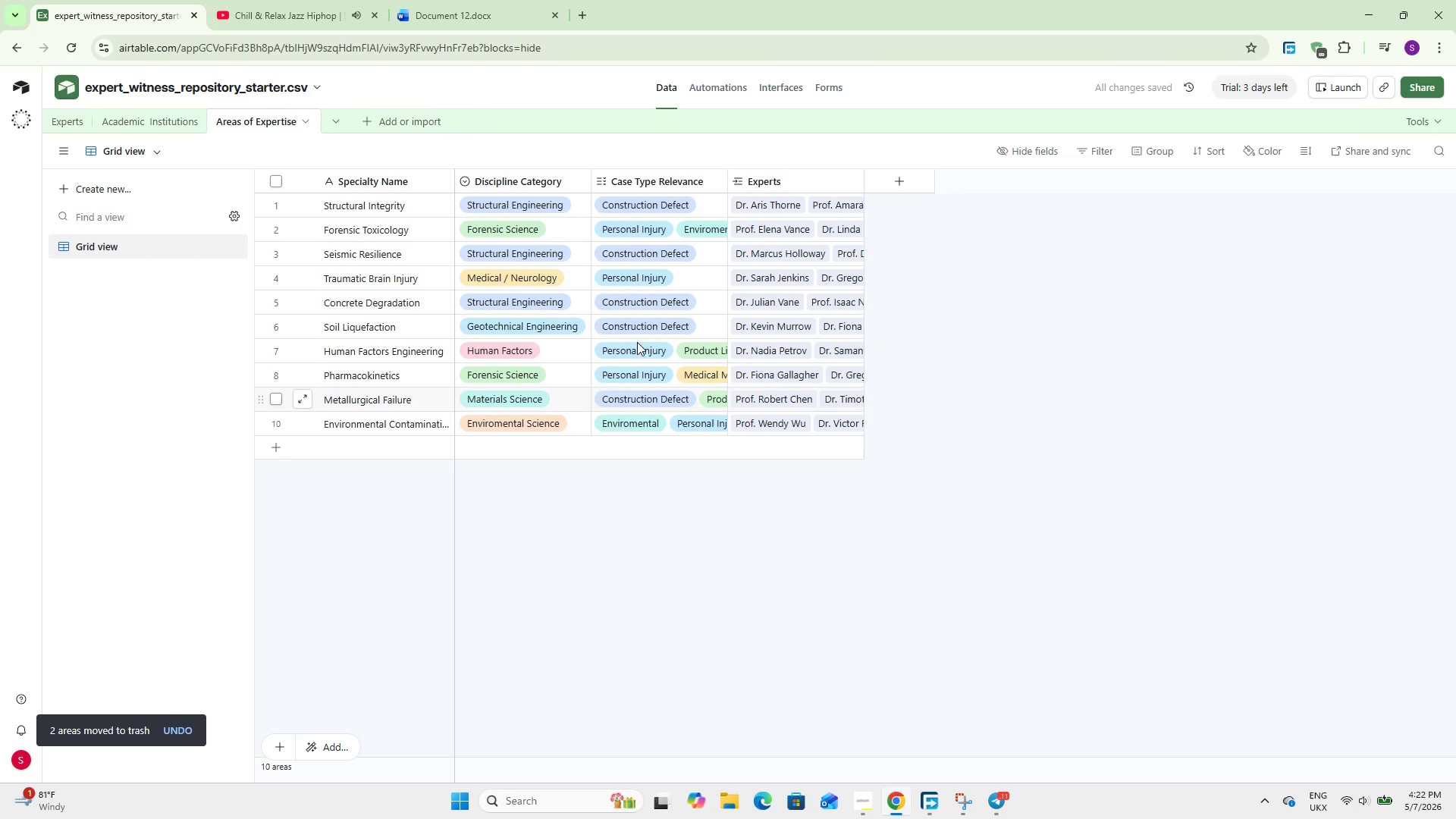 
wait(6.28)
 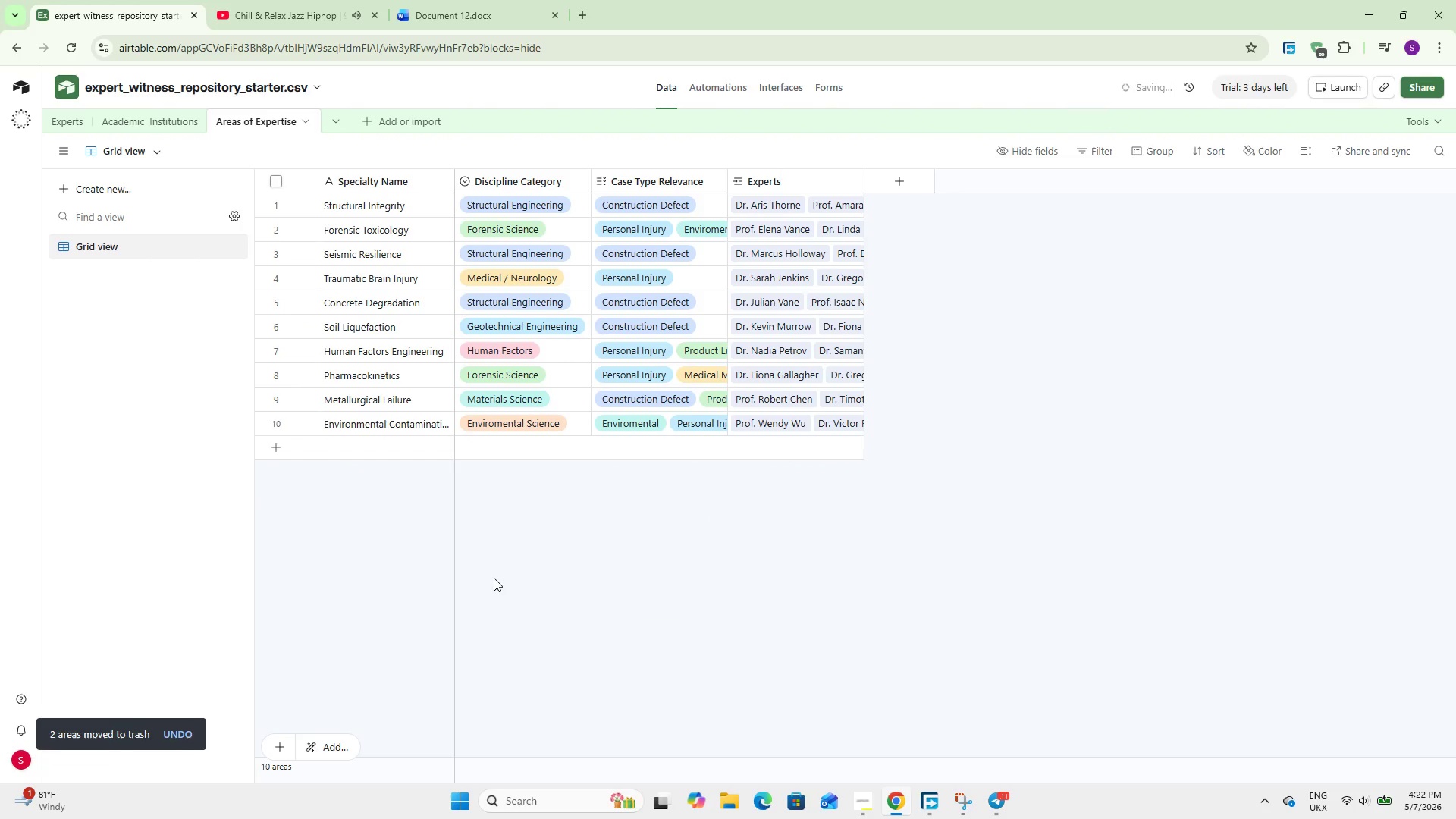 
left_click_drag(start_coordinate=[722, 183], to_coordinate=[839, 187])
 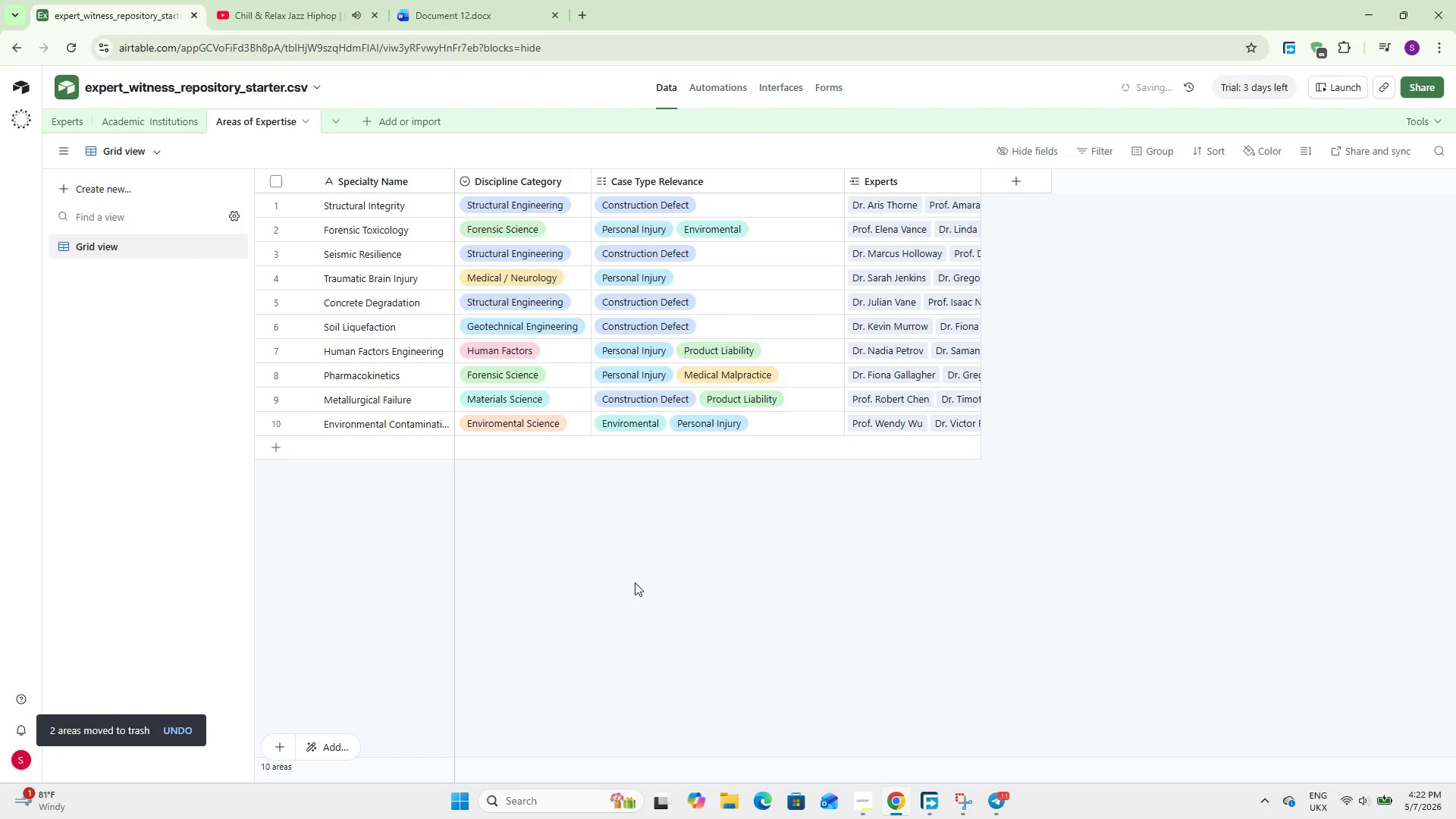 
left_click([635, 582])
 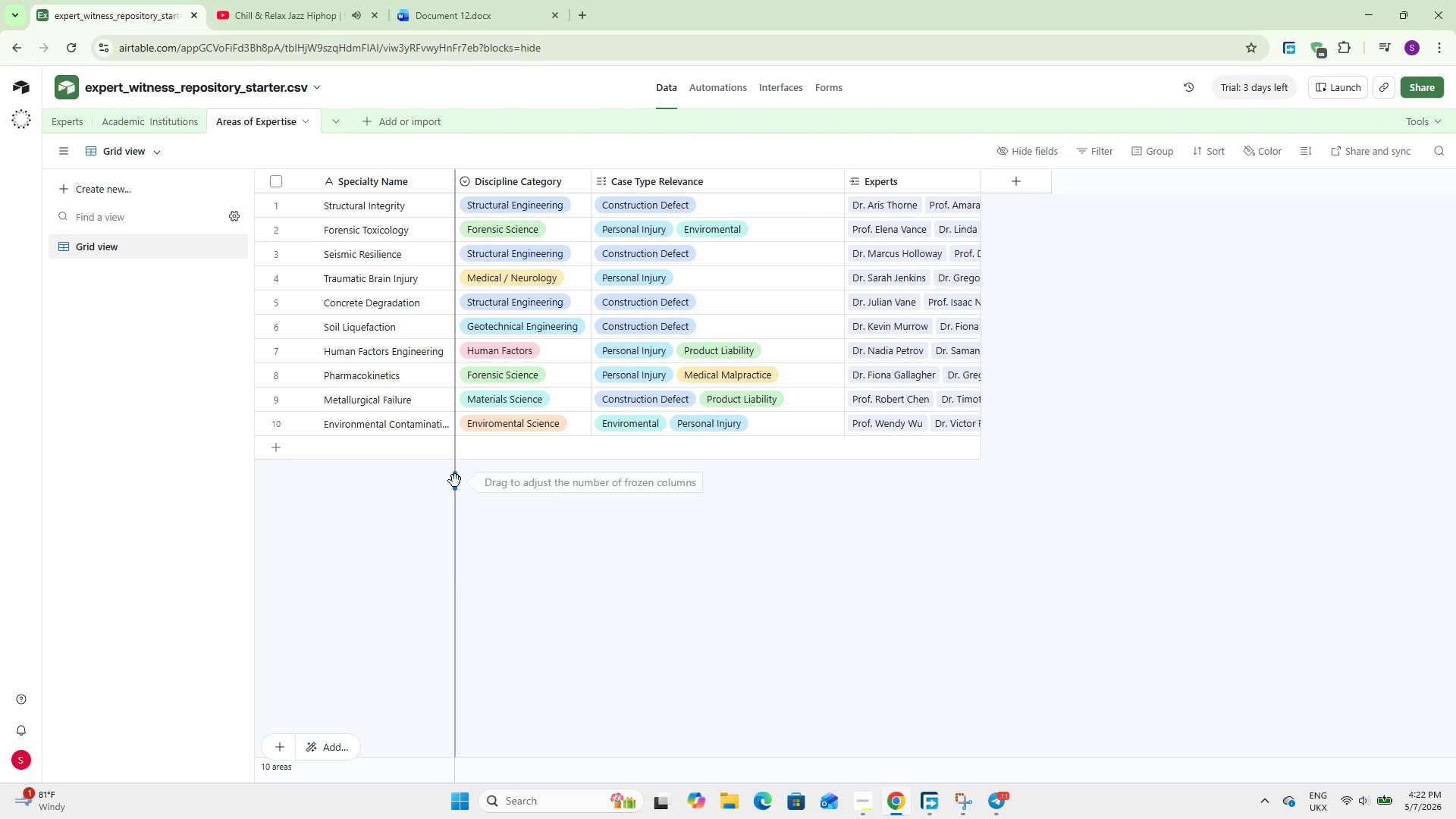 
wait(11.12)
 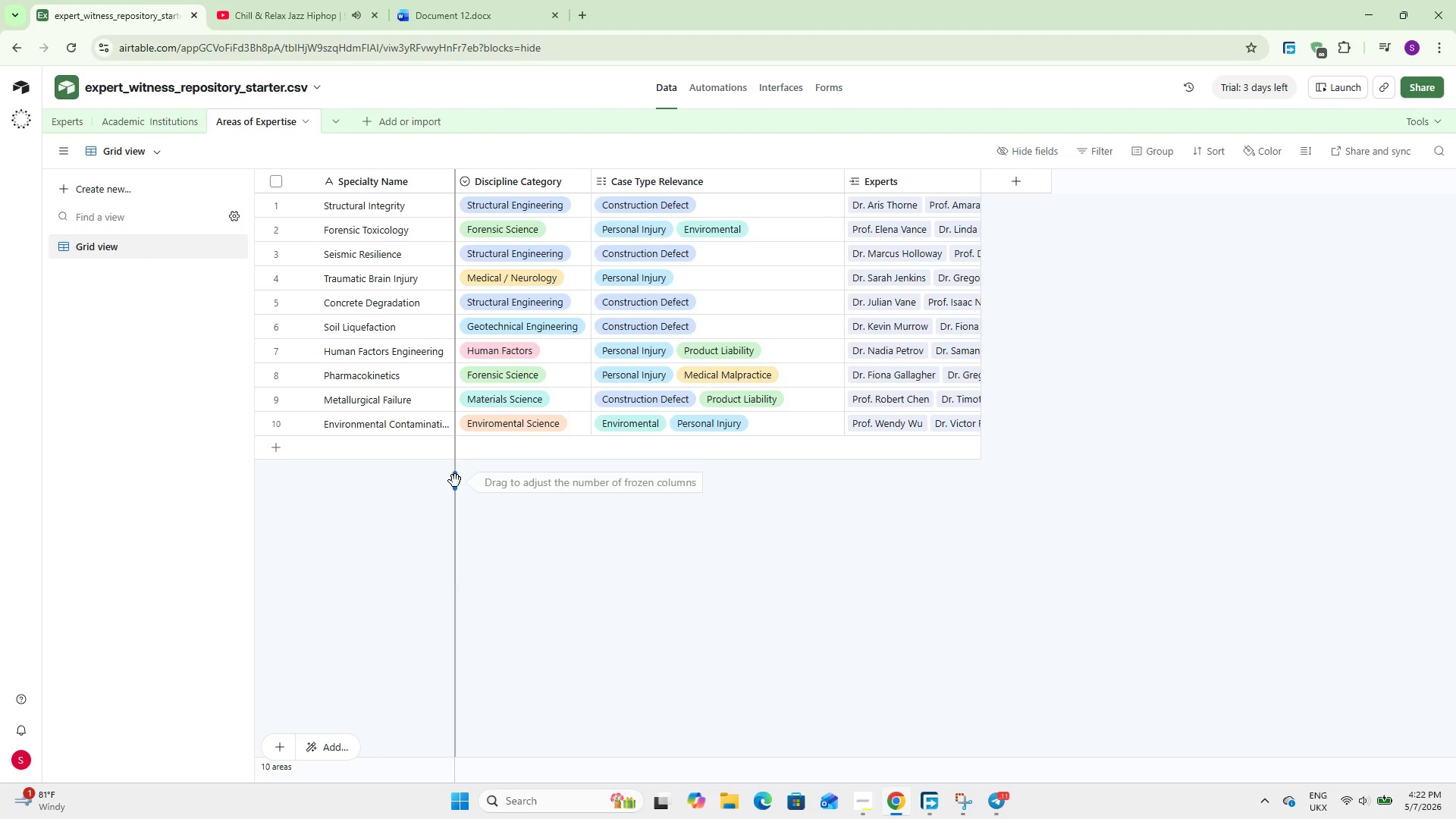 
left_click([62, 117])
 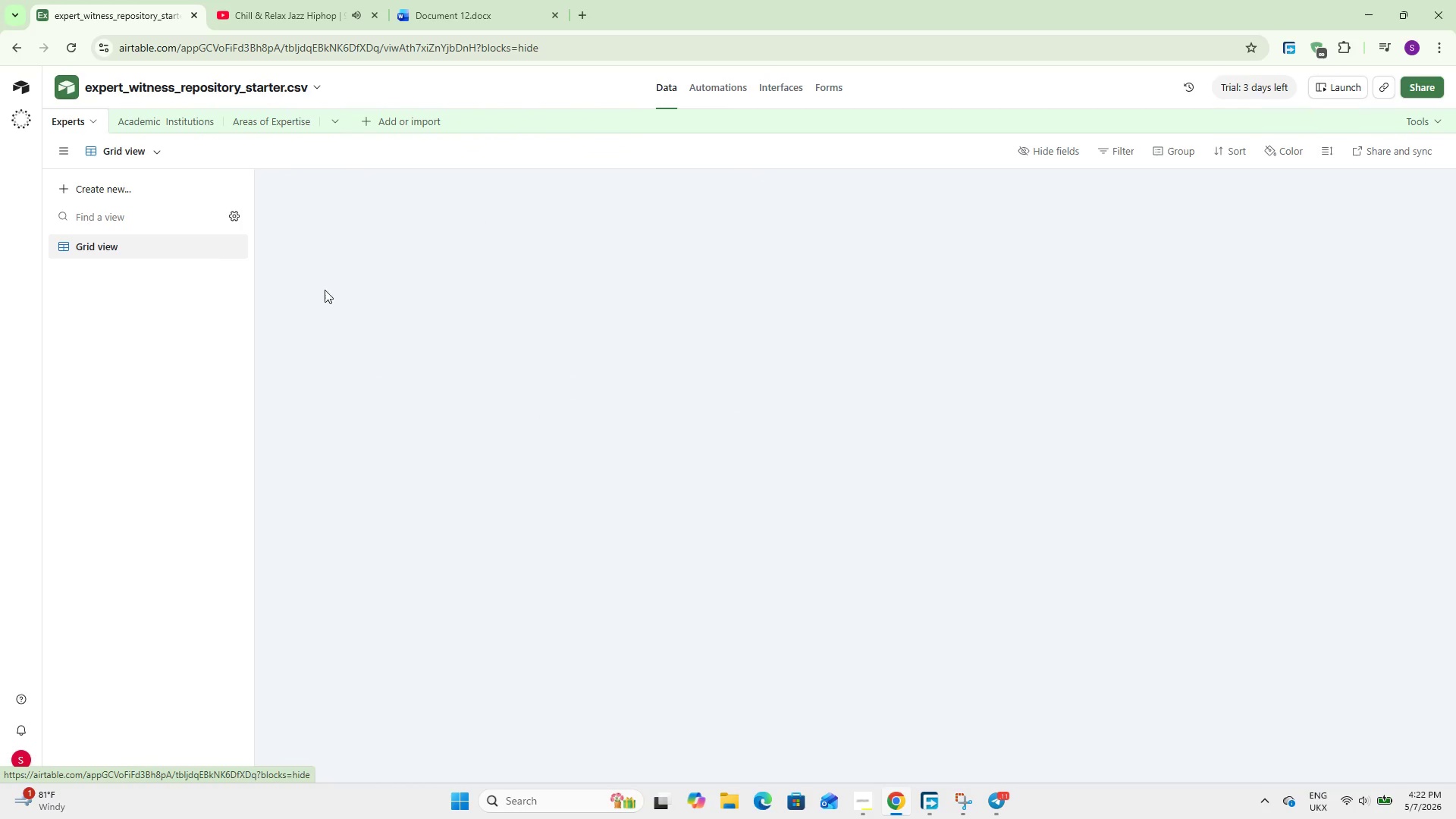 
mouse_move([774, 268])
 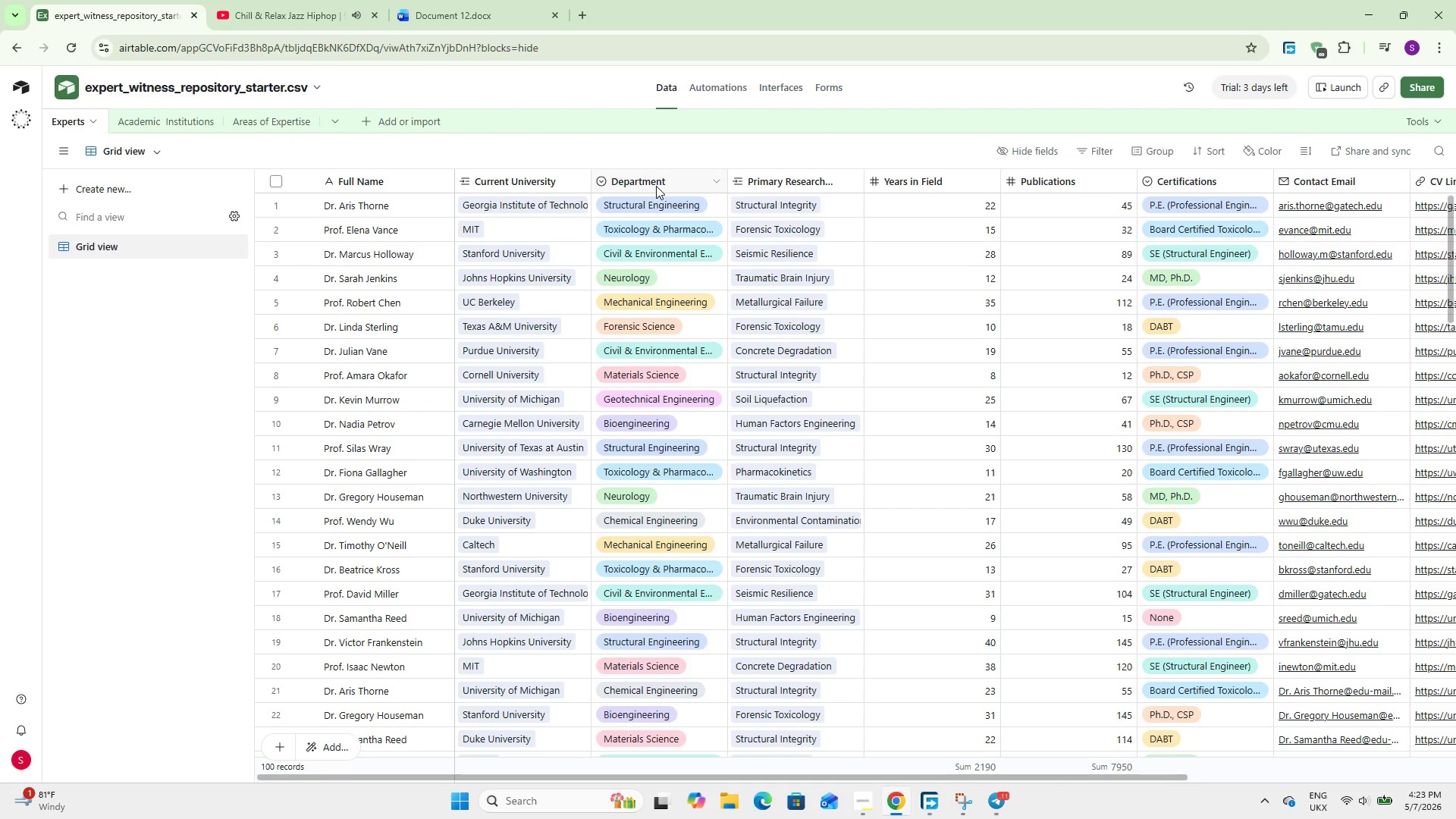 
double_click([656, 184])
 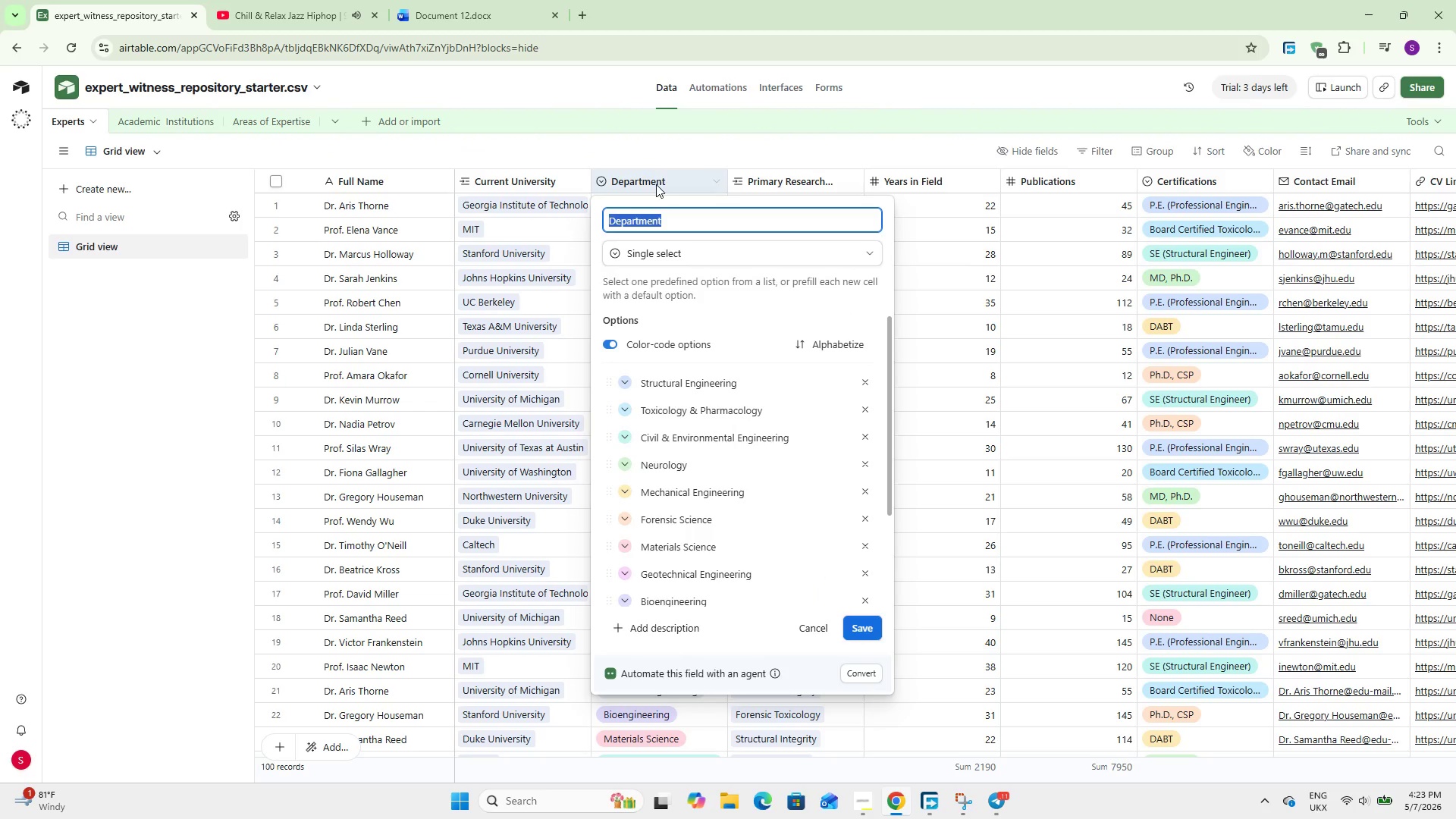 
scroll: coordinate [695, 472], scroll_direction: down, amount: 7.0
 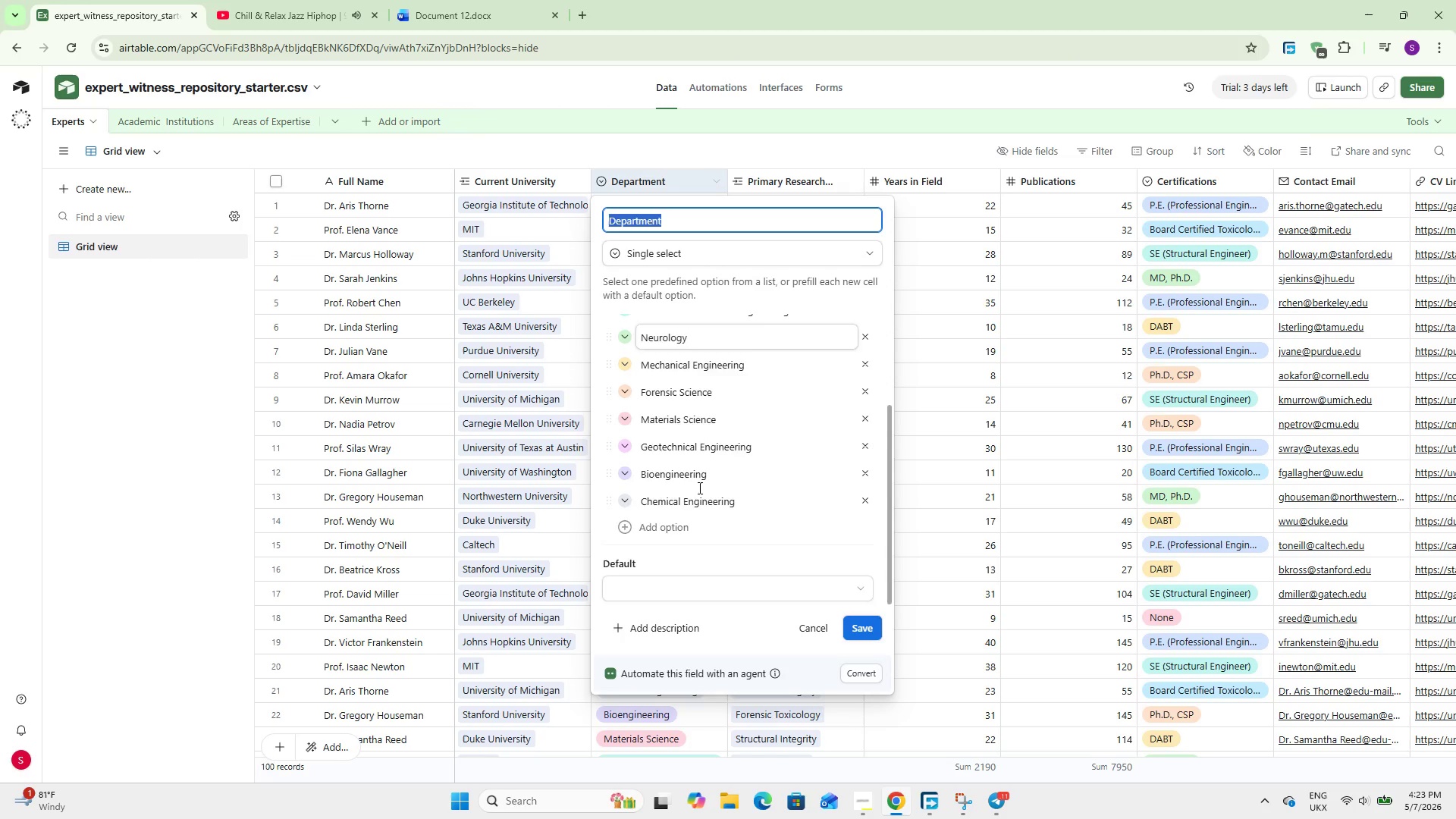 
scroll: coordinate [698, 488], scroll_direction: up, amount: 7.0
 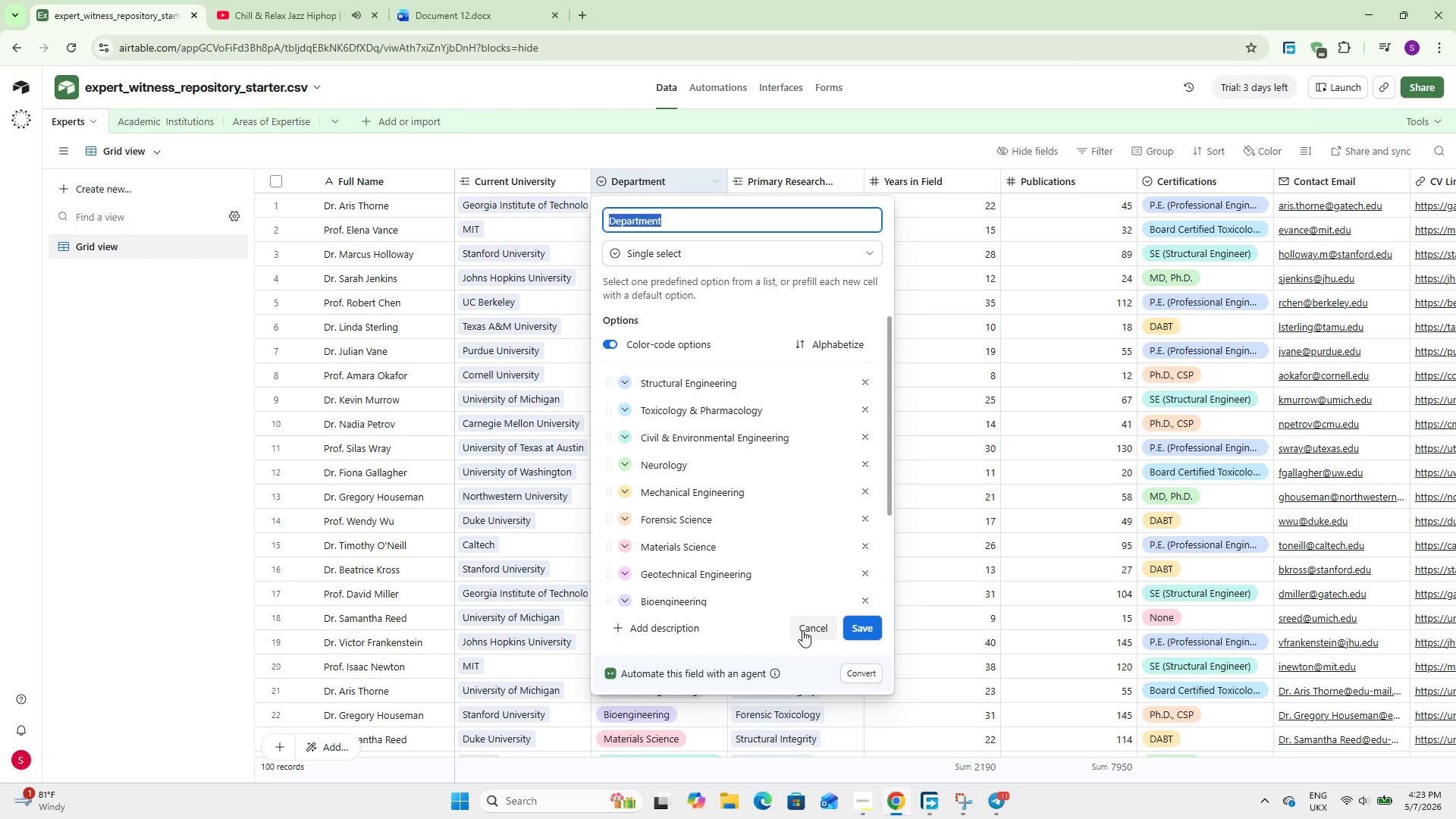 
left_click([803, 629])
 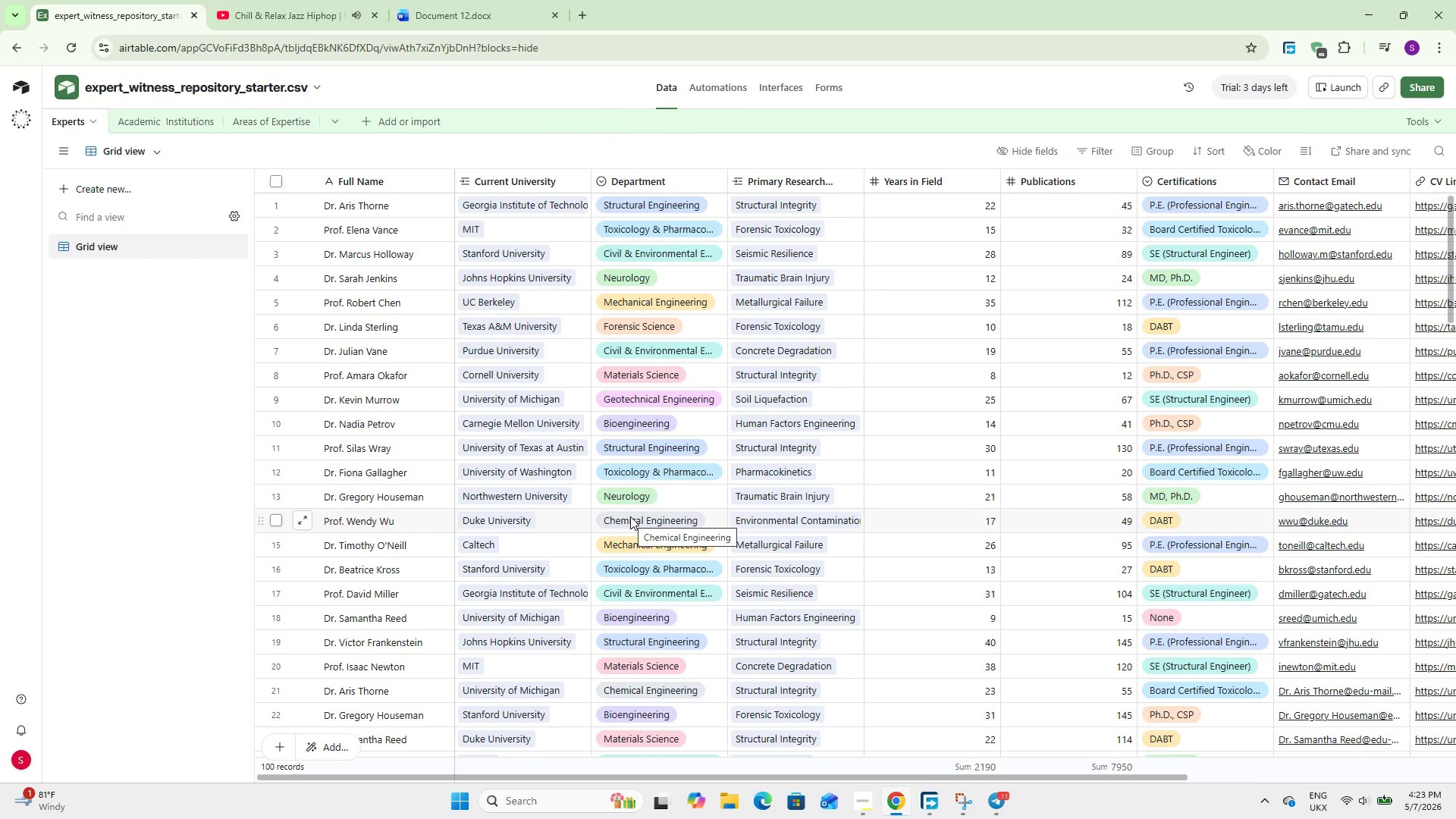 
wait(49.91)
 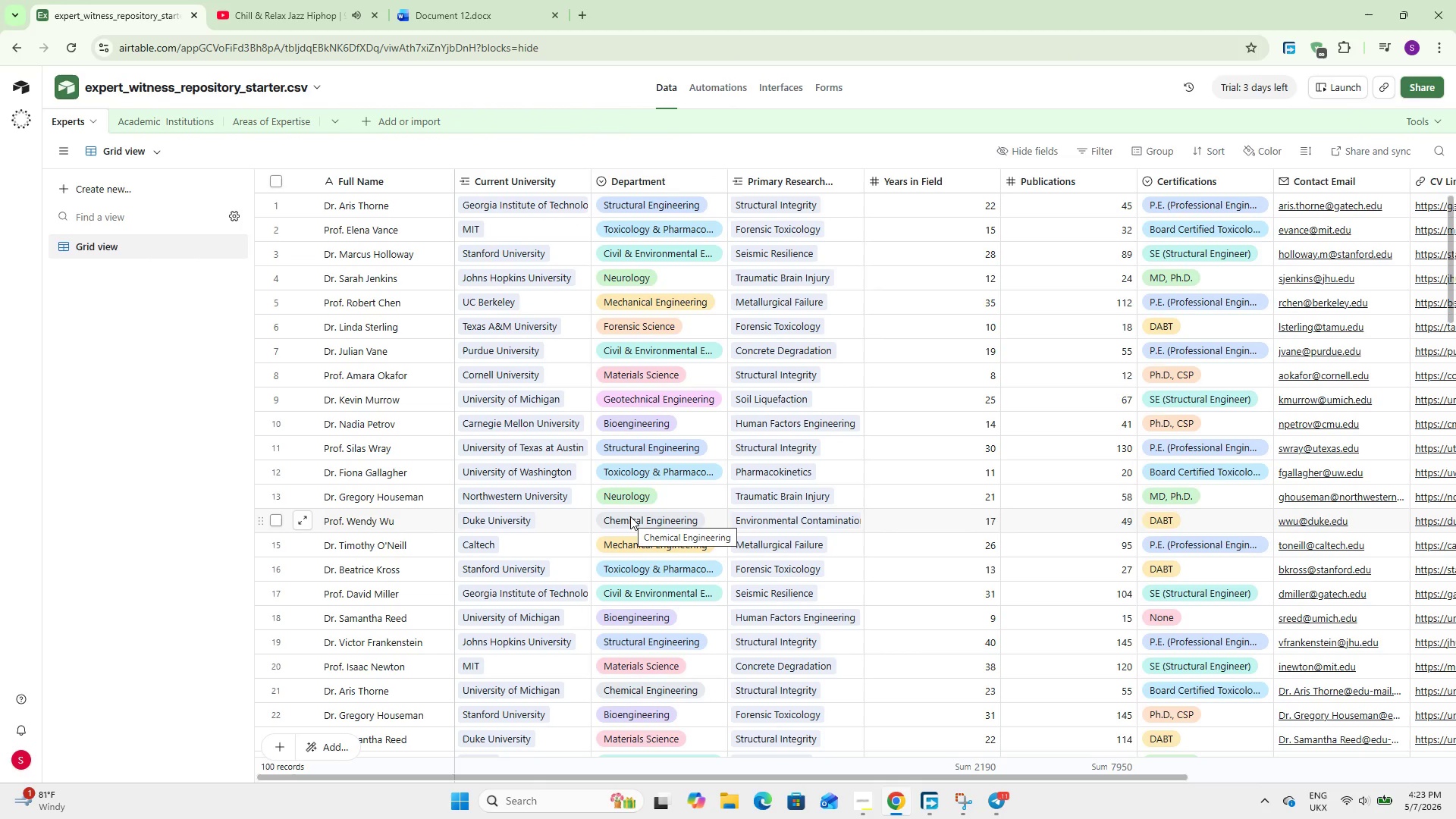 
hold_key(key=ShiftLeft, duration=1.58)
scroll: coordinate [650, 469], scroll_direction: down, amount: 6.0
 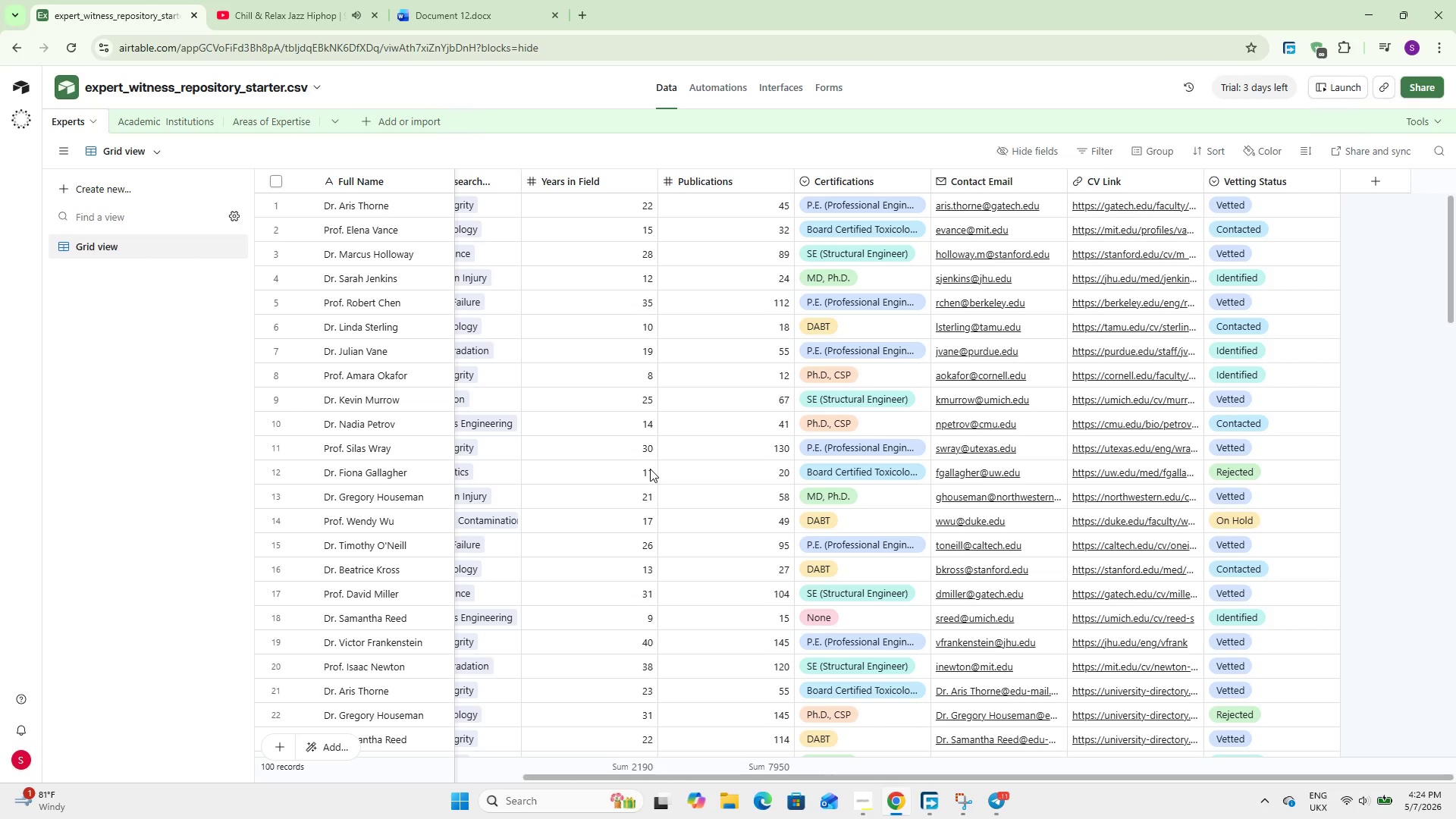 
scroll: coordinate [670, 457], scroll_direction: up, amount: 1.0
 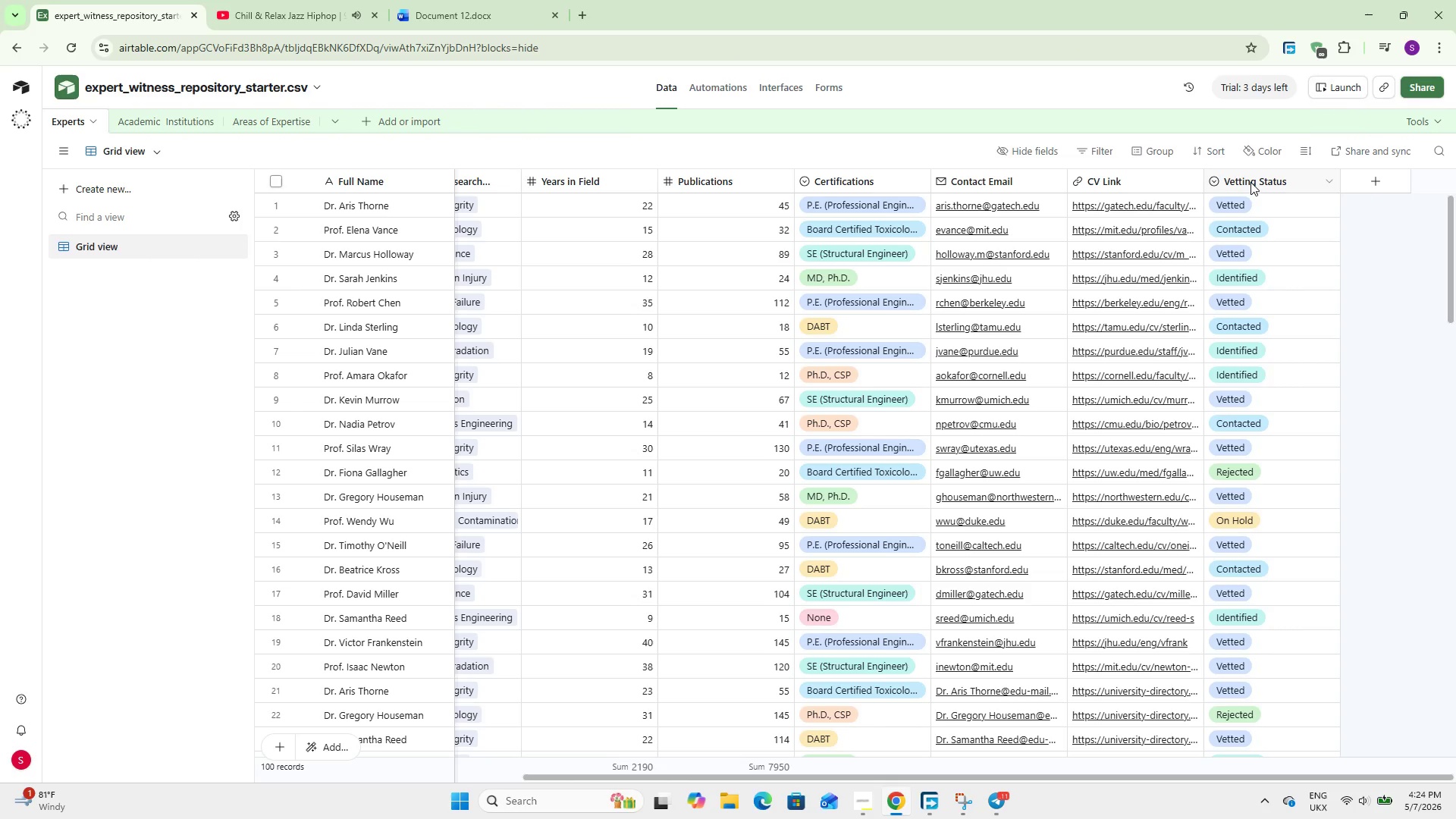 
double_click([1250, 182])
 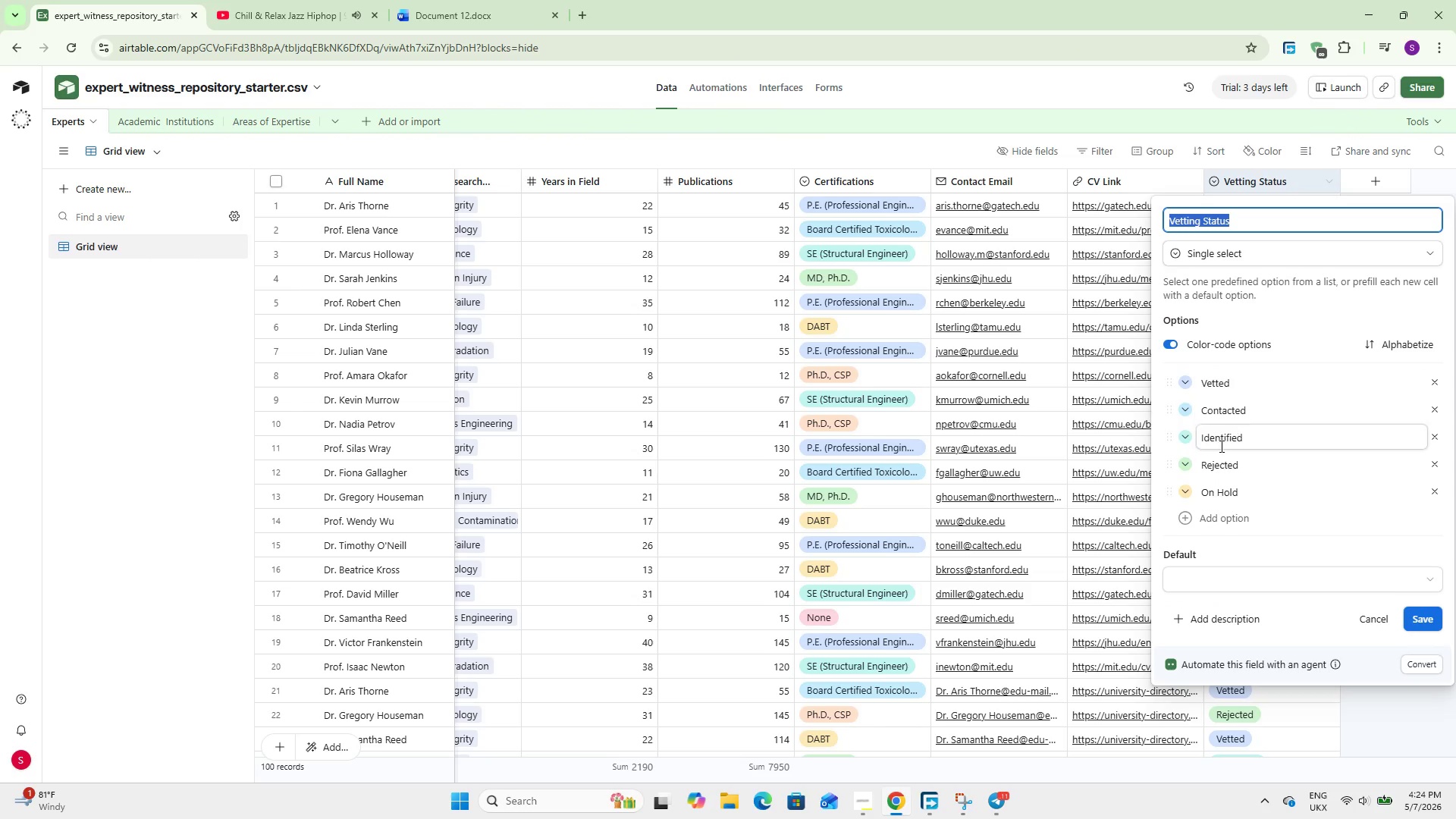 
left_click([1179, 437])
 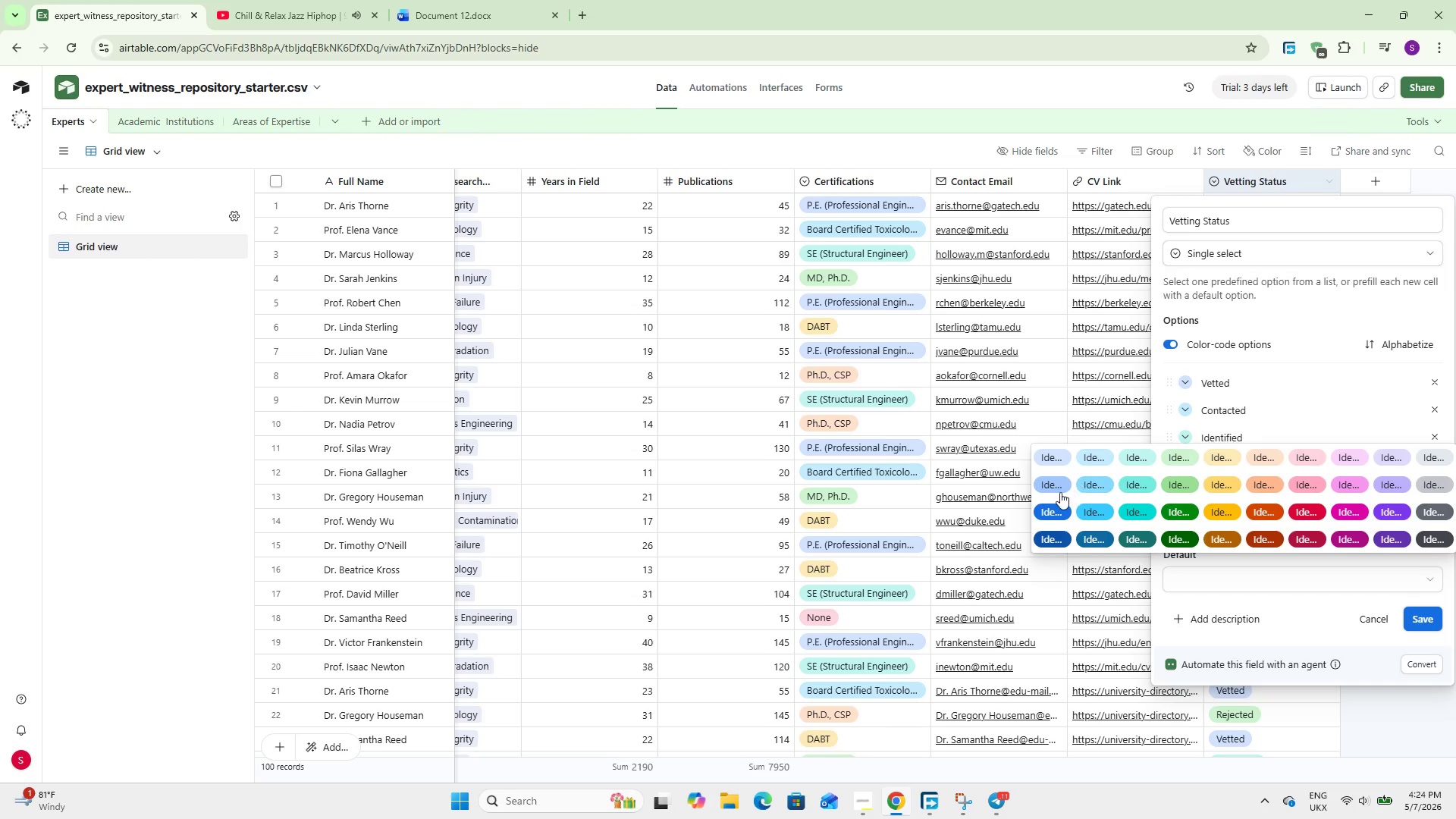 
left_click([1050, 484])
 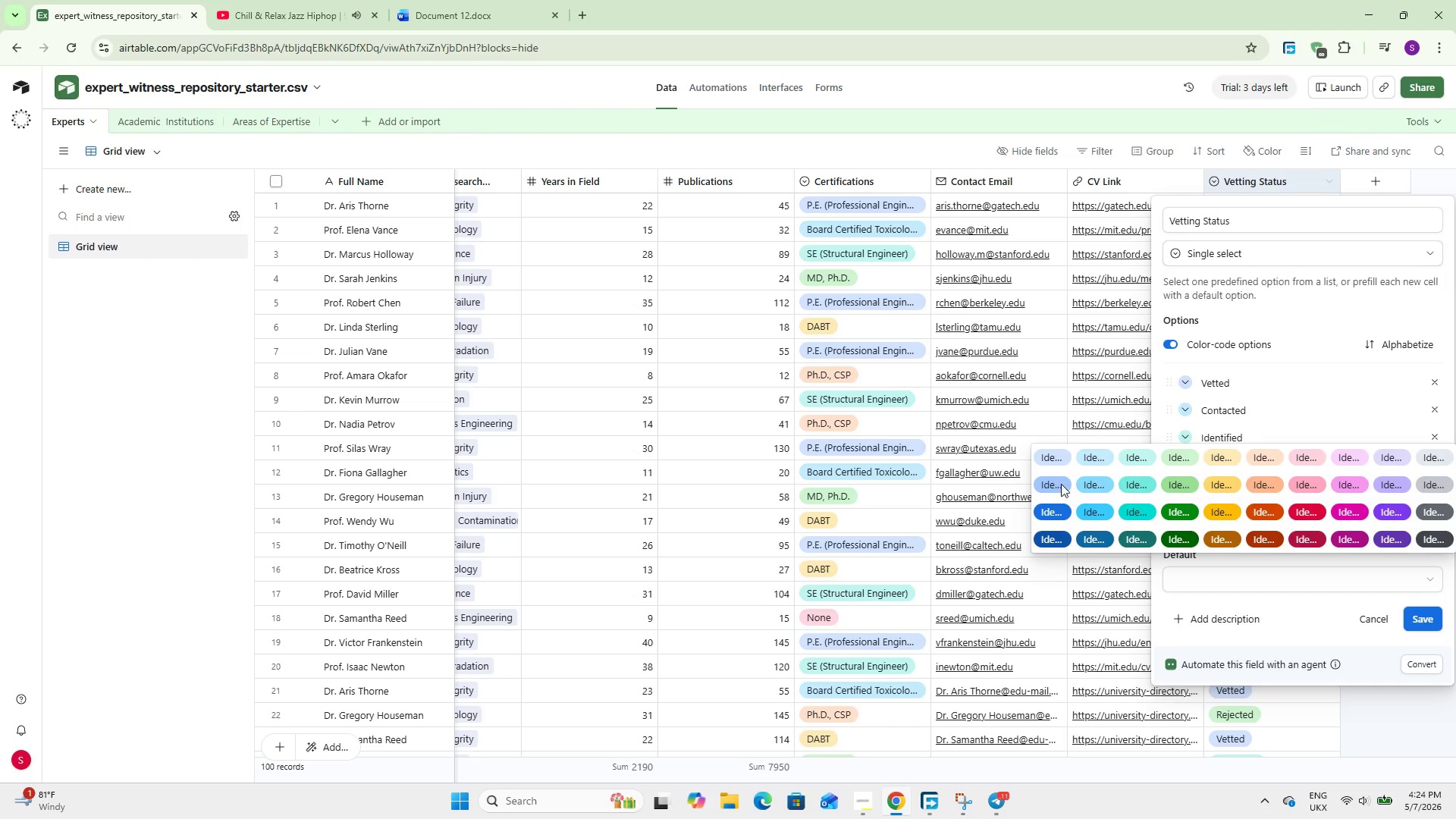 
mouse_move([1187, 435])
 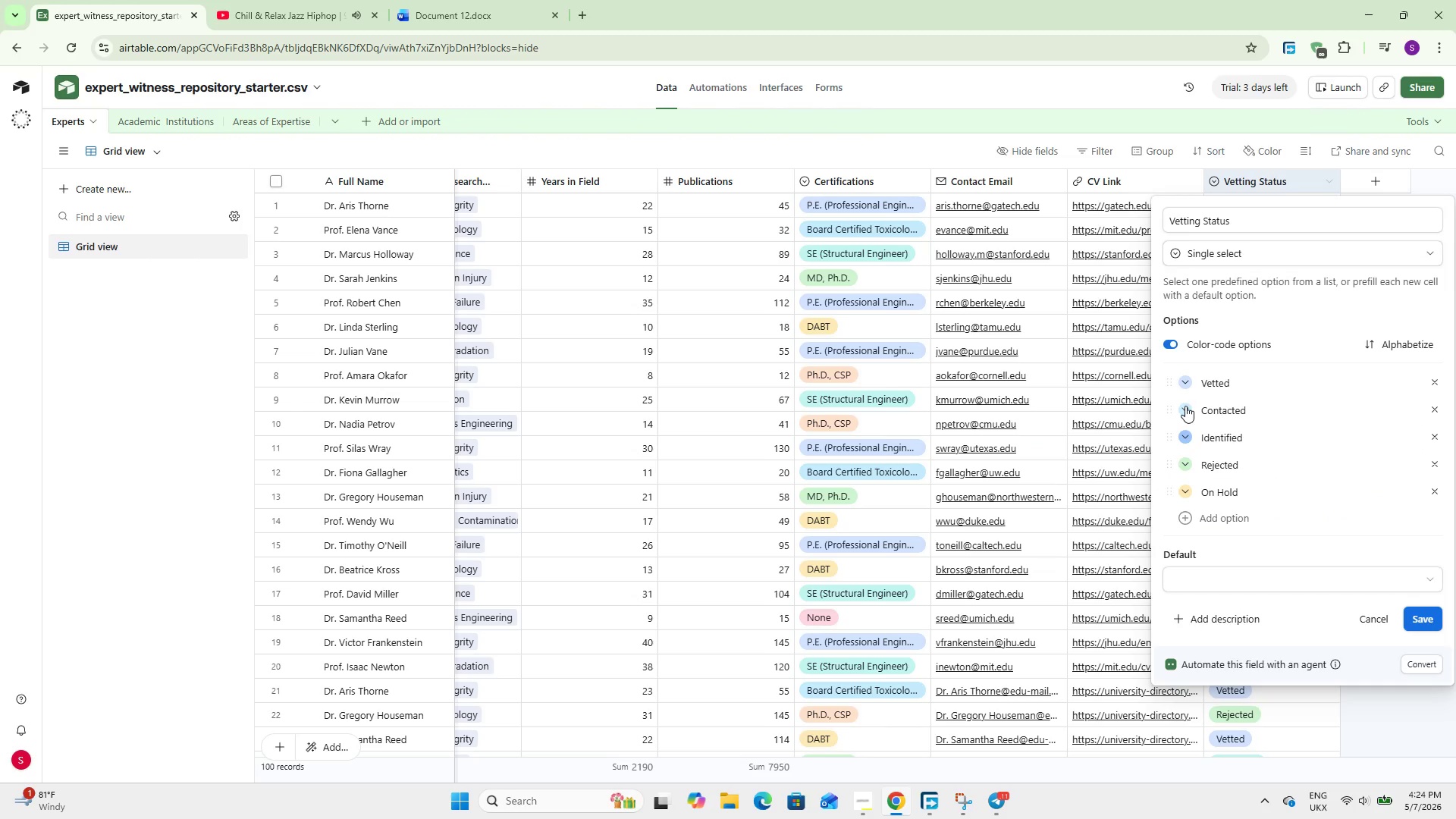 
left_click([1185, 406])
 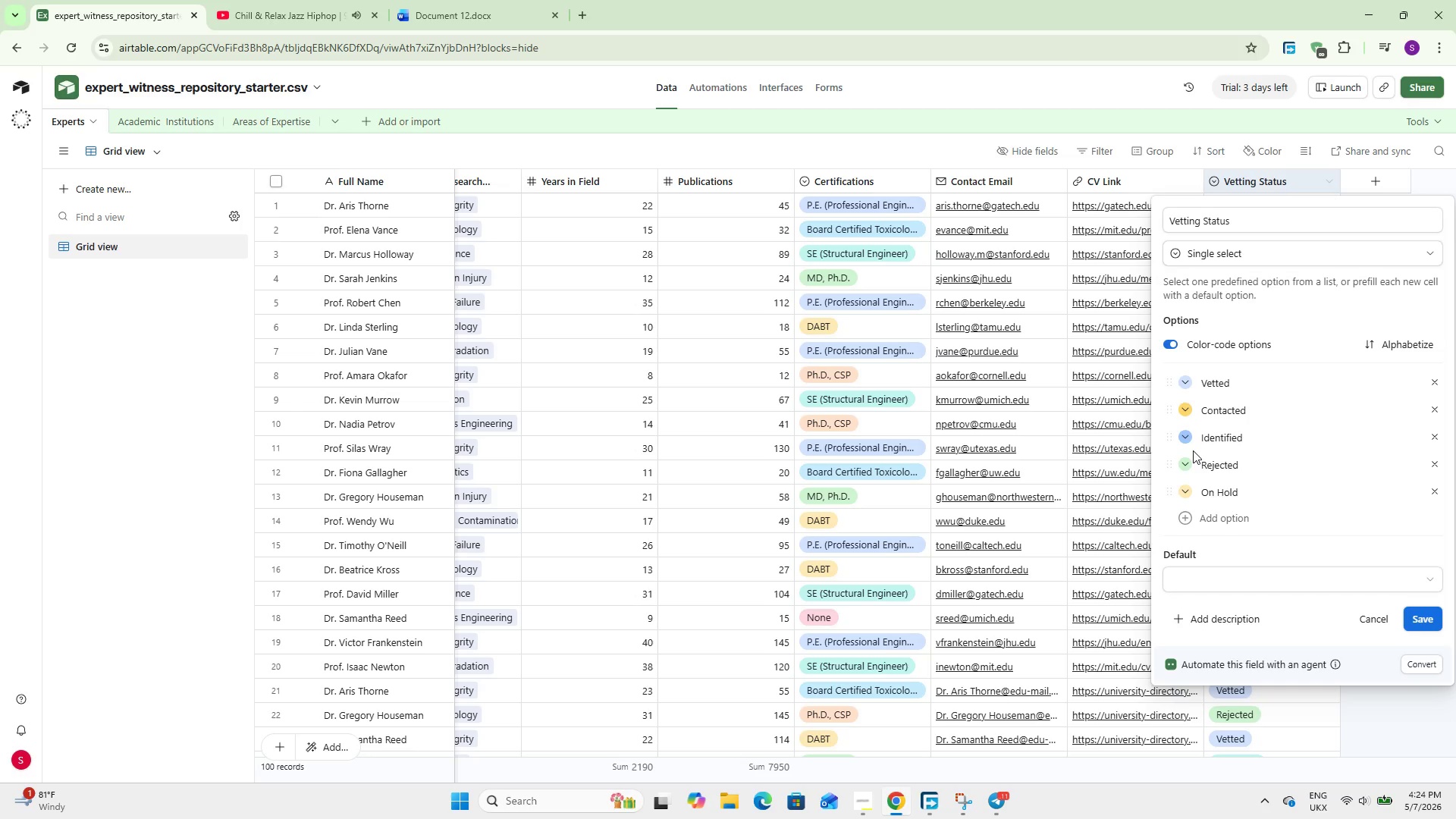 
wait(5.67)
 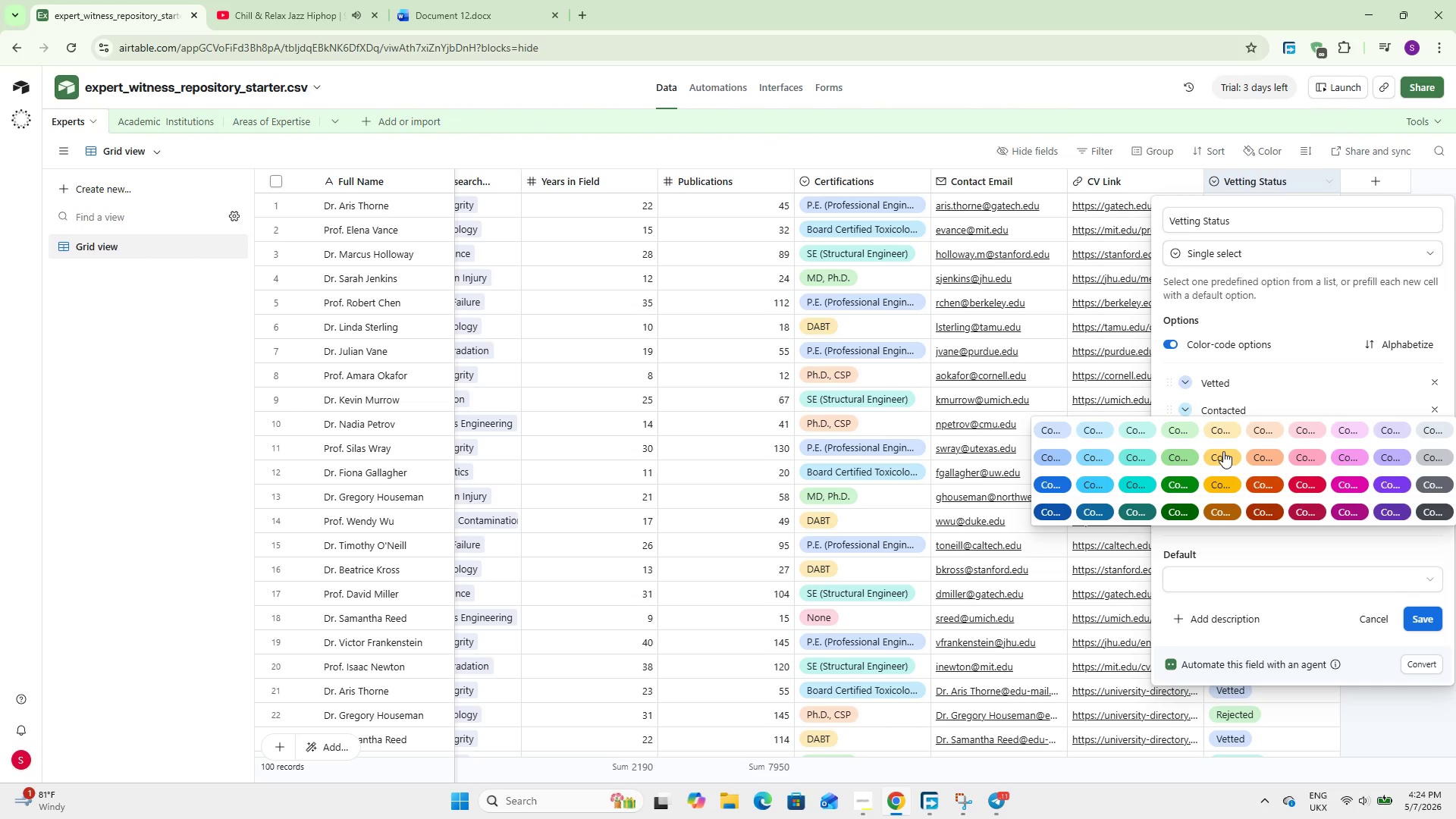 
left_click([1189, 384])
 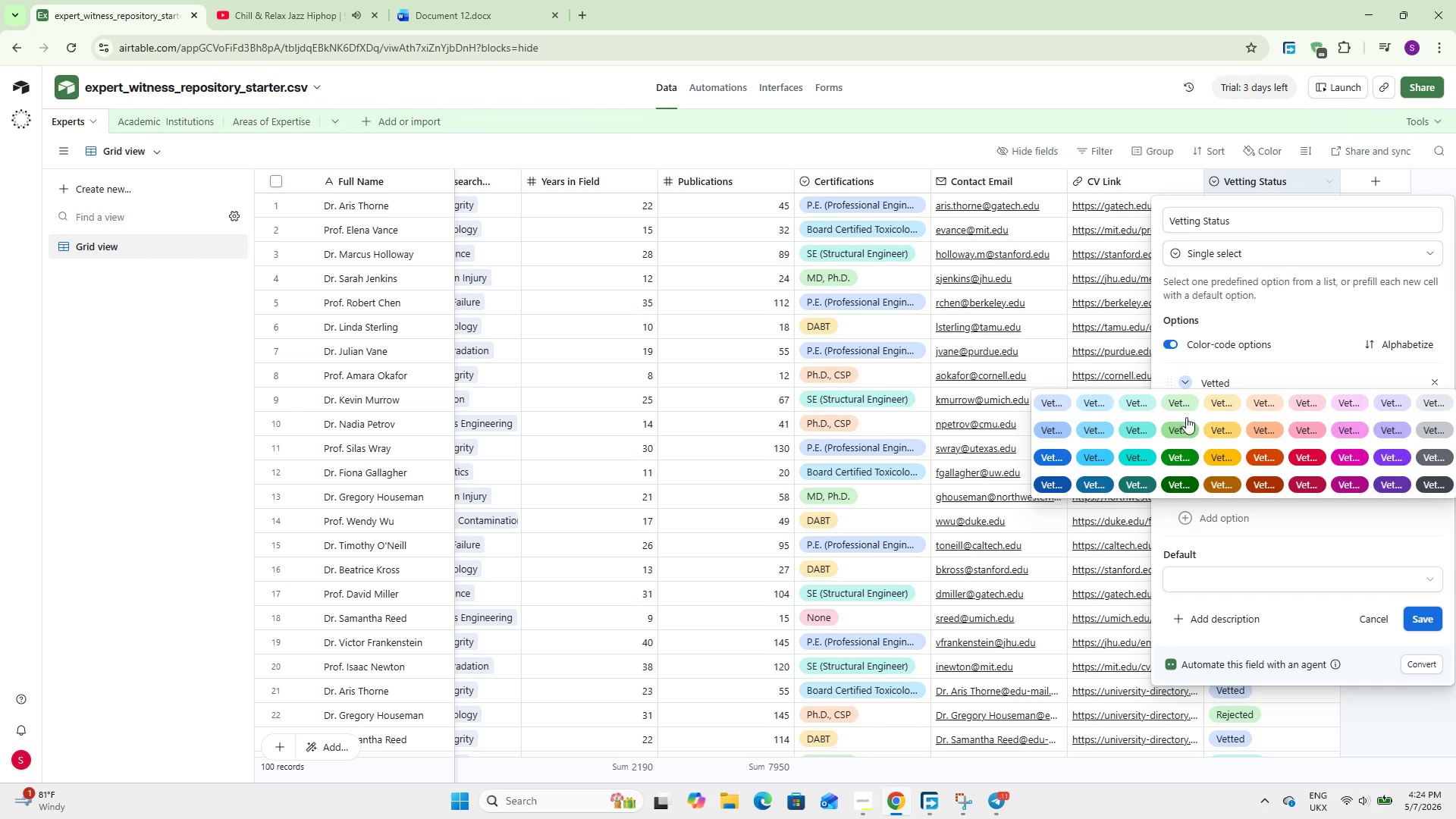 
left_click([1187, 428])
 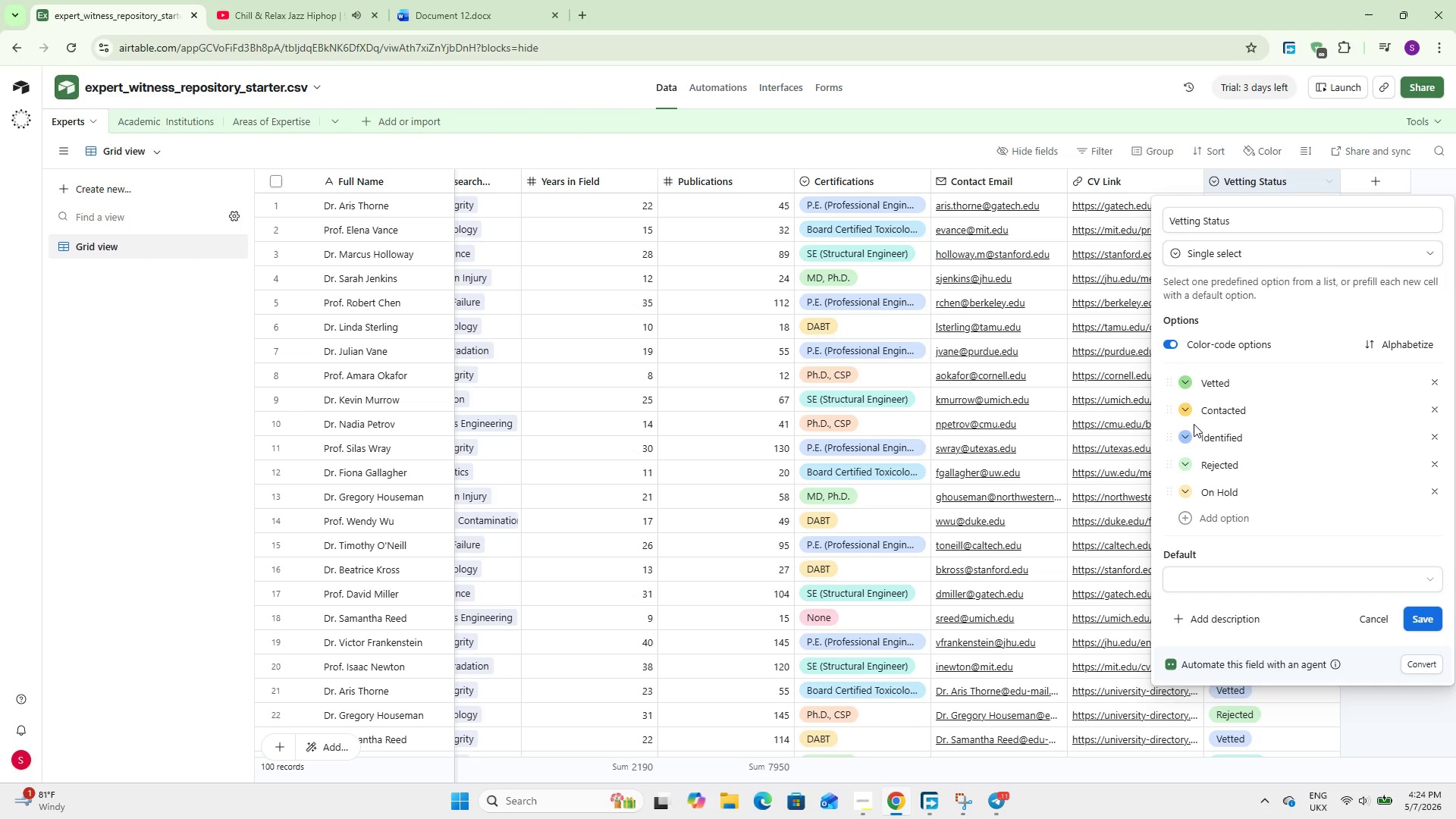 
left_click([1187, 452])
 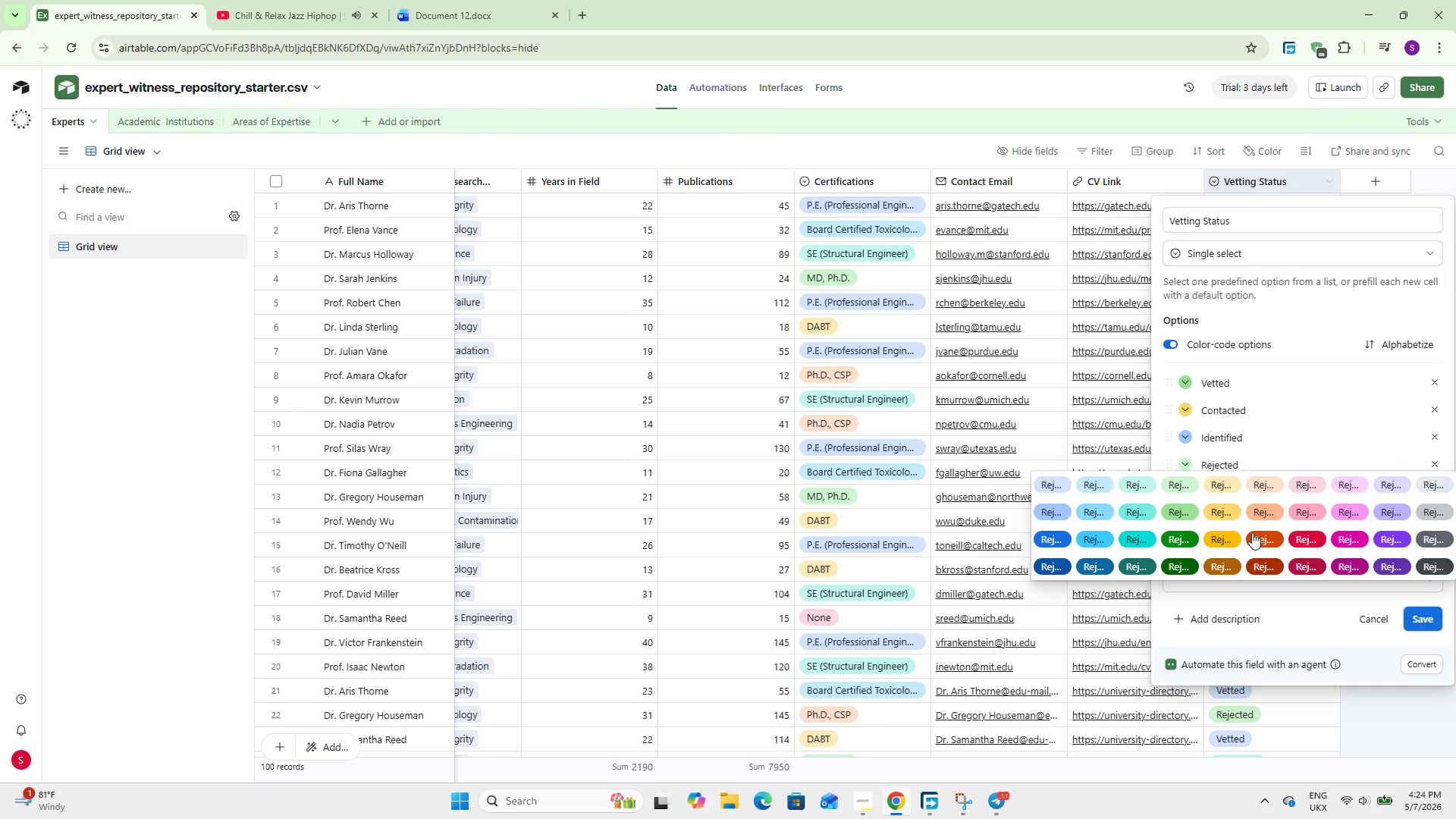 
left_click([1268, 534])
 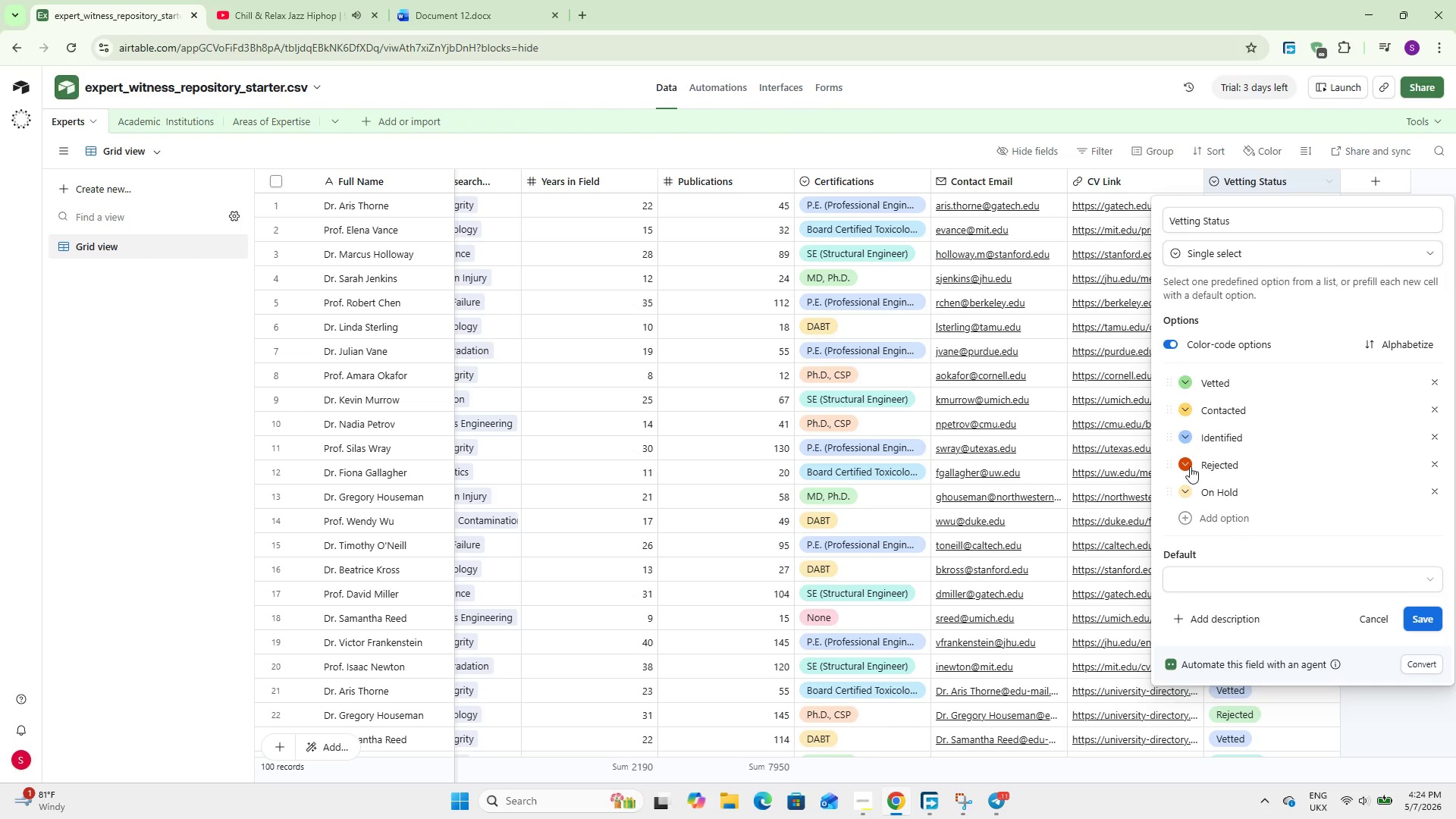 
left_click([1190, 464])
 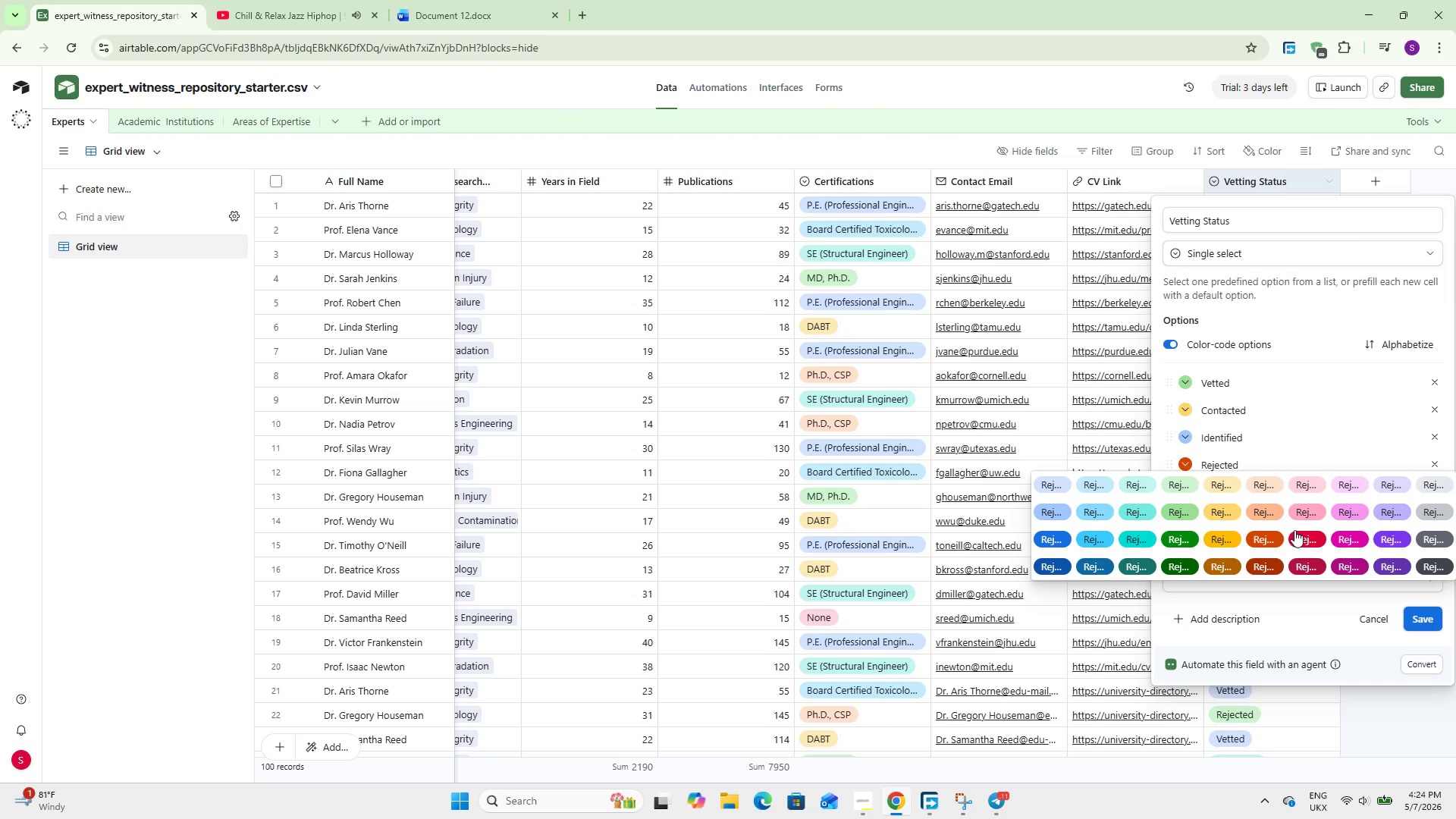 
left_click([1294, 535])
 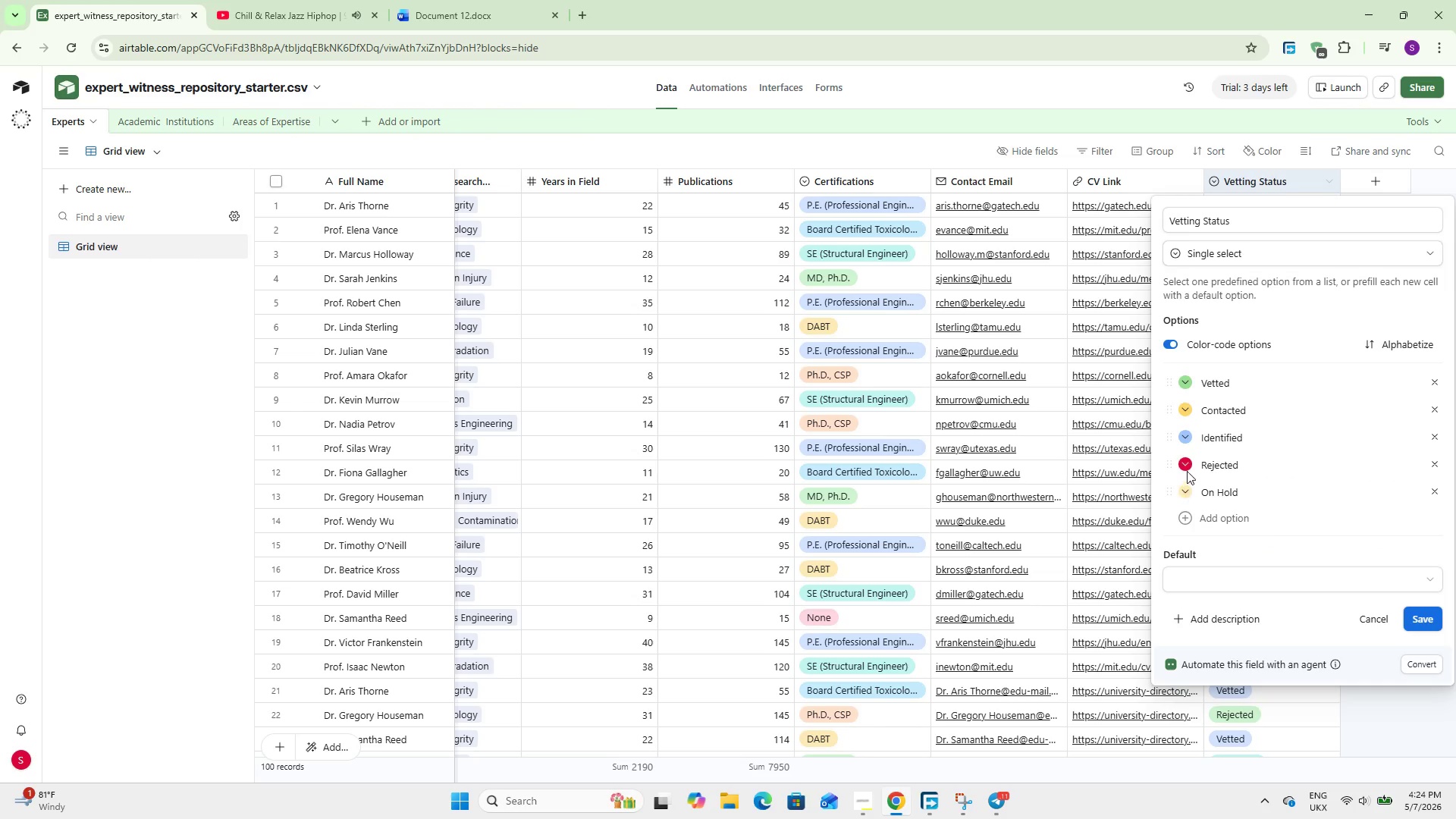 
left_click([1185, 462])
 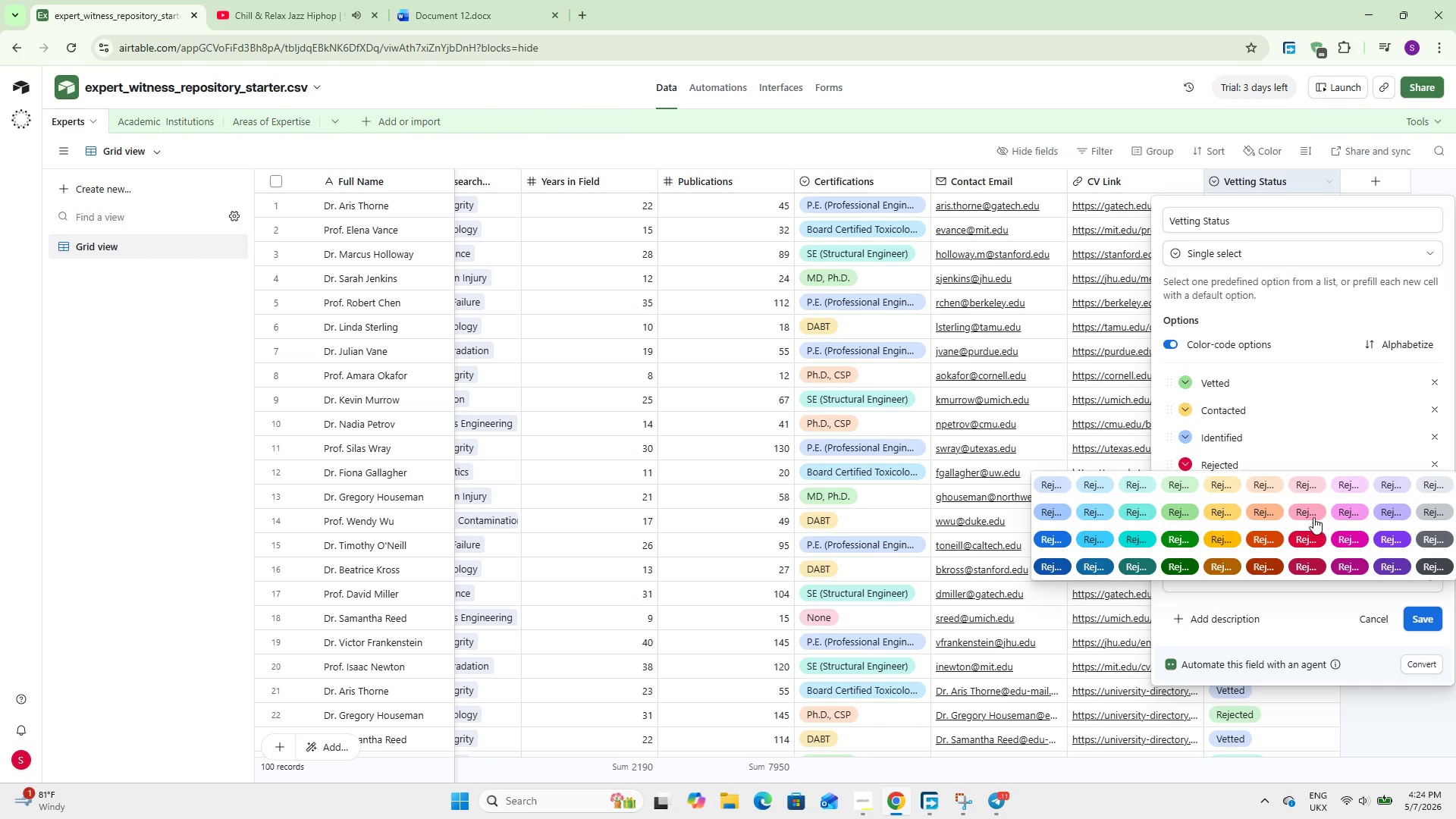 
left_click([1312, 516])
 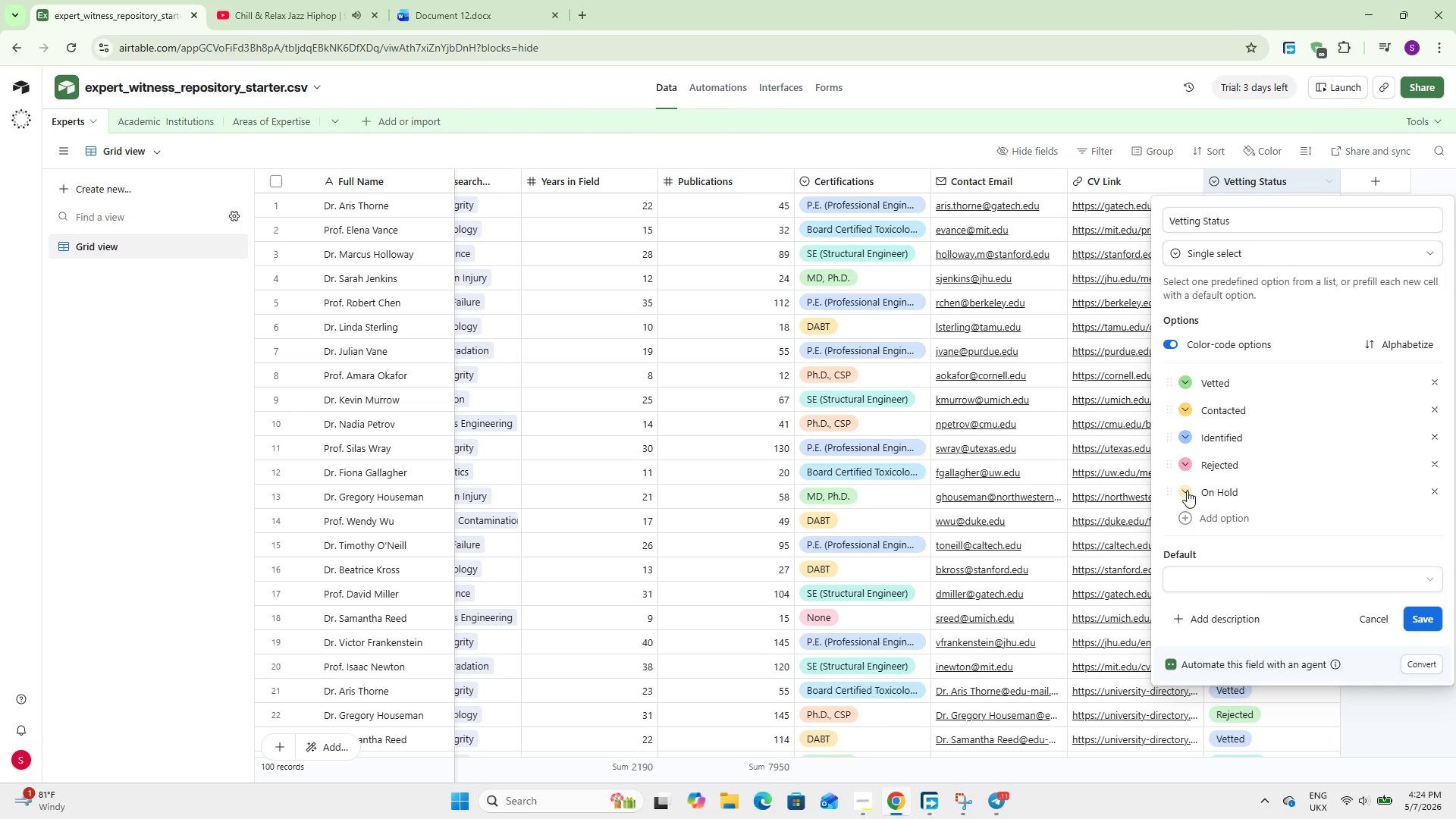 
left_click([1187, 491])
 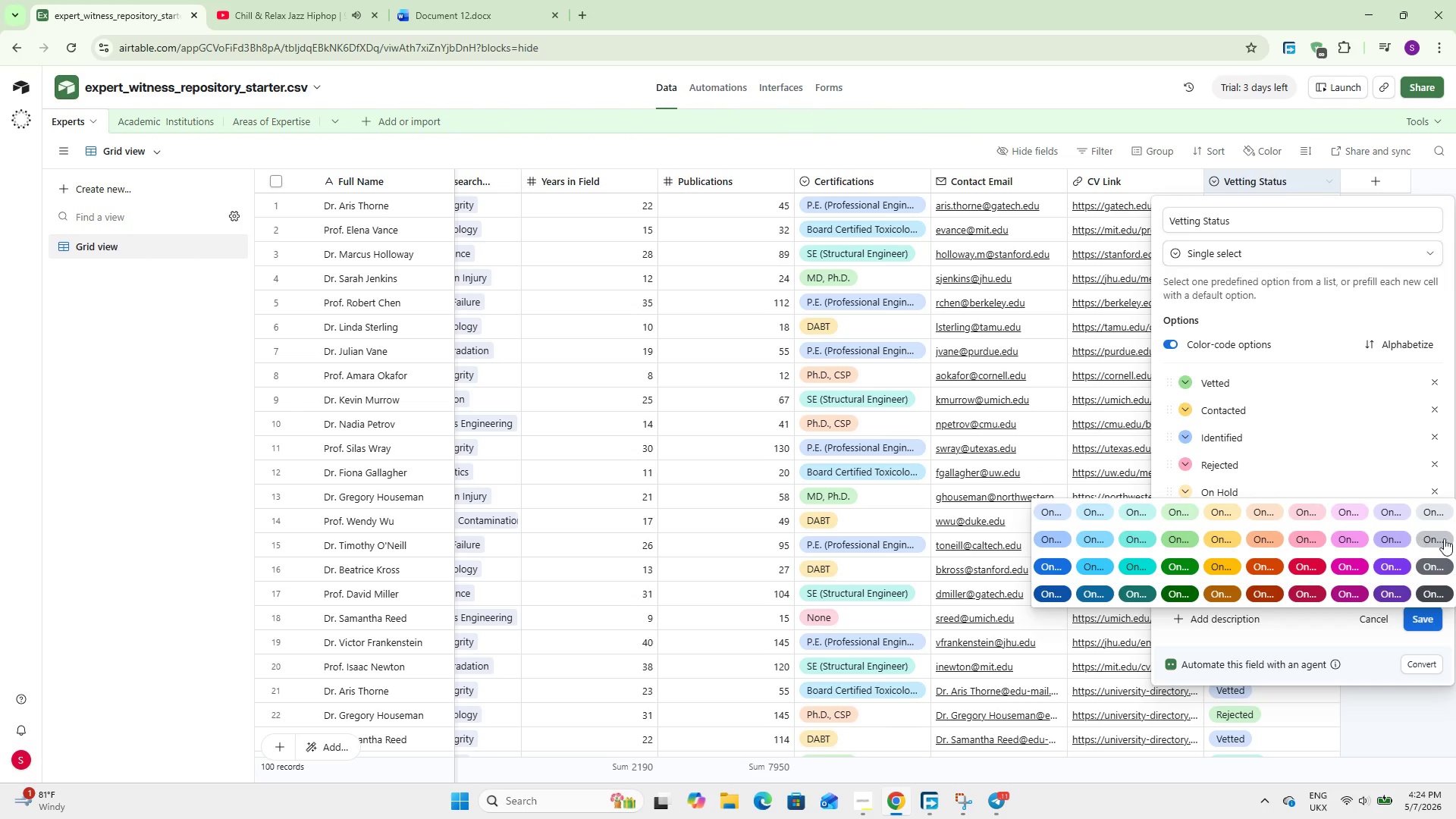 
left_click([1452, 538])
 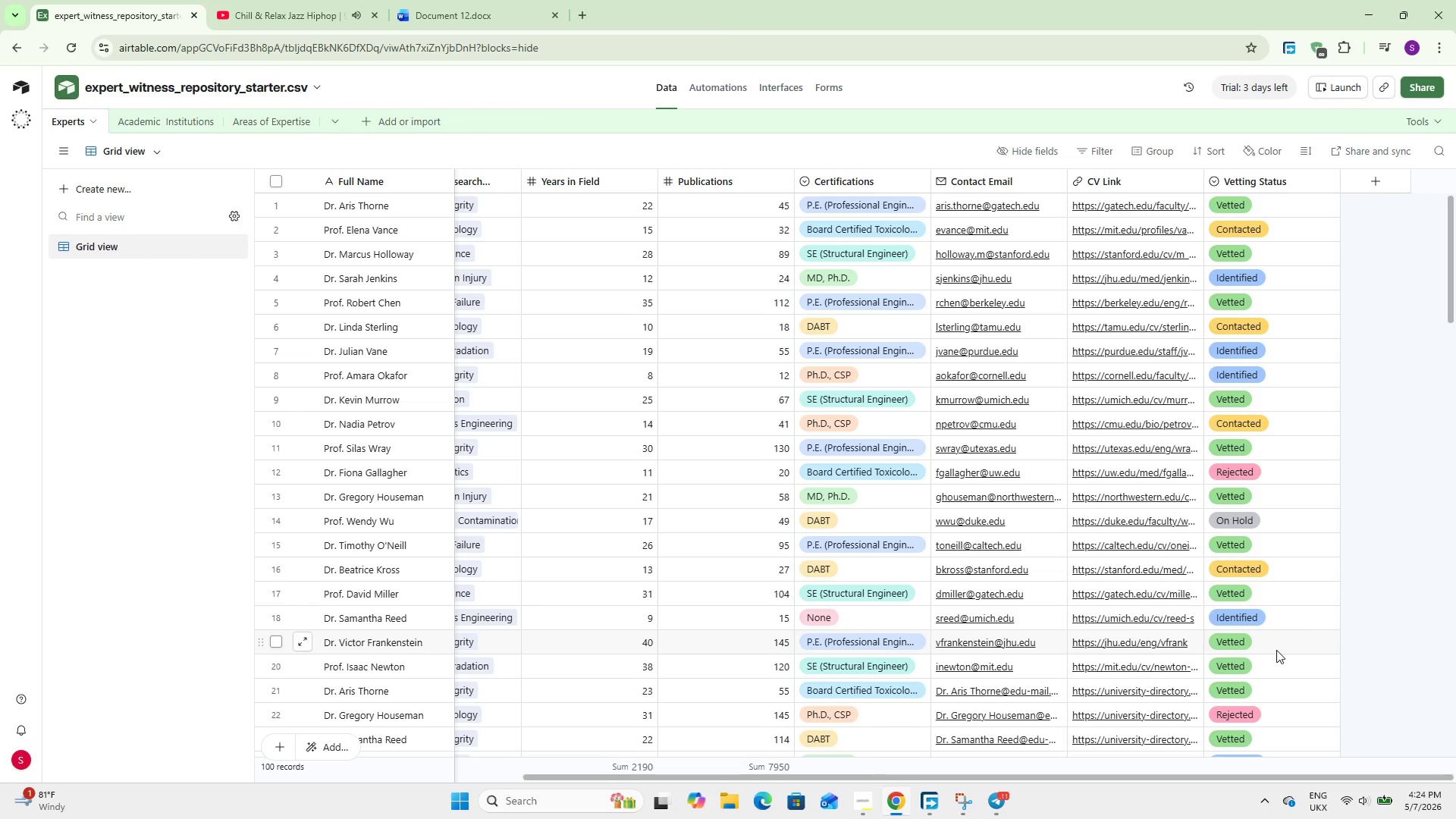 
wait(17.53)
 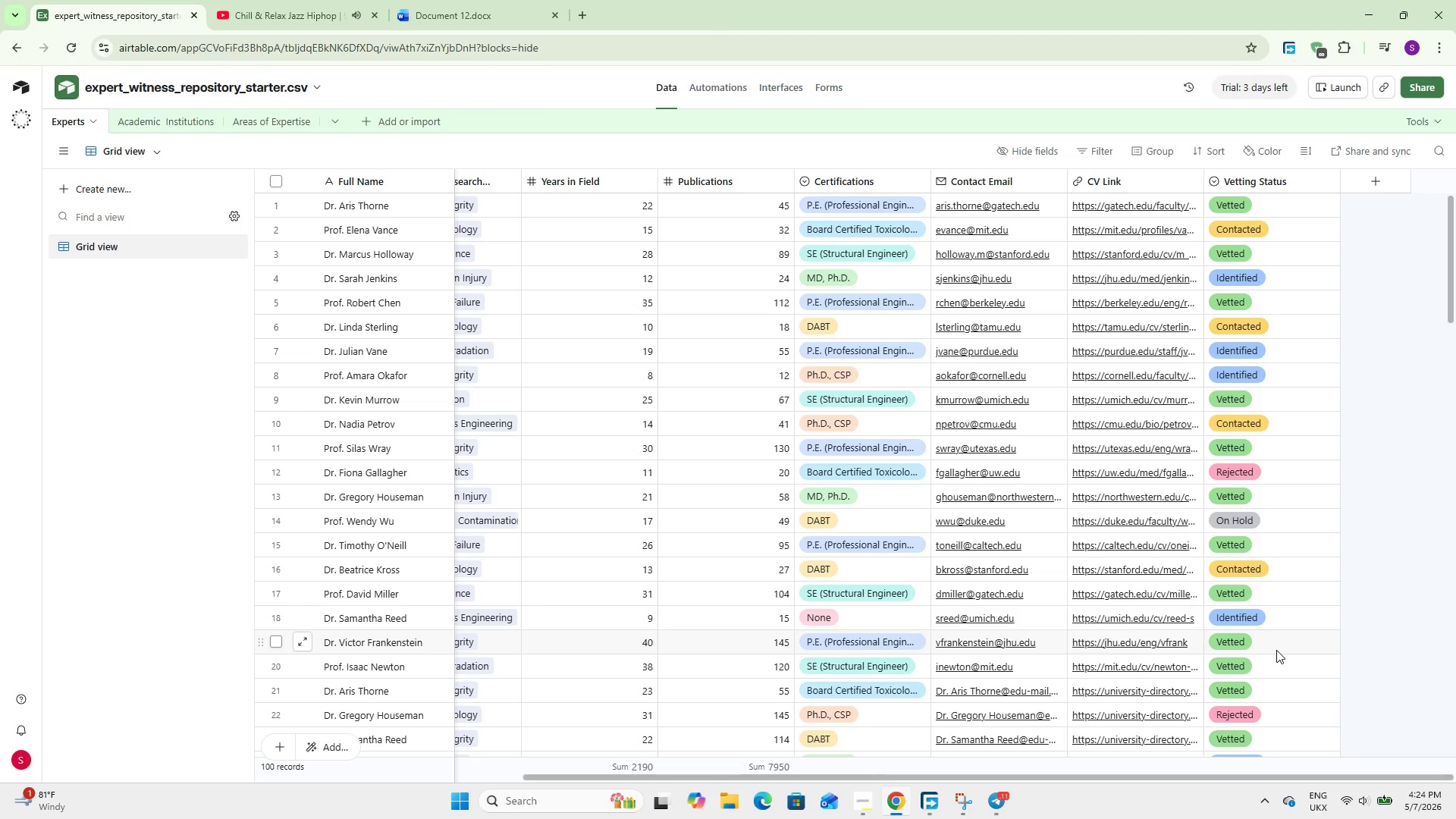 
left_click_drag(start_coordinate=[1044, 775], to_coordinate=[1271, 804])
 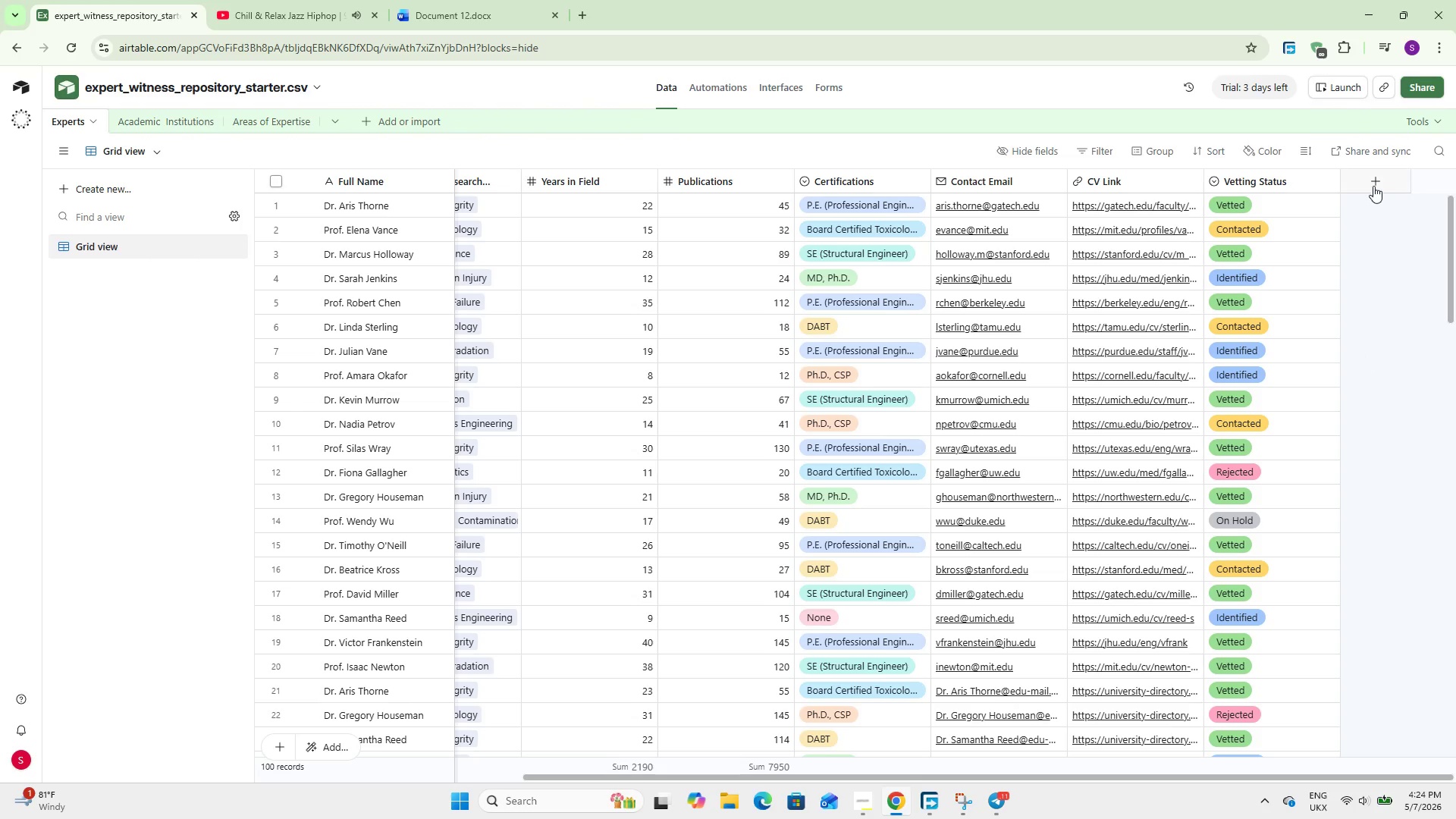 
left_click([1373, 183])
 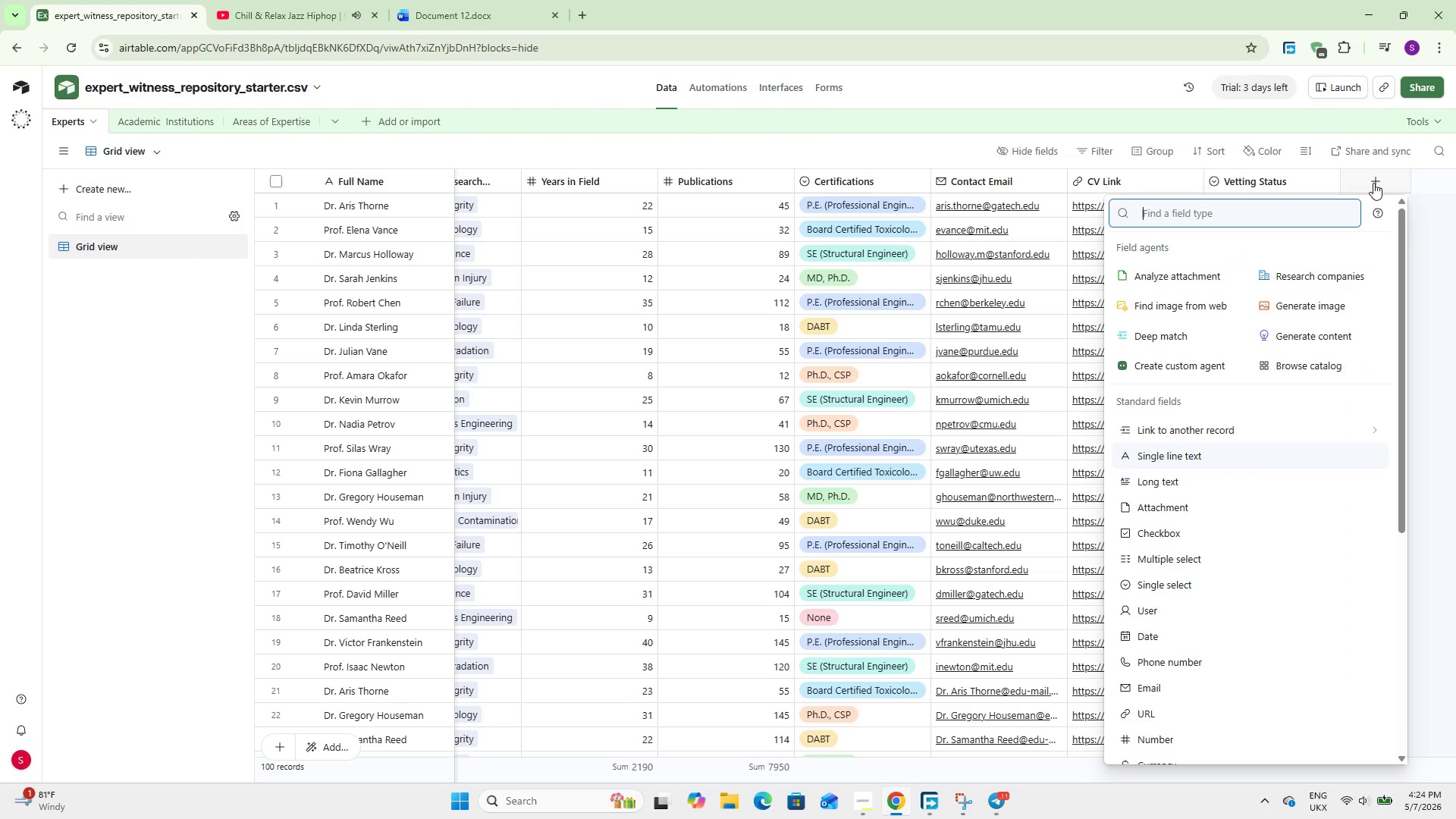 
wait(5.19)
 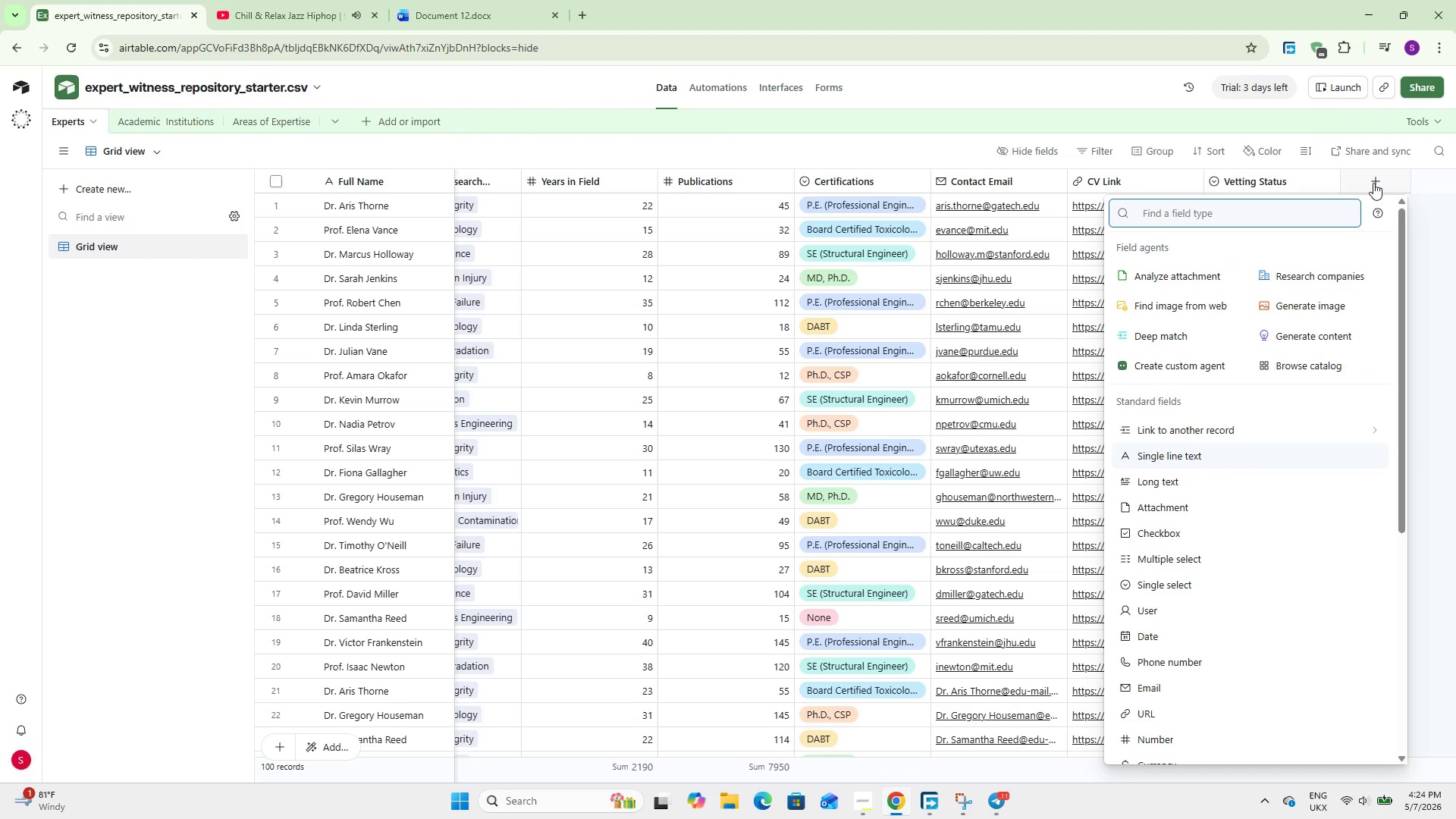 
type(ph)
 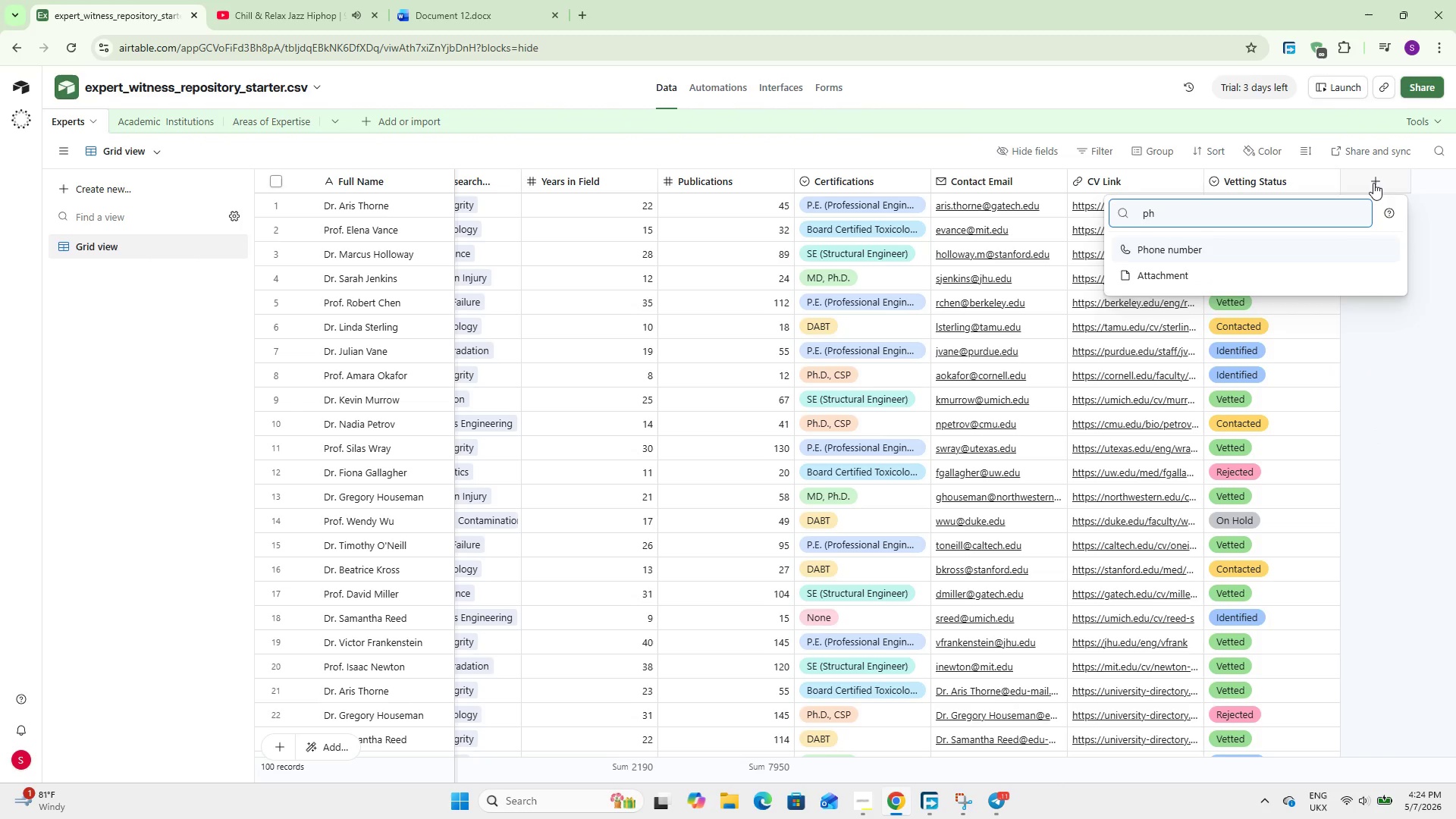 
key(Enter)
 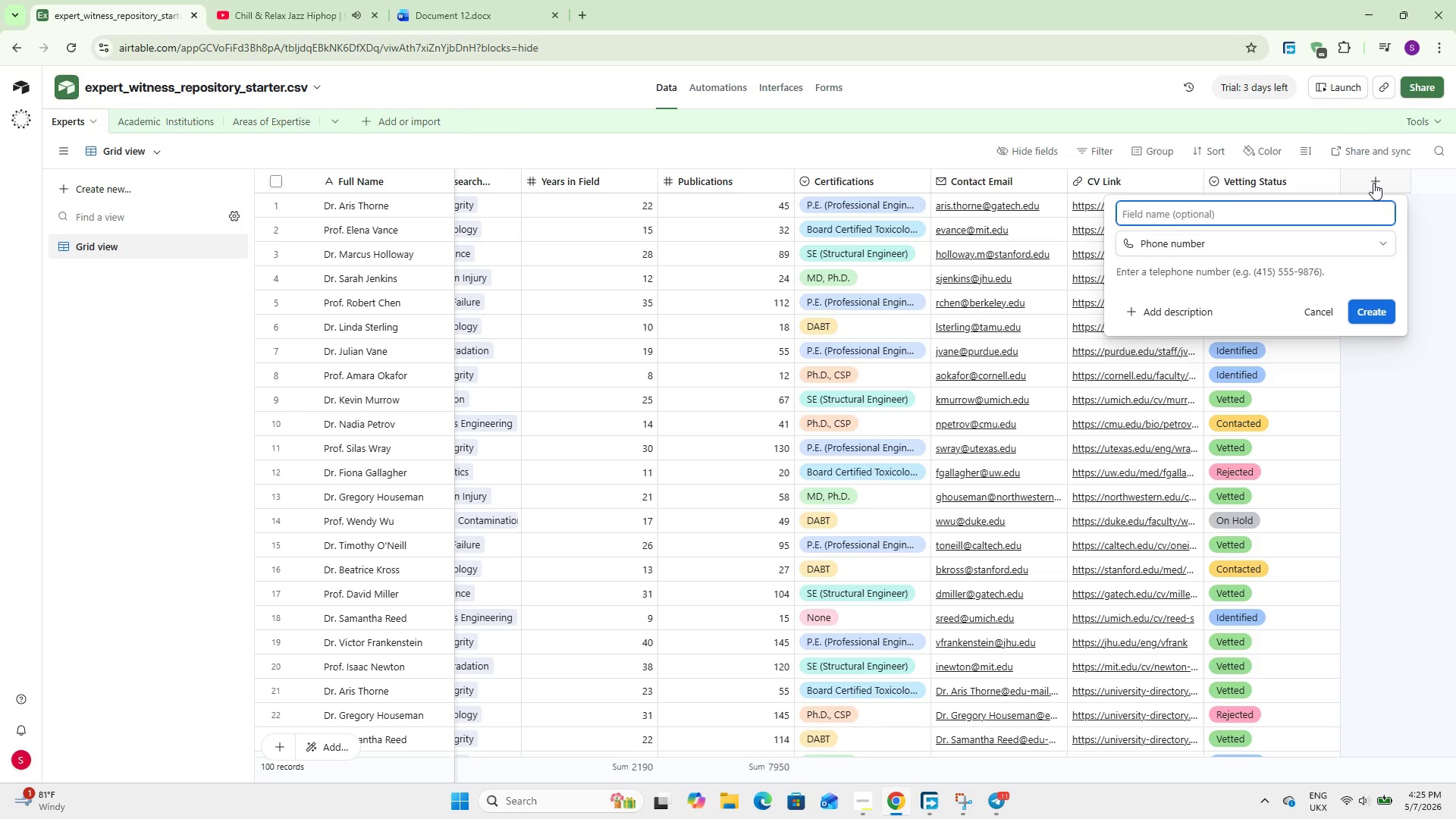 
type(Phone)
 